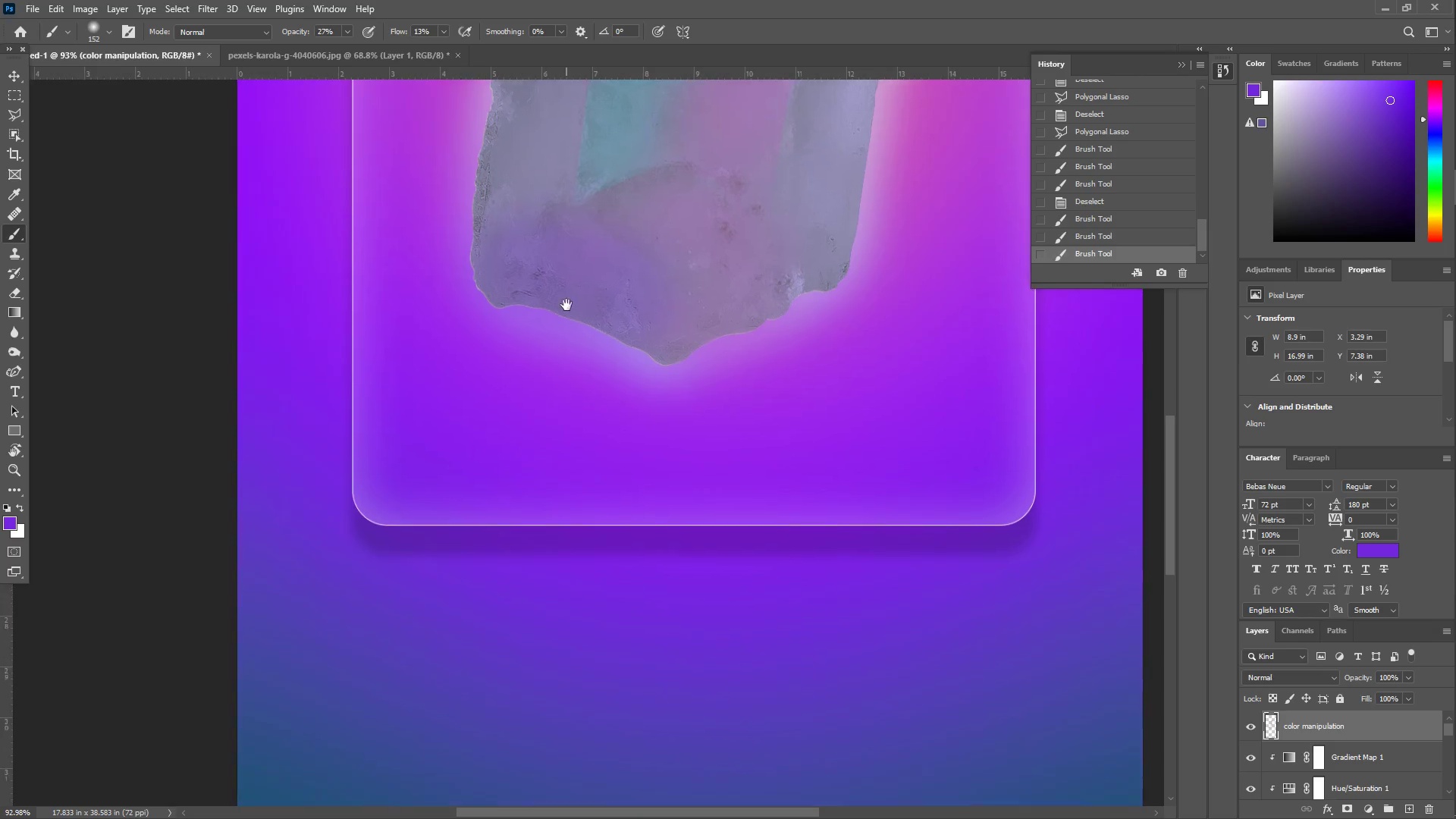 
left_click_drag(start_coordinate=[560, 449], to_coordinate=[519, 329])
 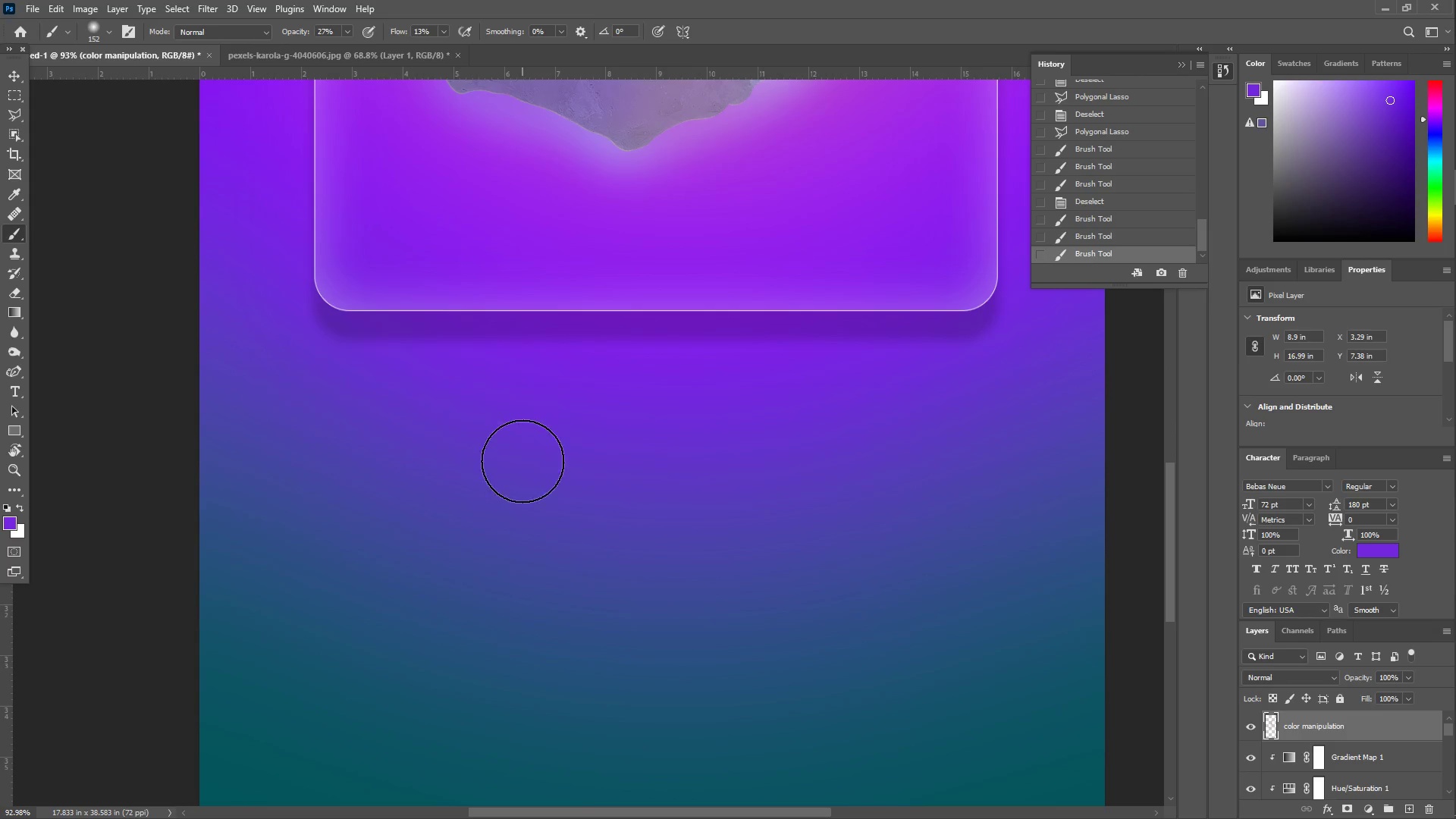 
key(I)
 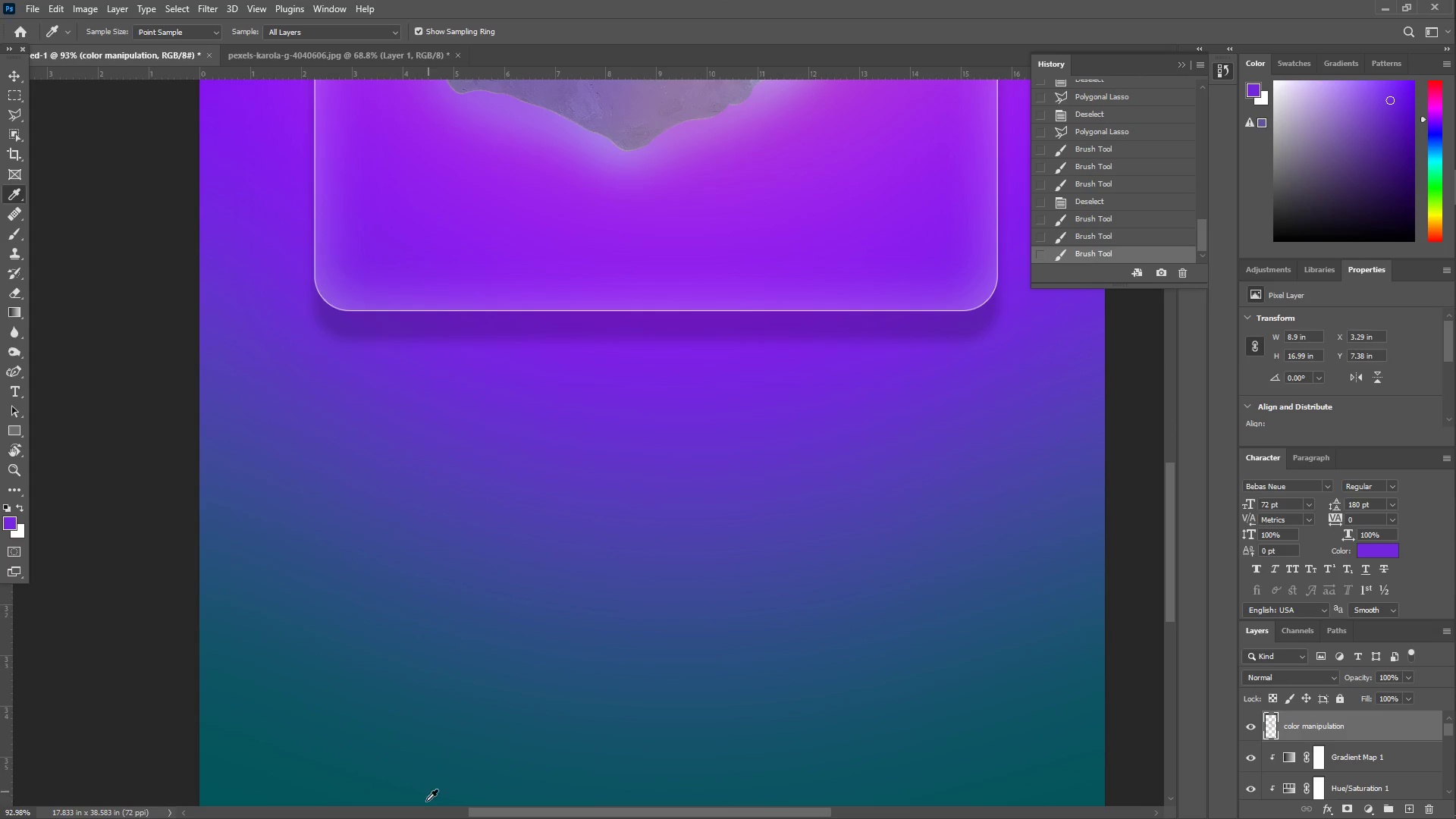 
left_click_drag(start_coordinate=[426, 818], to_coordinate=[426, 764])
 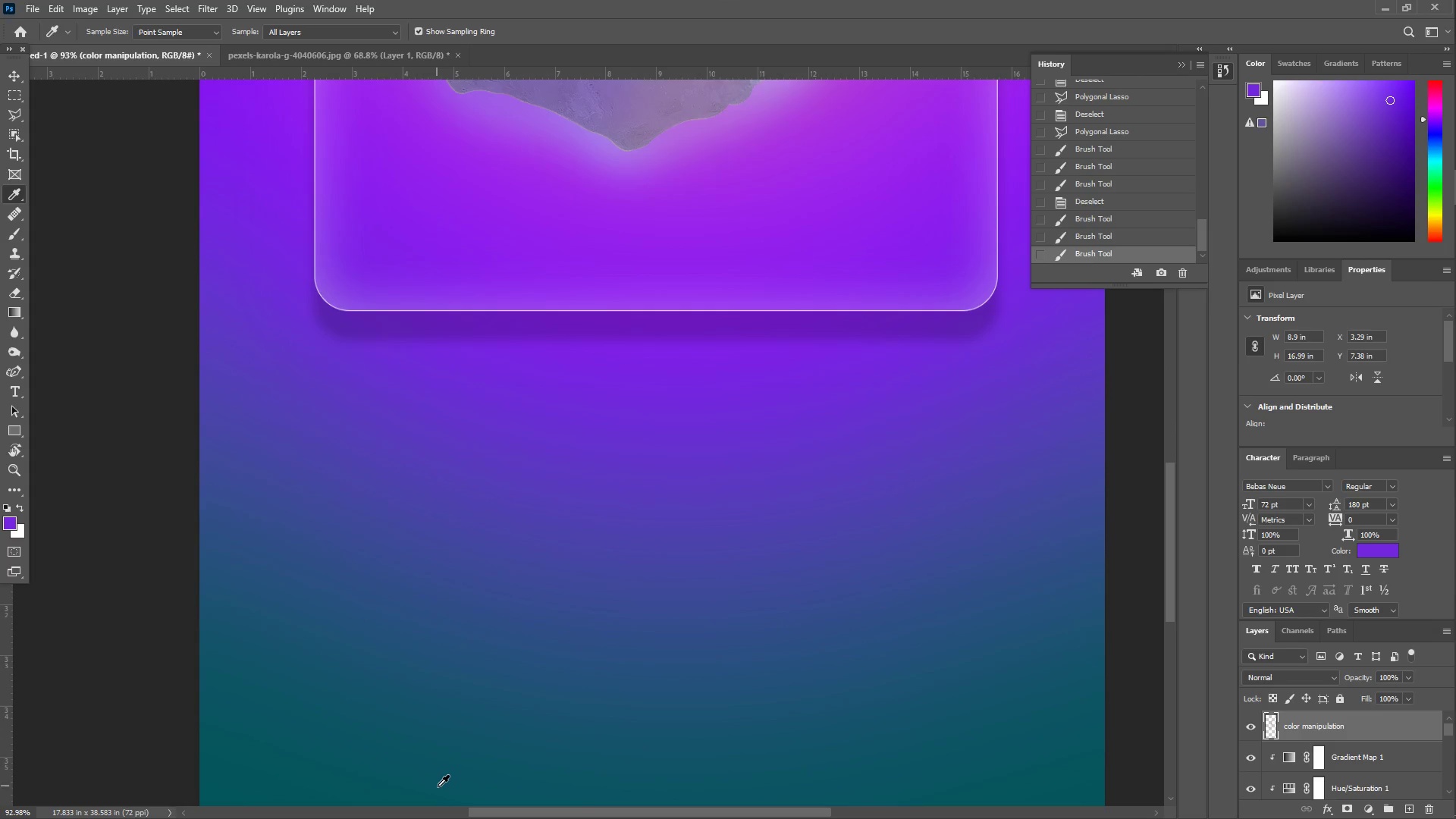 
left_click([438, 789])
 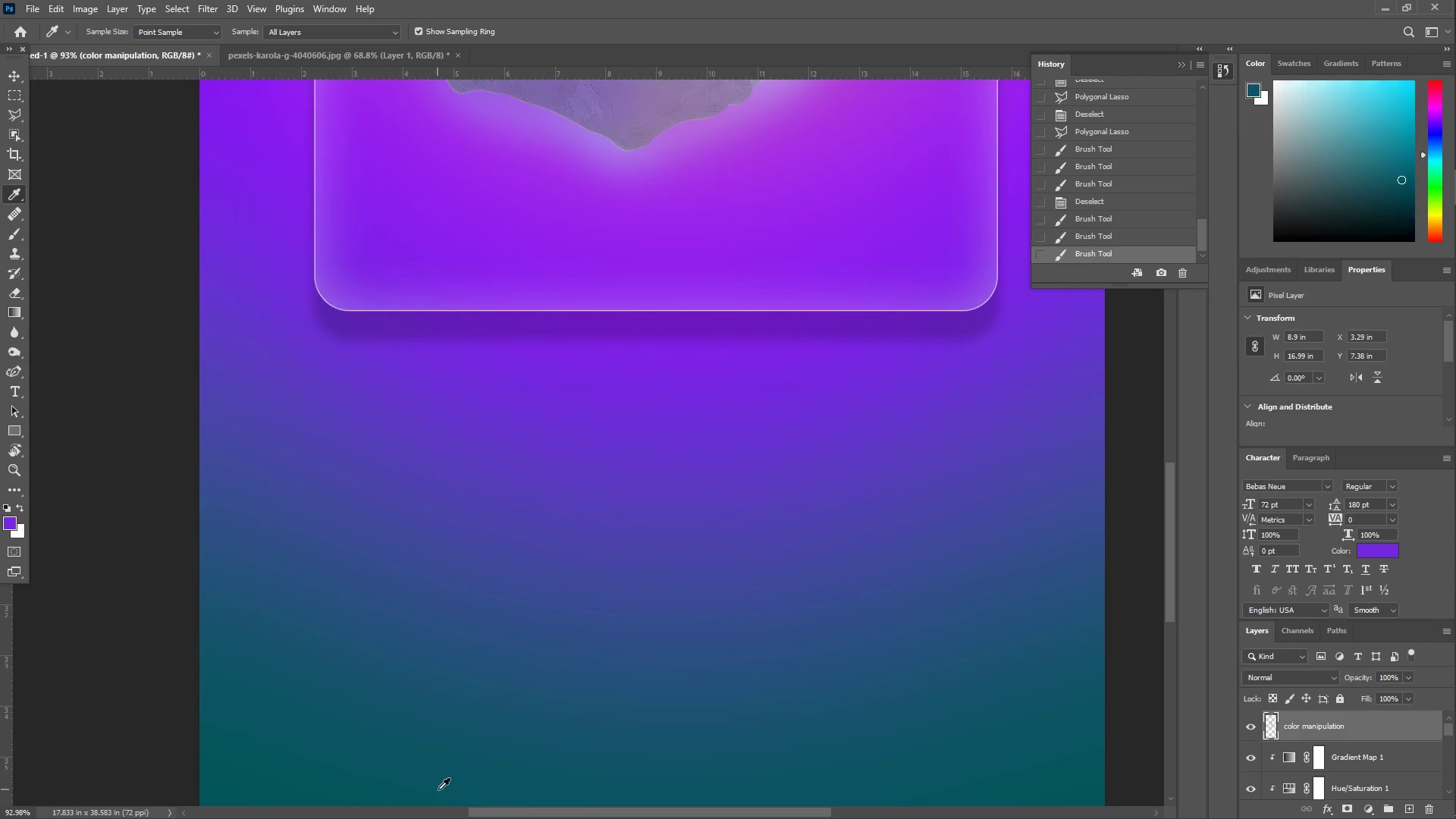 
hold_key(key=Space, duration=1.01)
 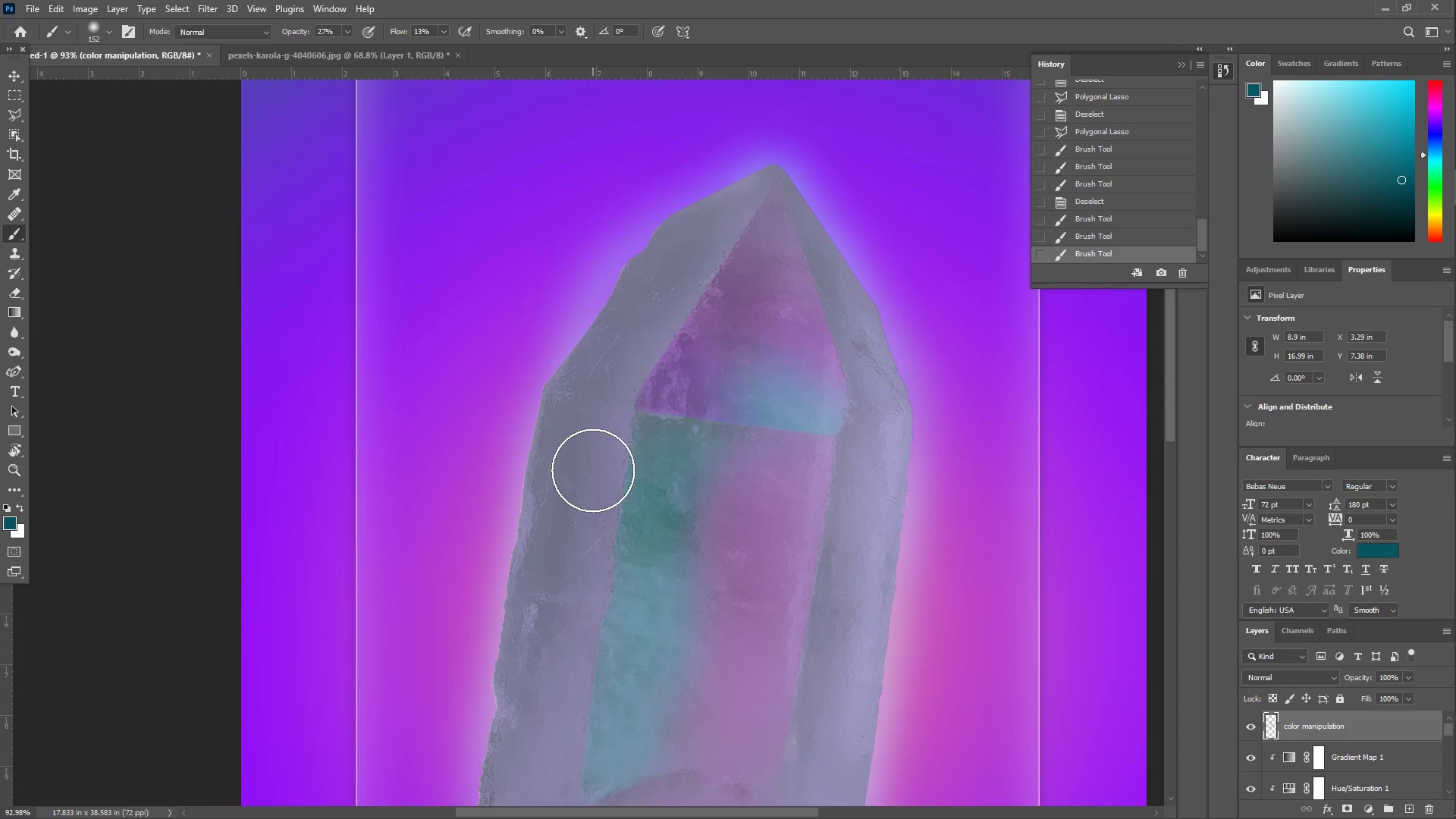 
left_click_drag(start_coordinate=[475, 400], to_coordinate=[497, 667])
 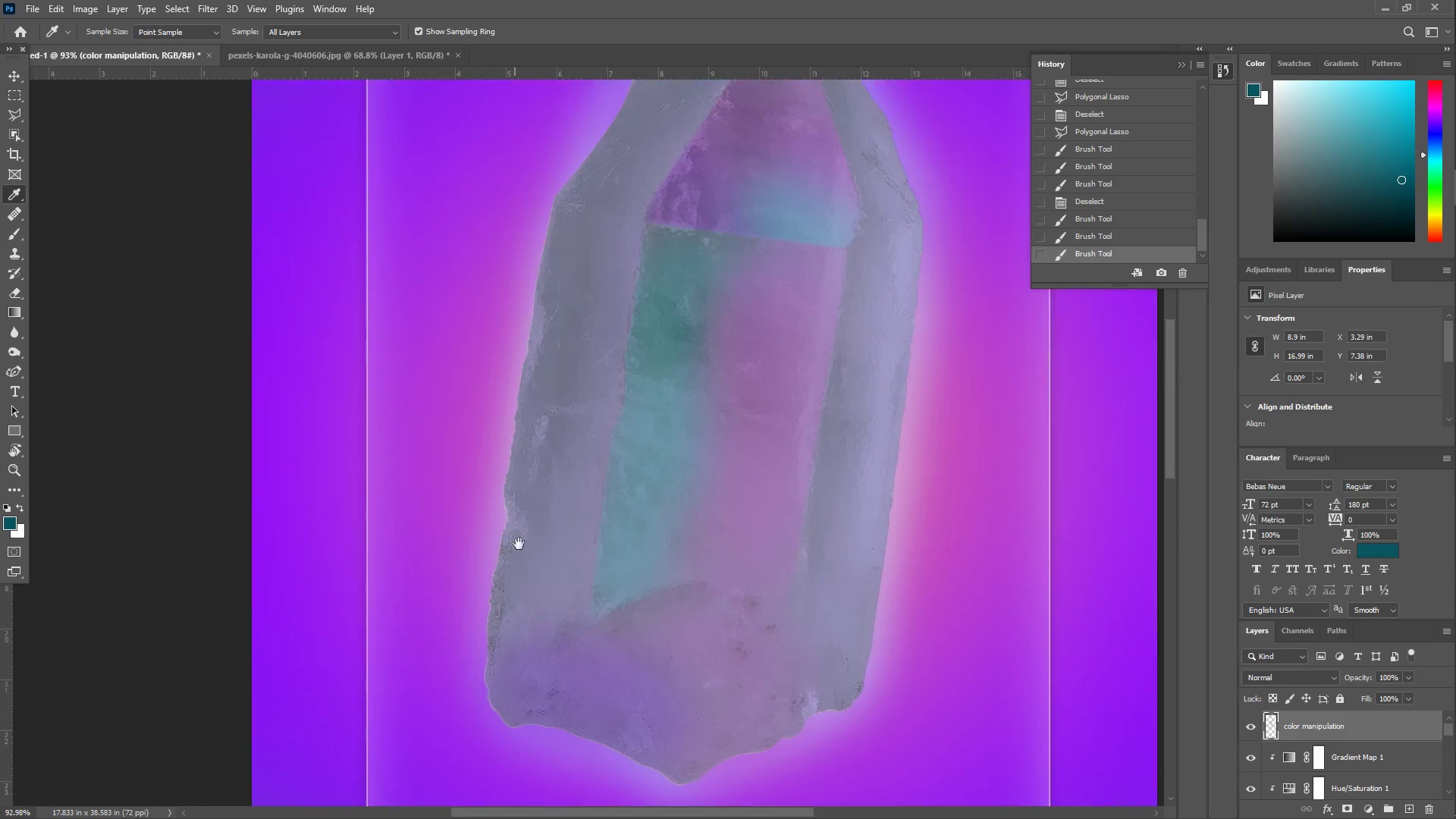 
left_click_drag(start_coordinate=[532, 527], to_coordinate=[506, 539])
 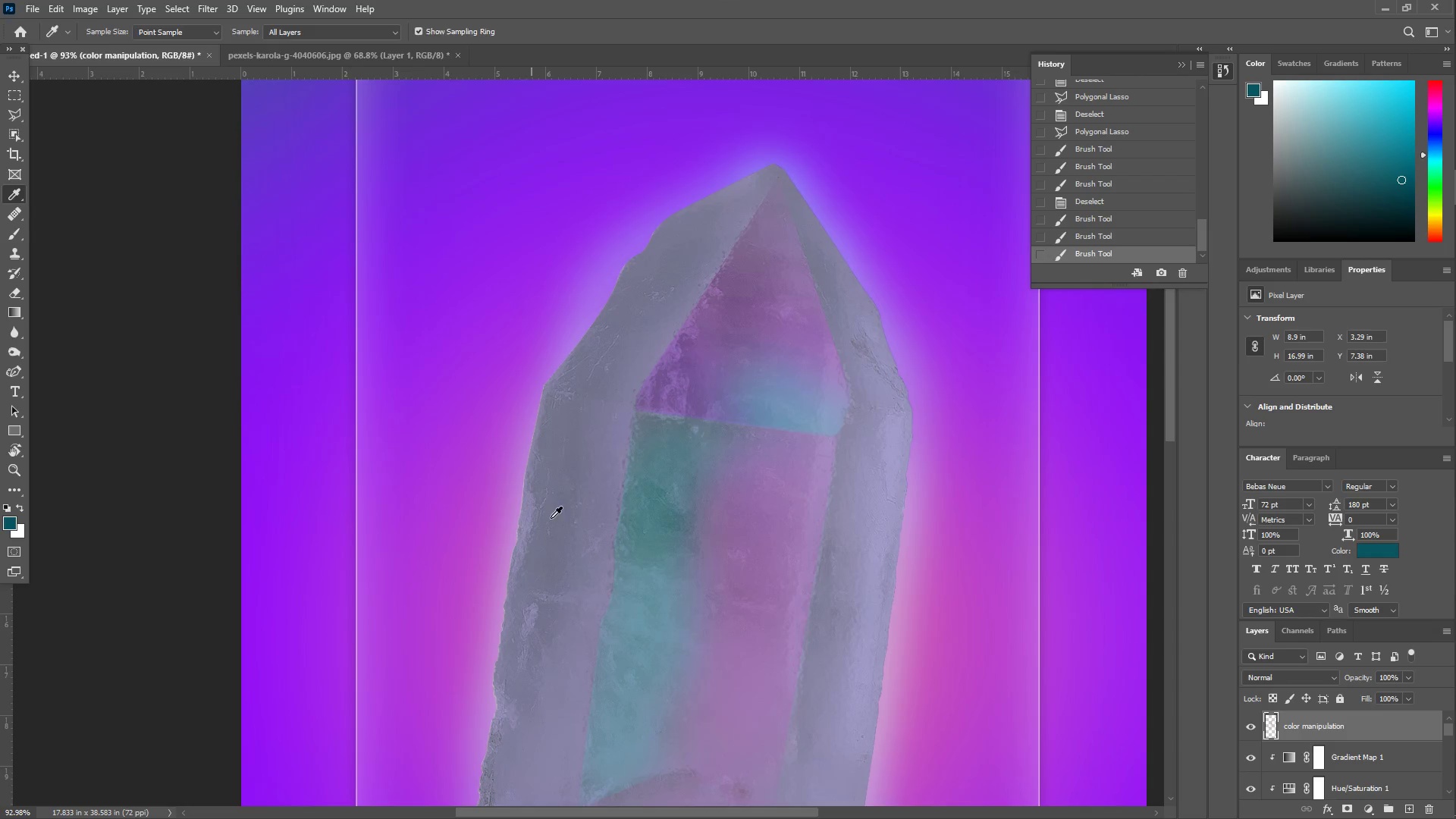 
key(B)
 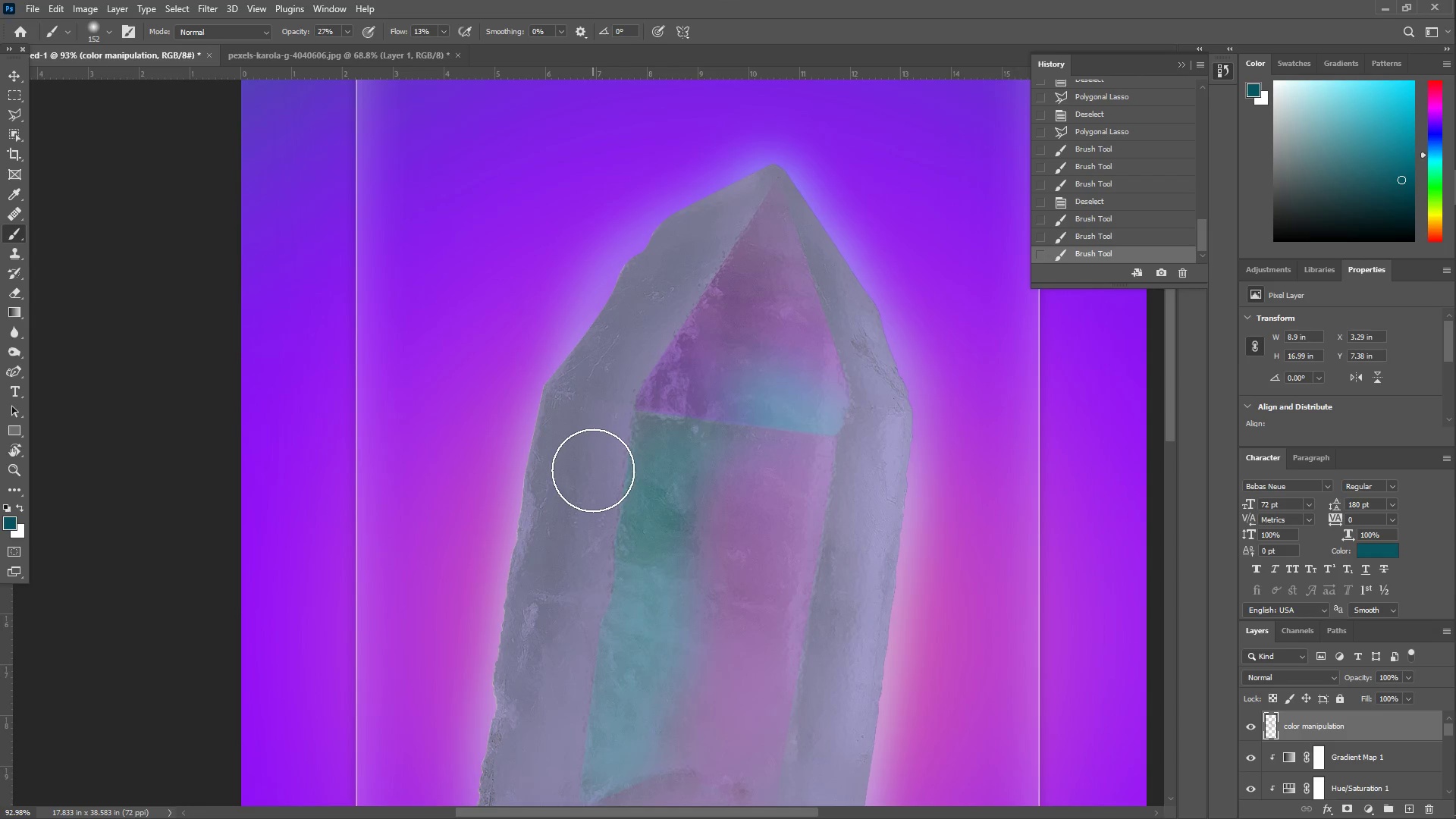 
left_click_drag(start_coordinate=[588, 450], to_coordinate=[523, 635])
 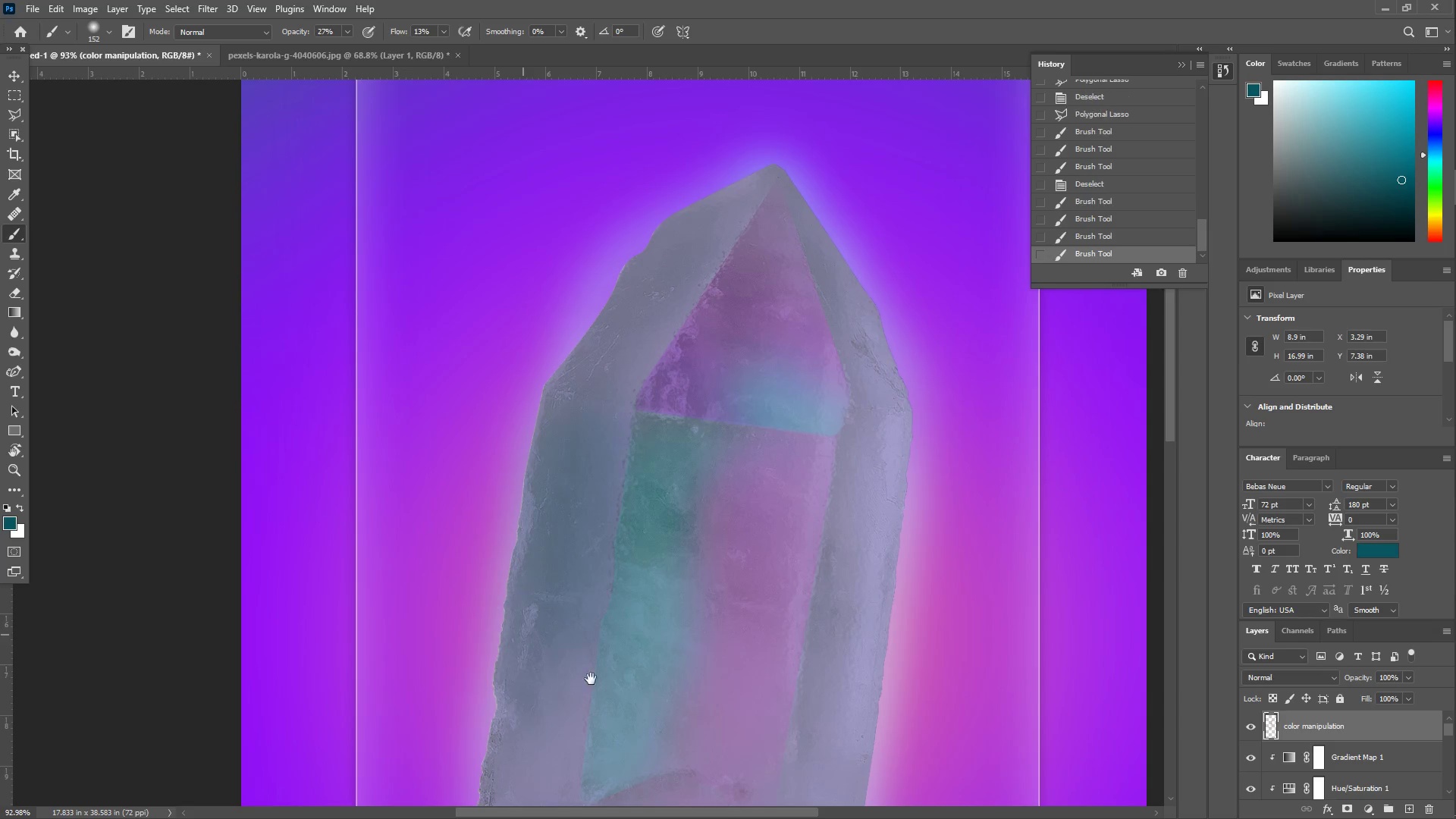 
hold_key(key=Space, duration=0.59)
 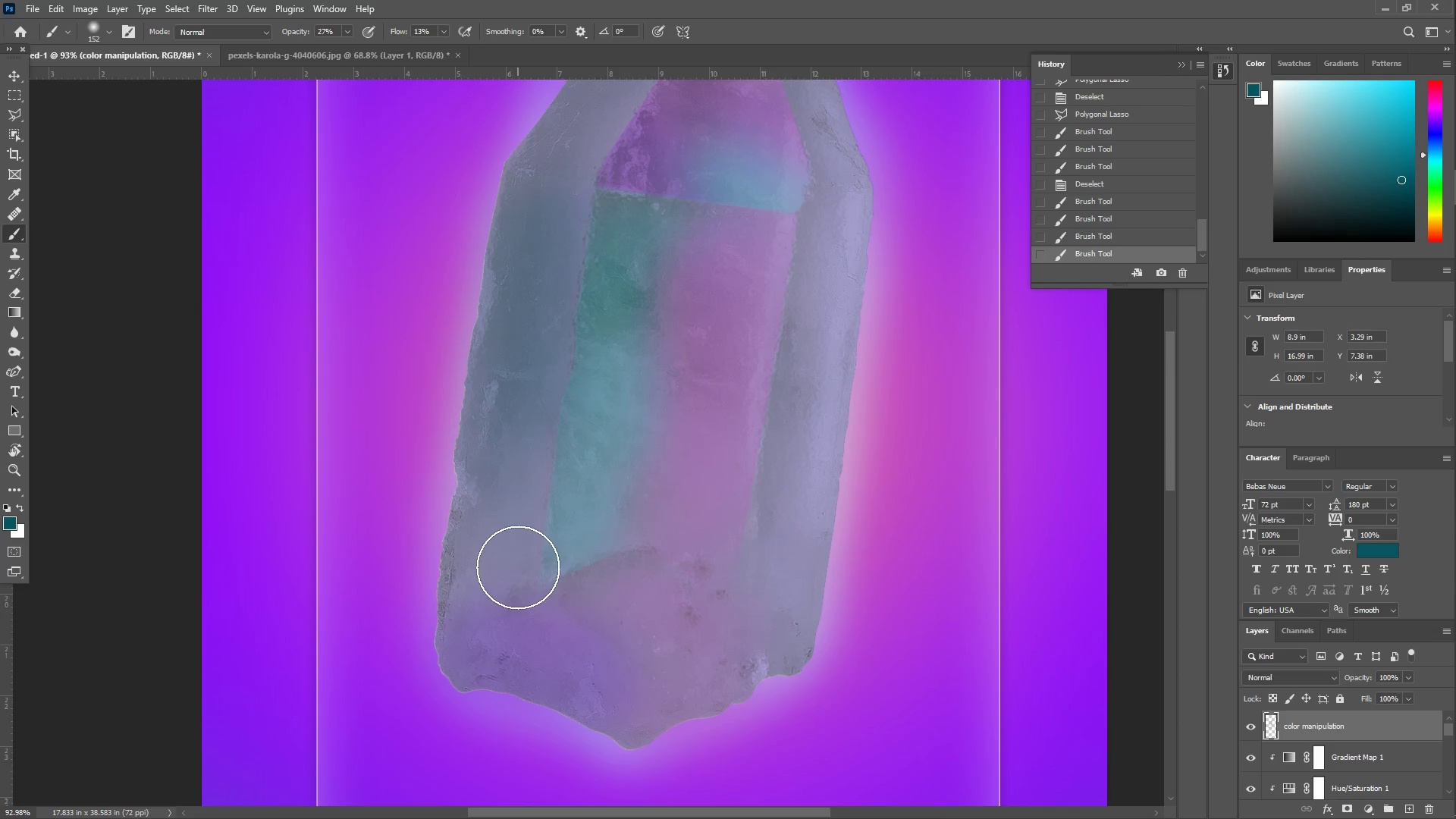 
left_click_drag(start_coordinate=[611, 667], to_coordinate=[572, 444])
 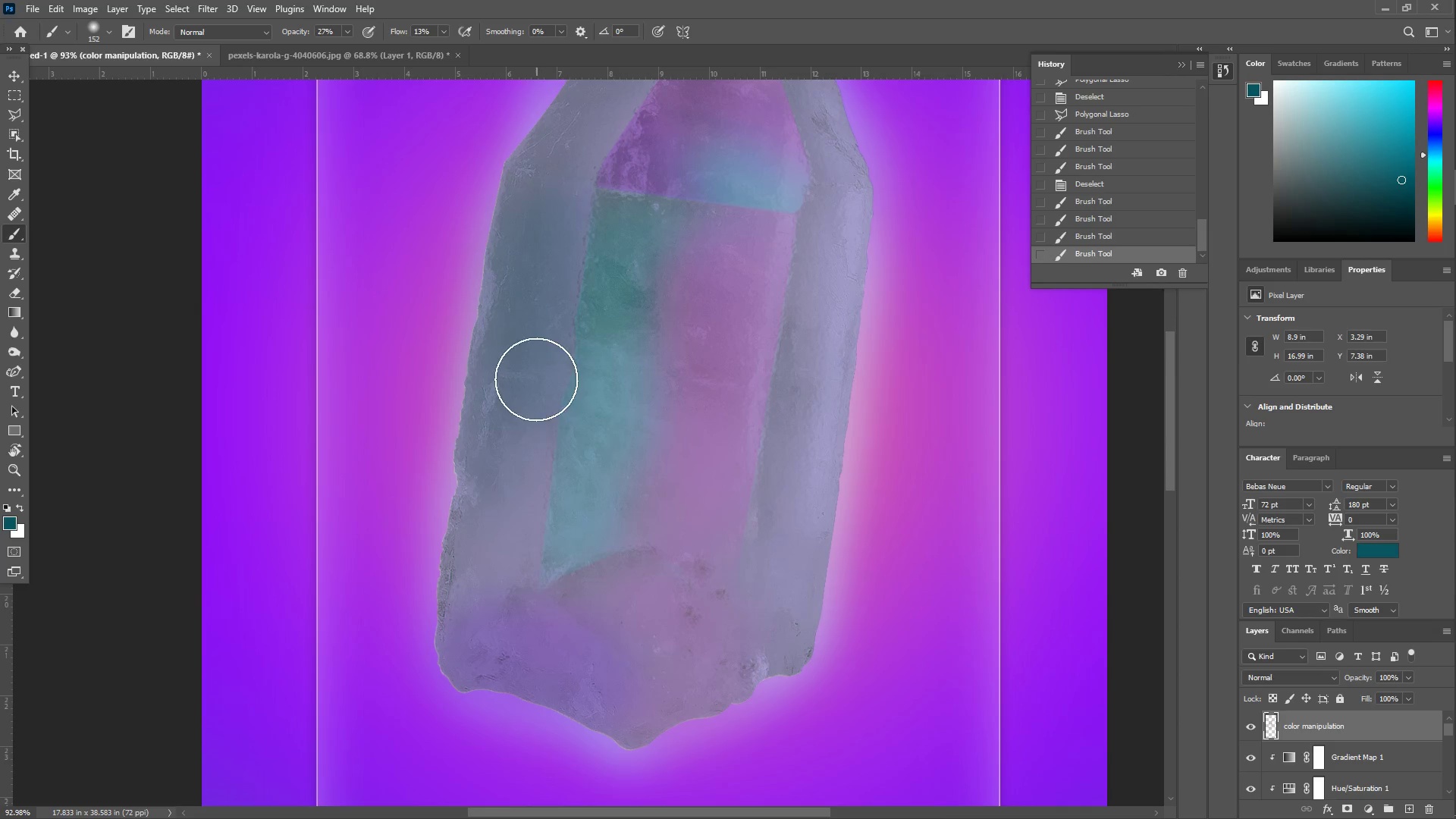 
left_click_drag(start_coordinate=[536, 378], to_coordinate=[526, 219])
 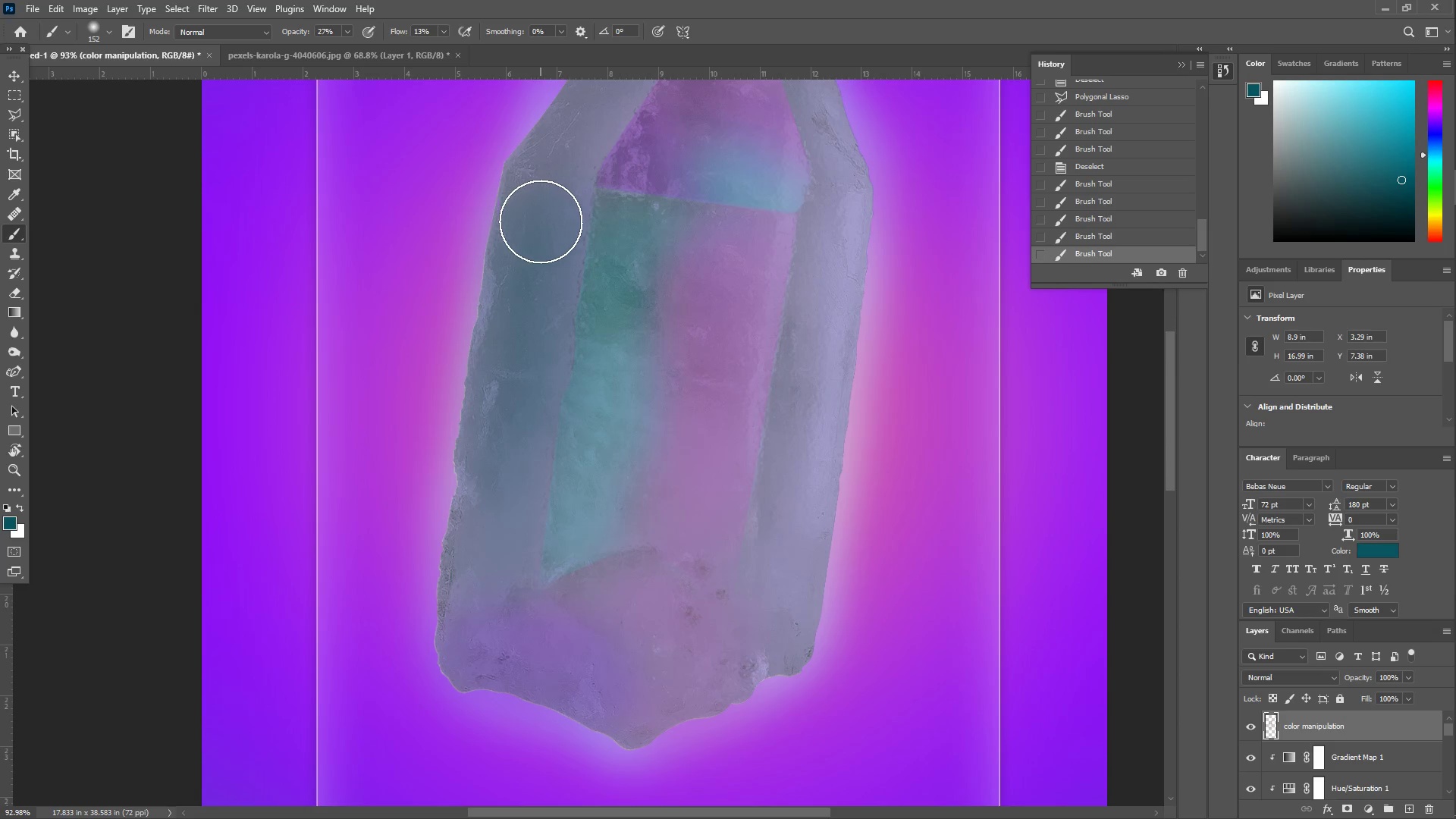 
hold_key(key=Space, duration=1.01)
 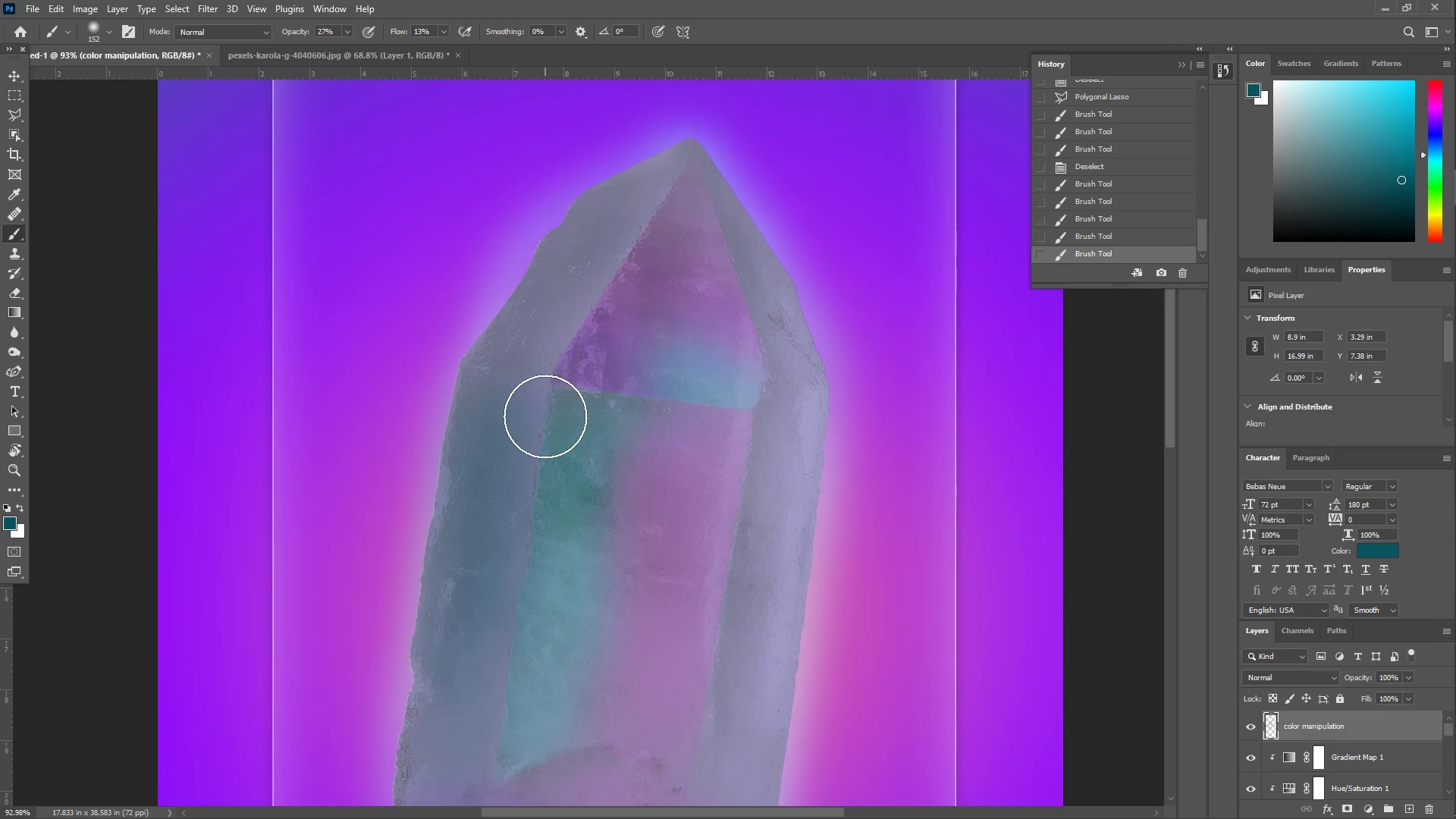 
left_click_drag(start_coordinate=[542, 221], to_coordinate=[498, 419])
 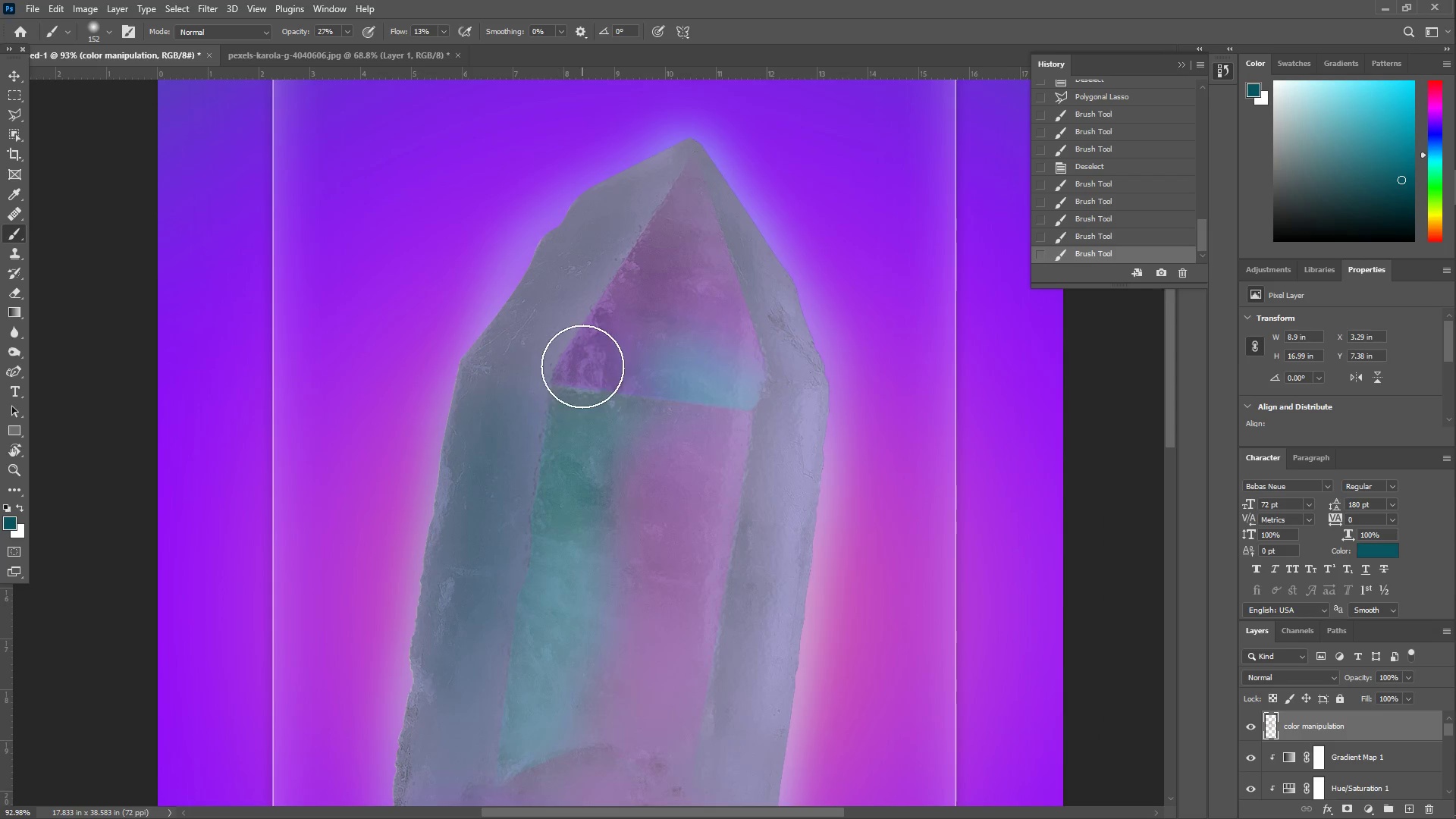 
key(I)
 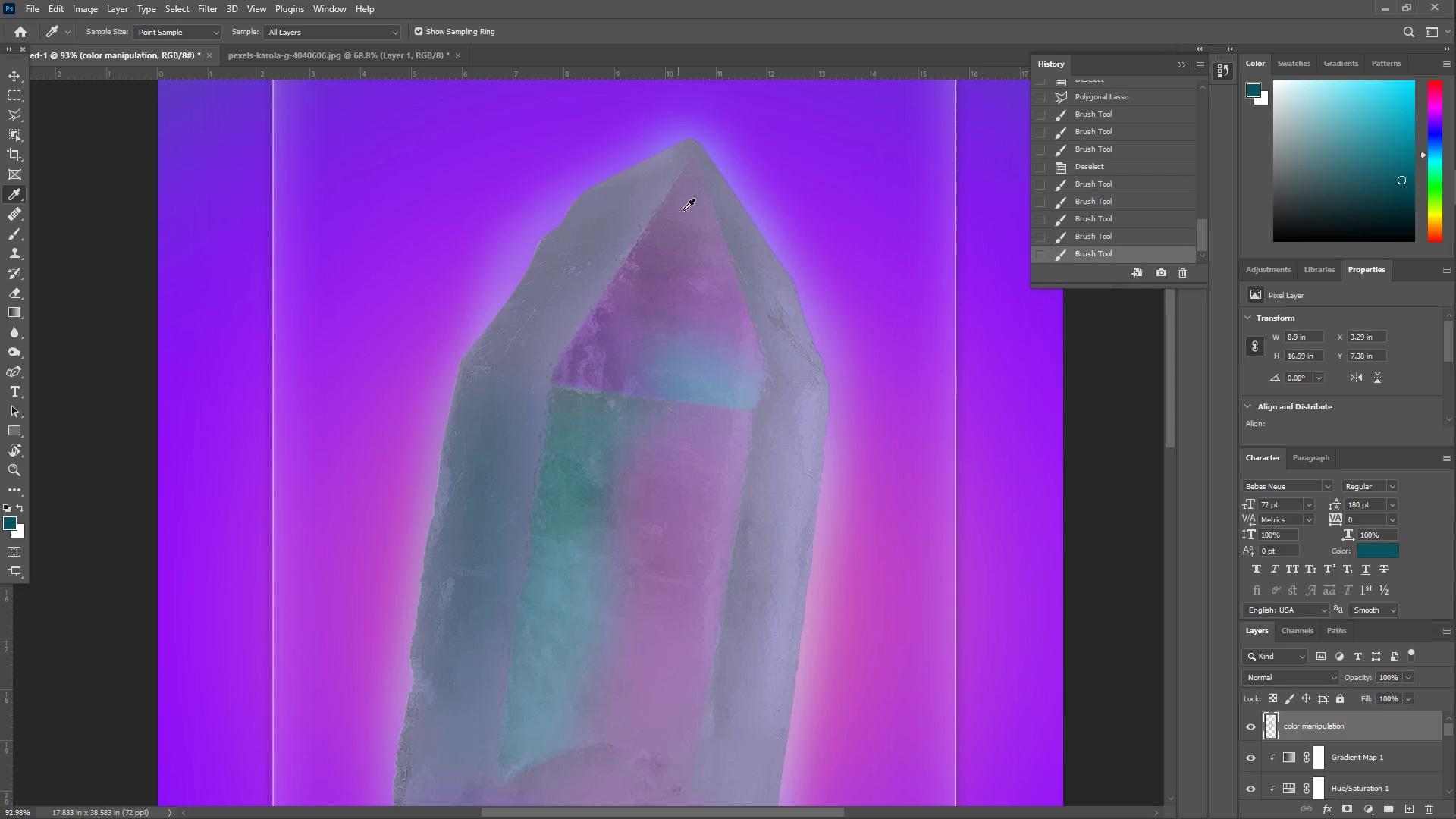 
left_click_drag(start_coordinate=[704, 166], to_coordinate=[717, 164])
 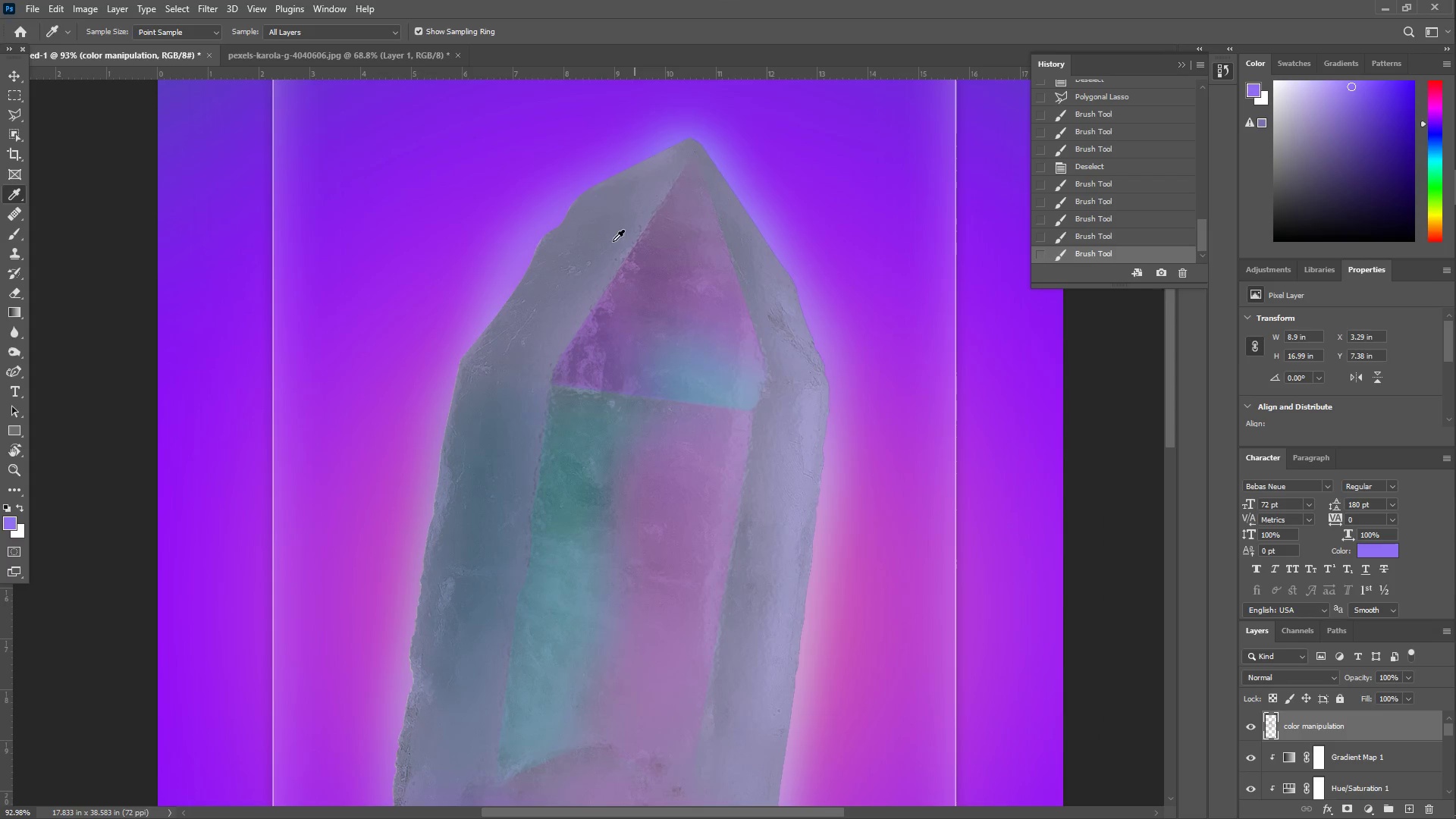 
key(B)
 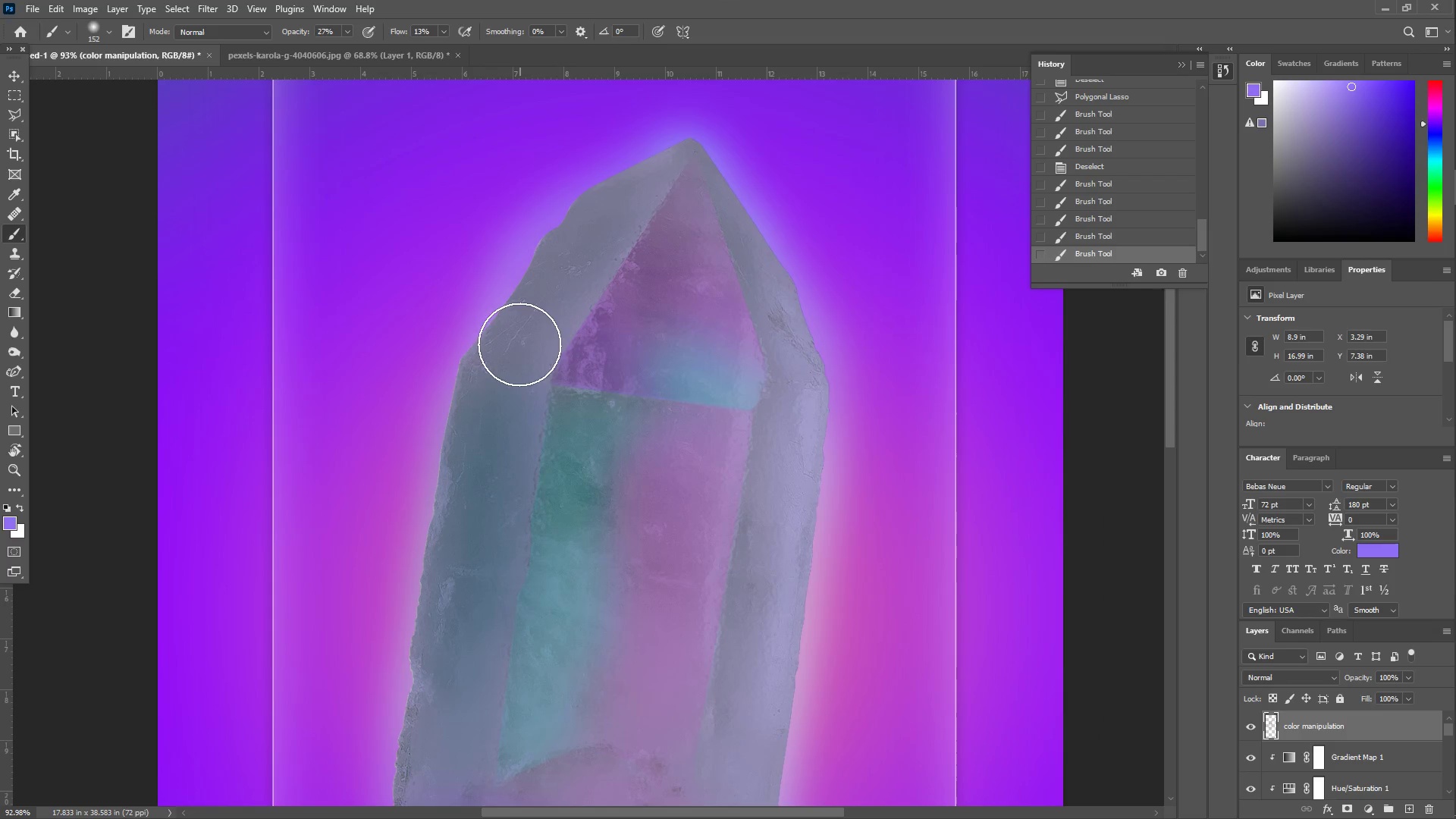 
left_click_drag(start_coordinate=[519, 361], to_coordinate=[601, 233])
 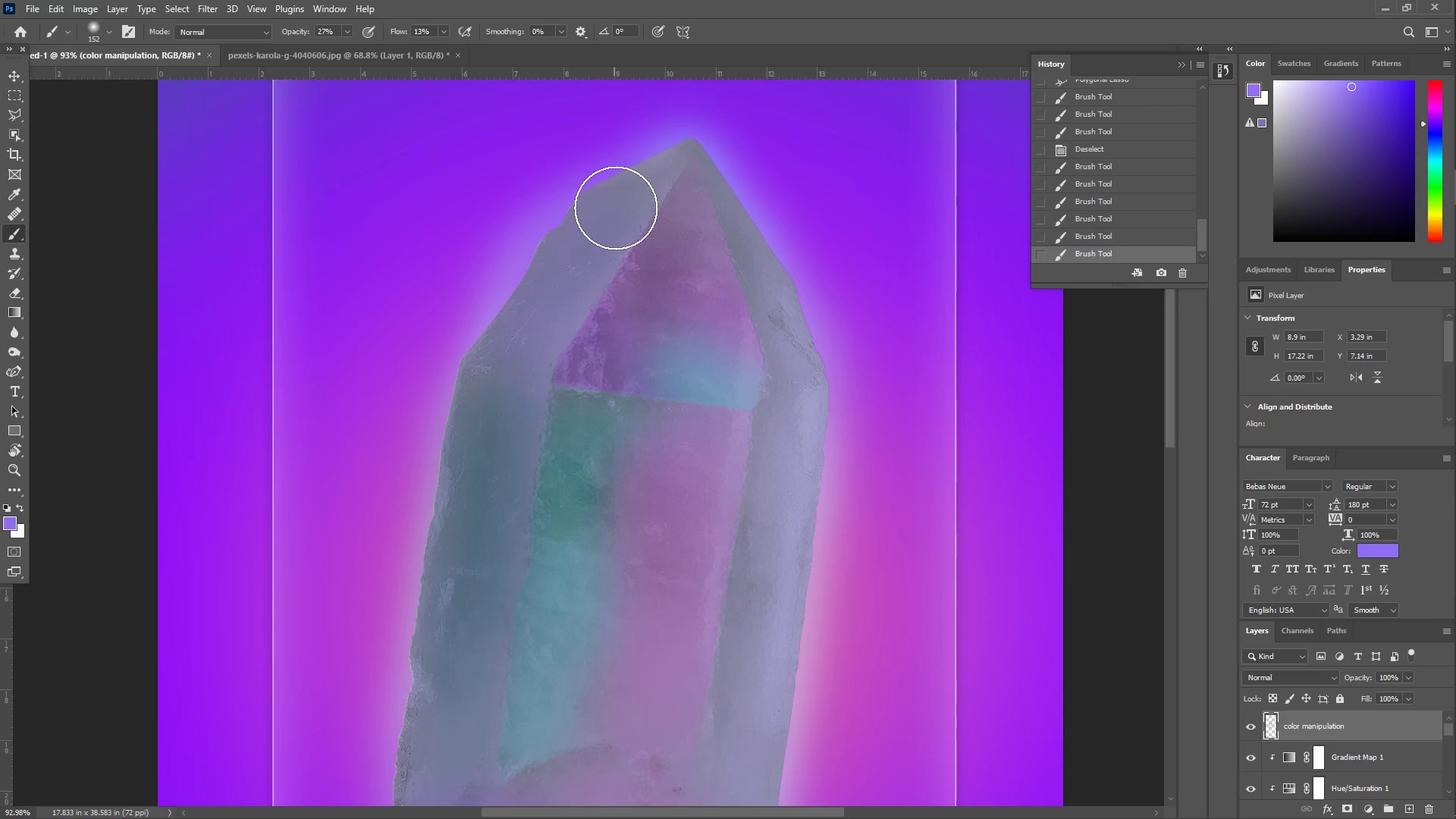 
left_click_drag(start_coordinate=[616, 208], to_coordinate=[584, 303])
 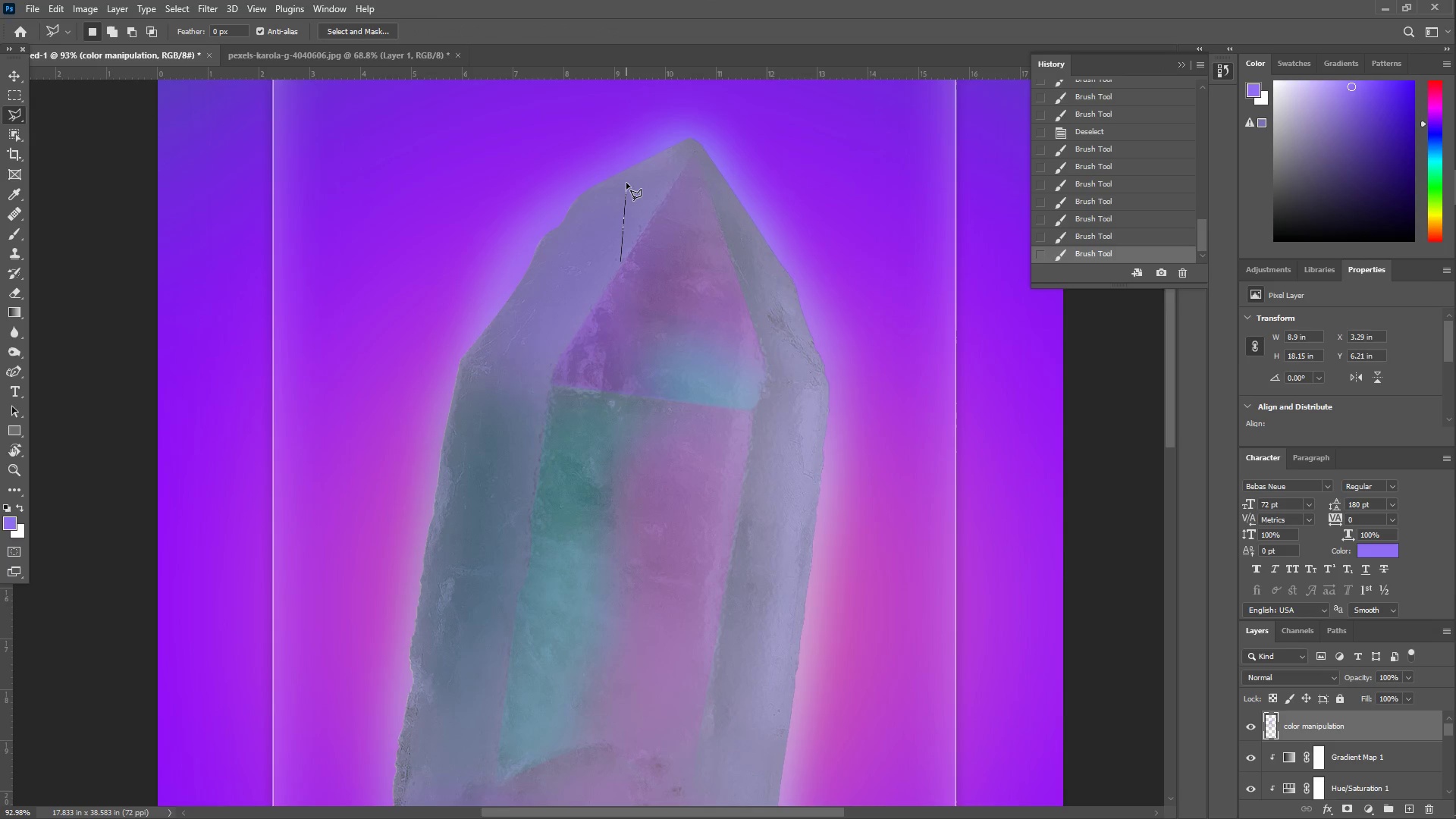 
left_click([627, 182])
 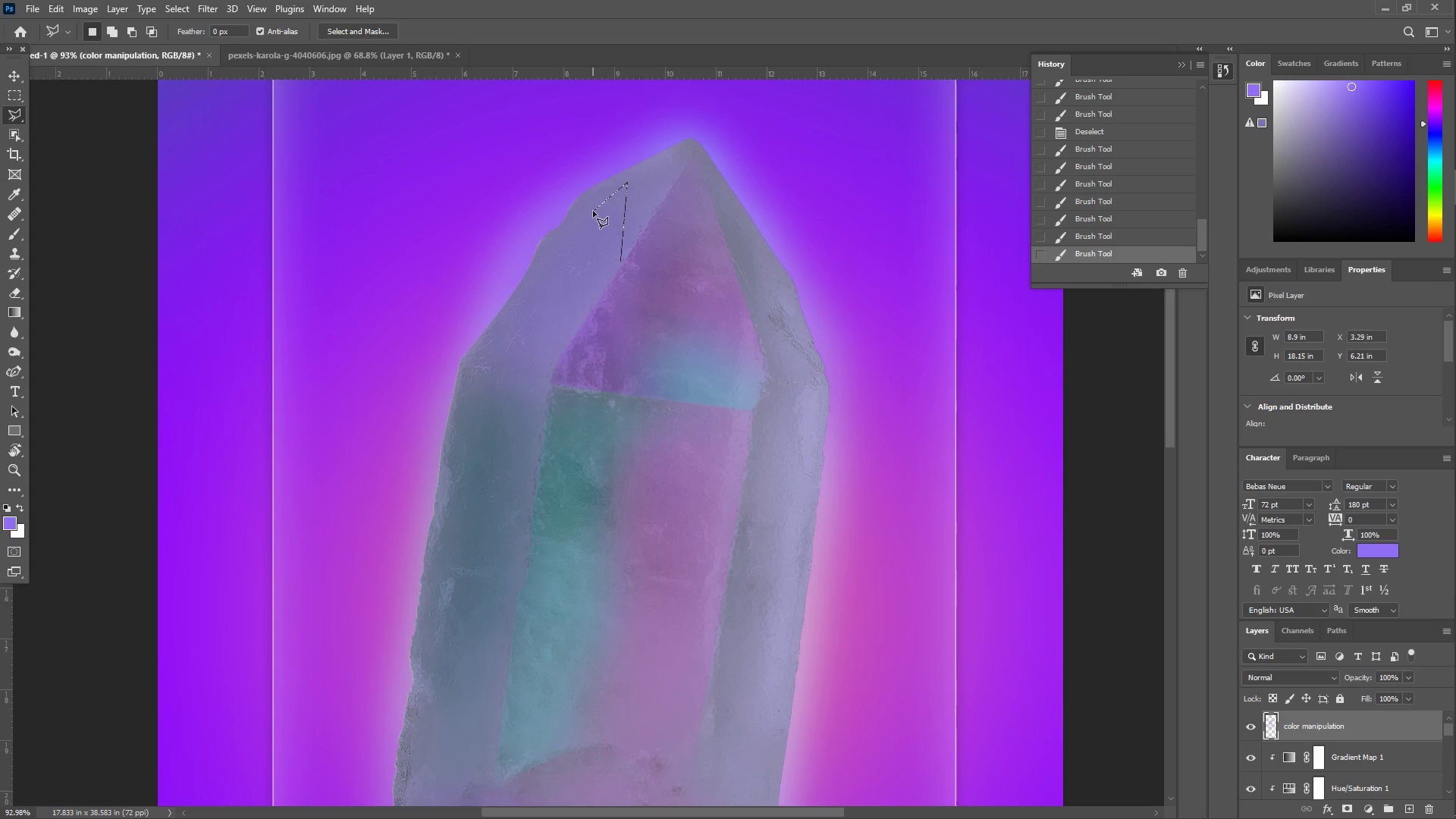 
left_click([591, 210])
 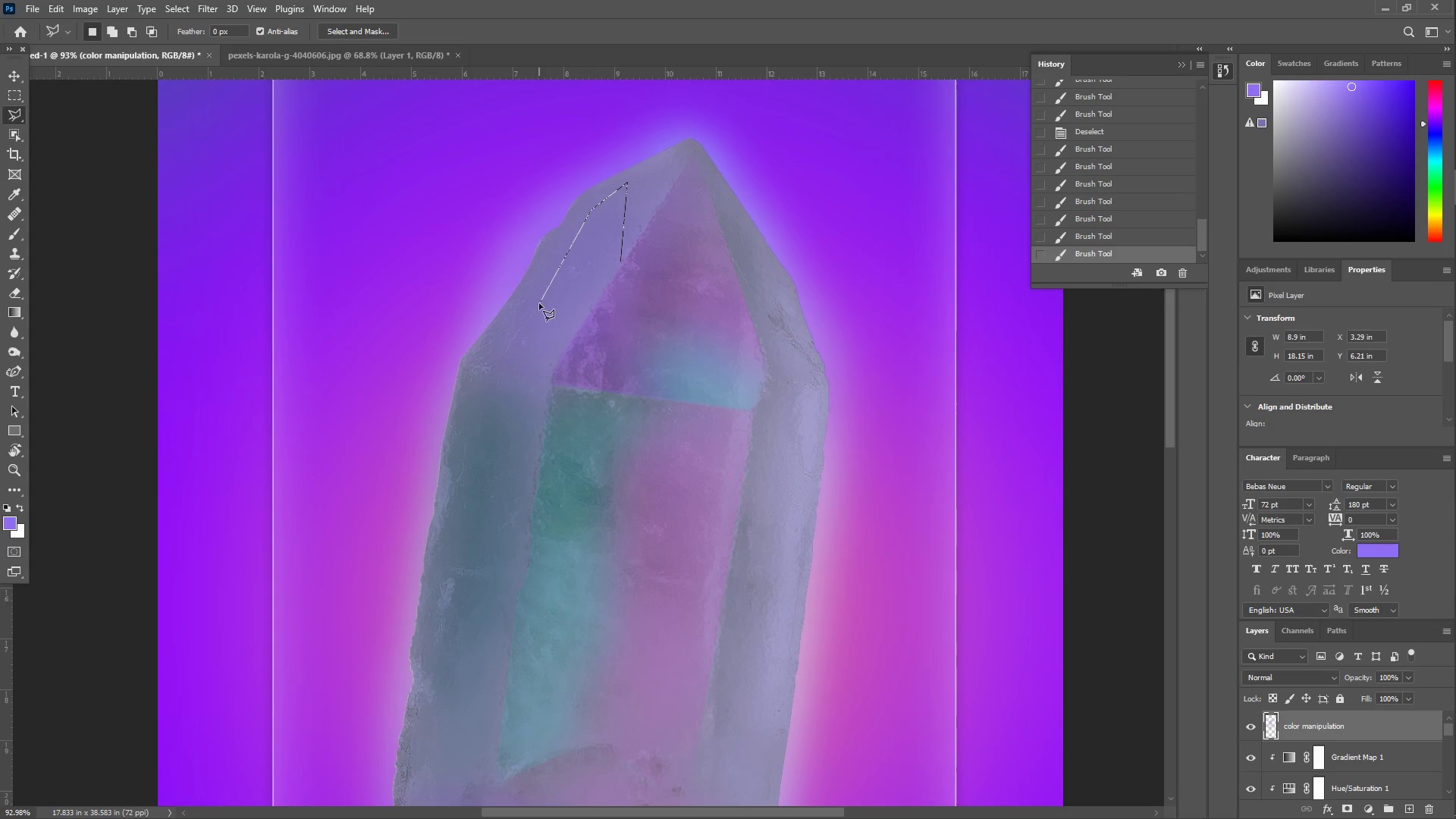 
left_click([526, 339])
 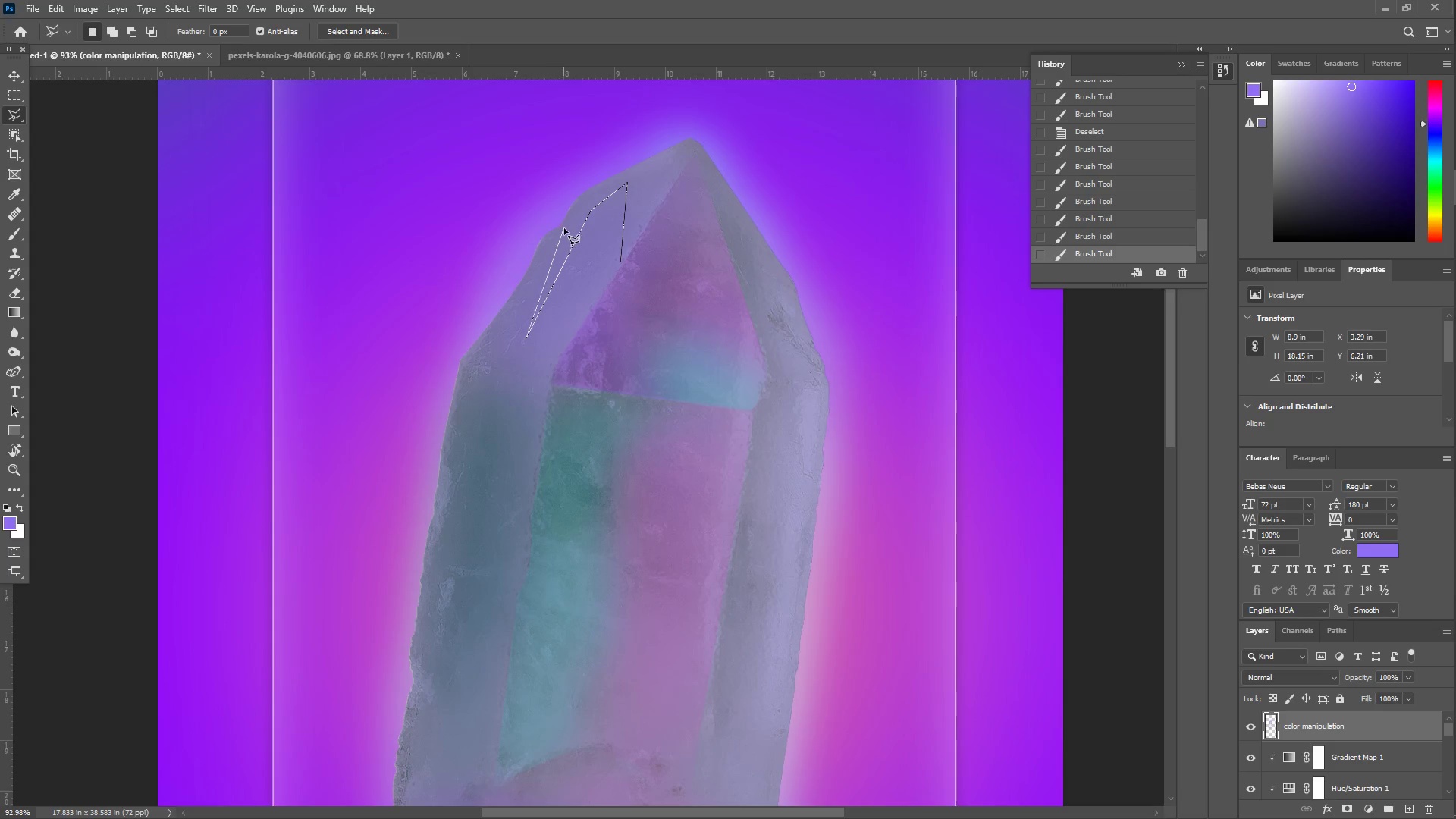 
left_click([565, 220])
 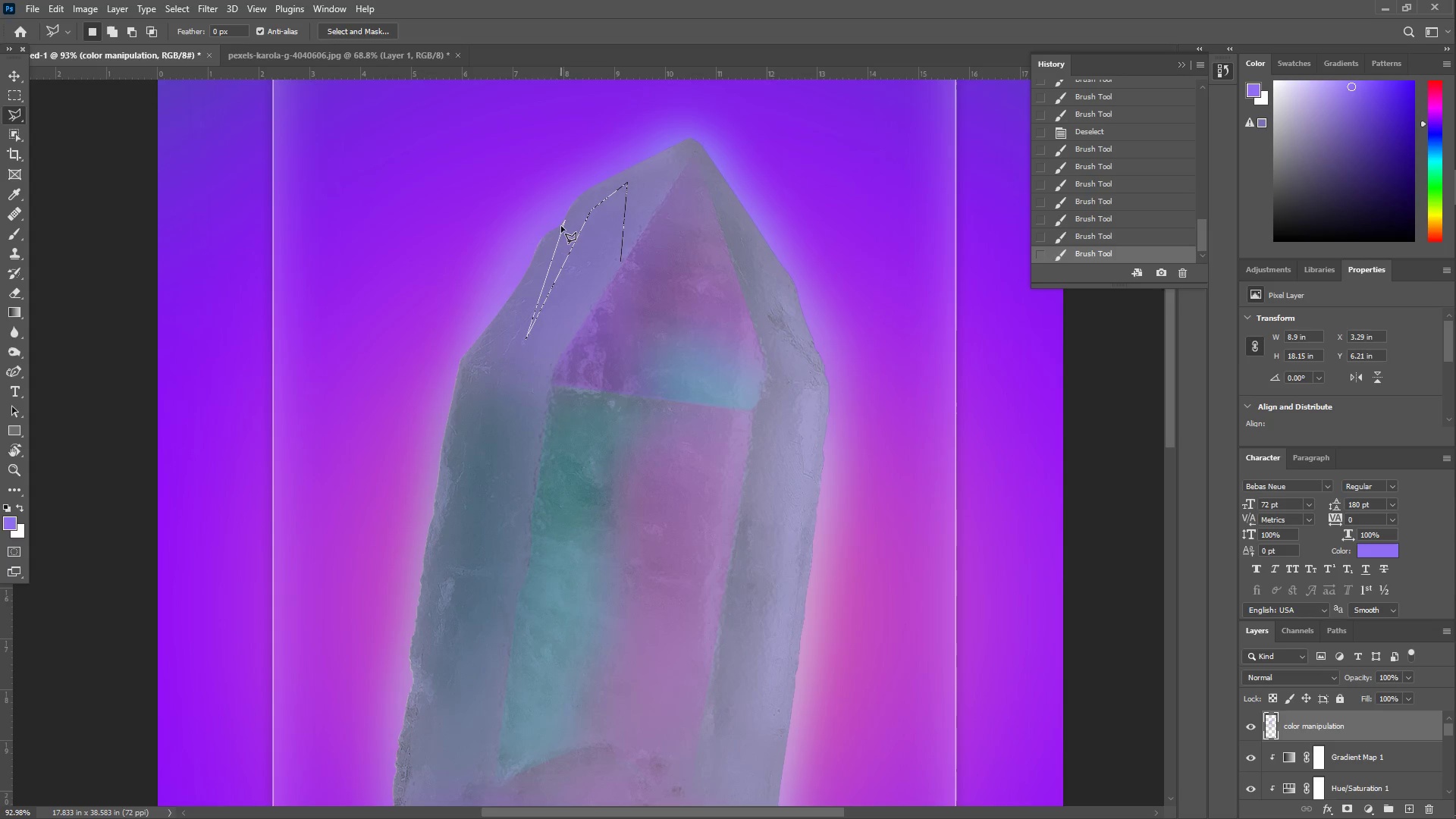 
left_click([560, 226])
 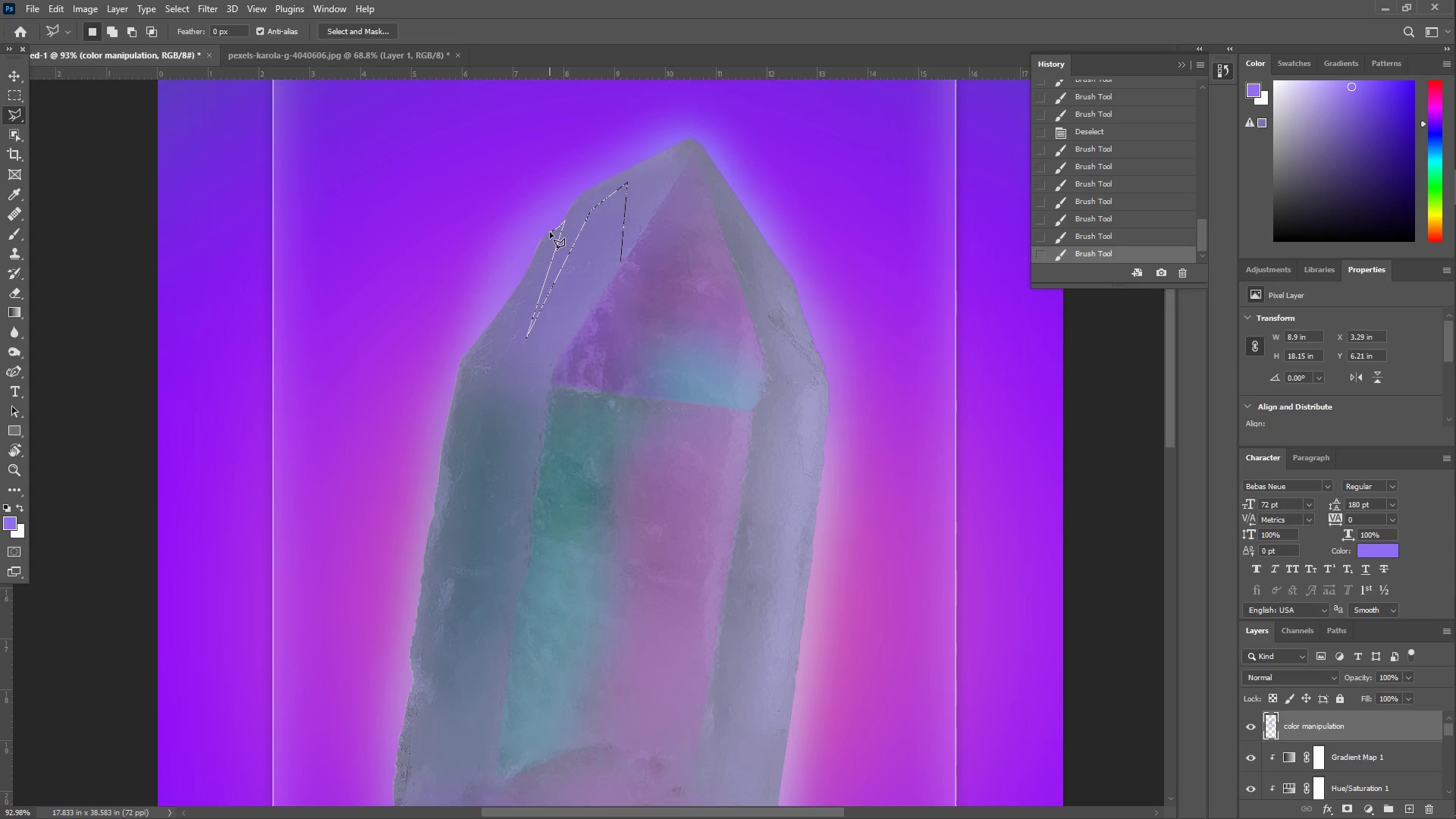 
left_click([550, 232])
 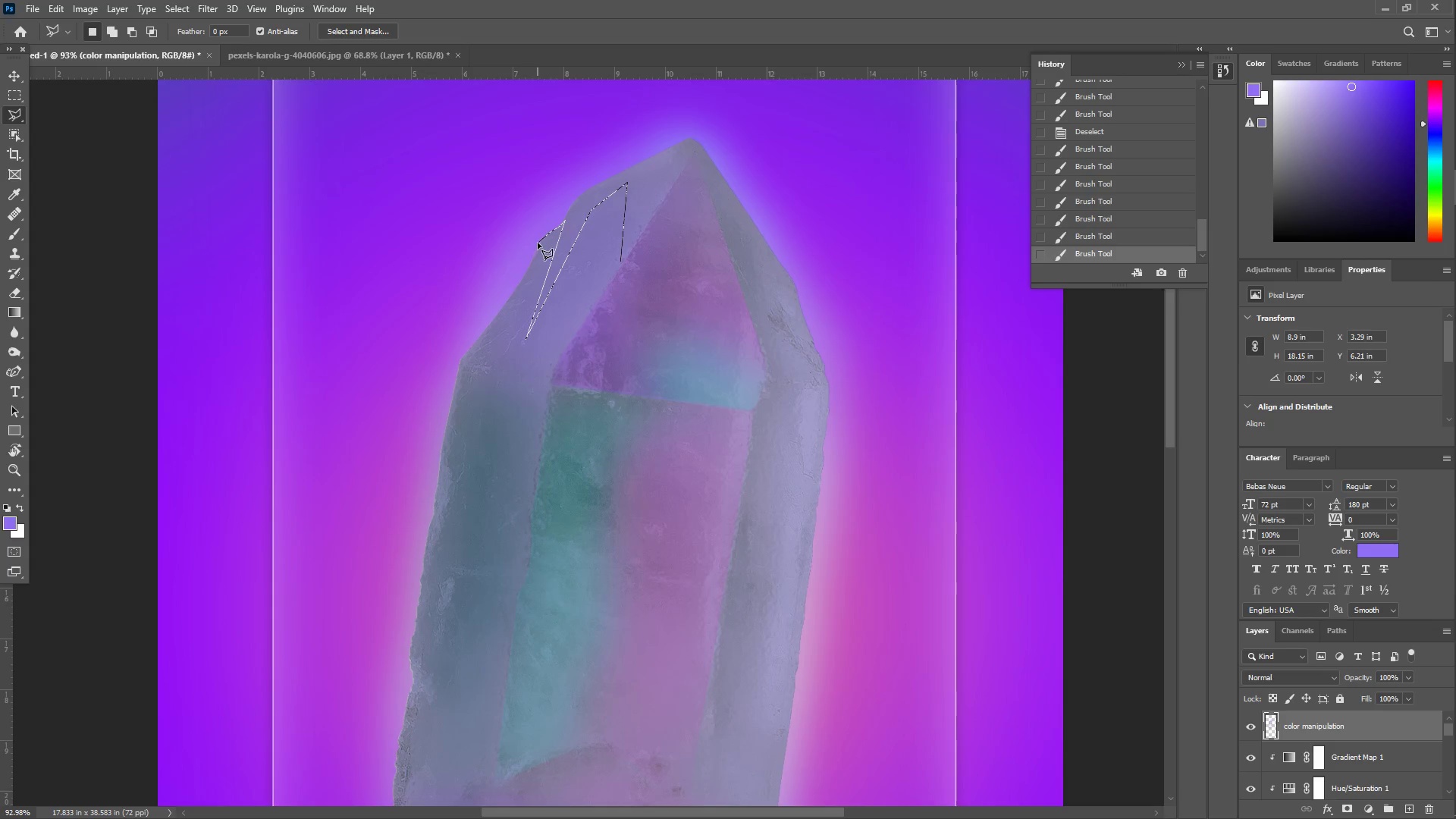 
left_click([539, 240])
 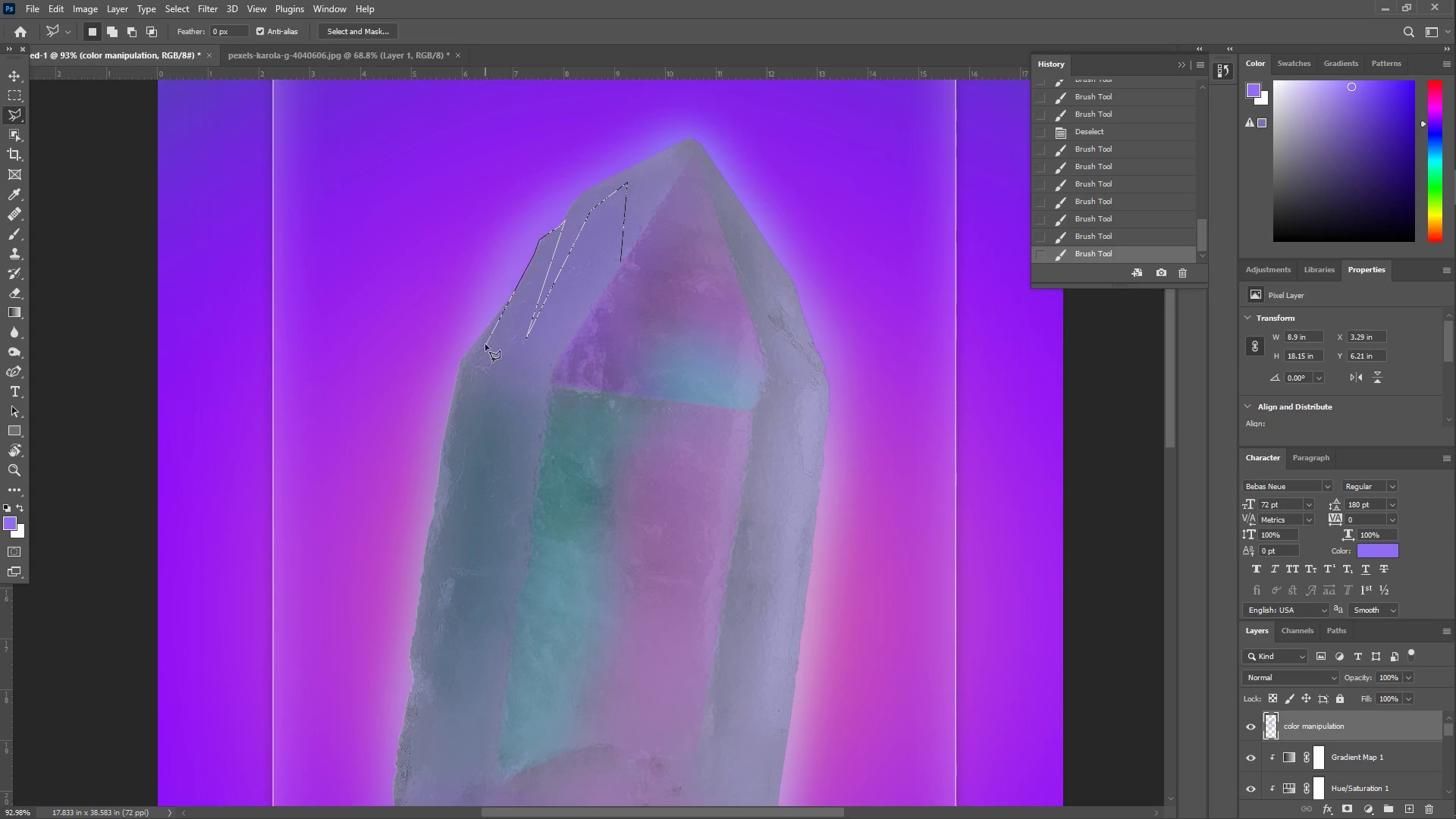 
left_click([491, 322])
 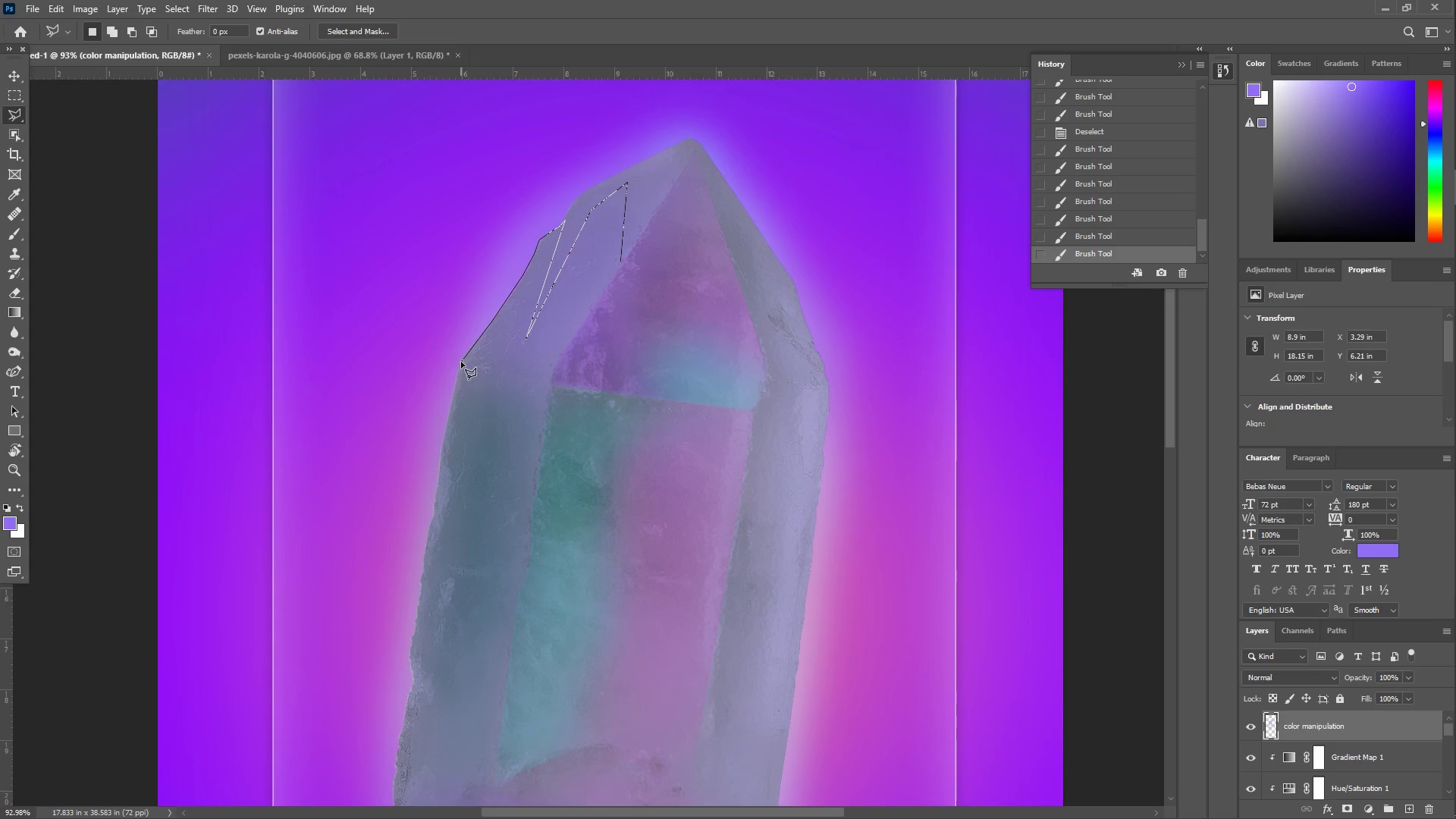 
left_click([459, 362])
 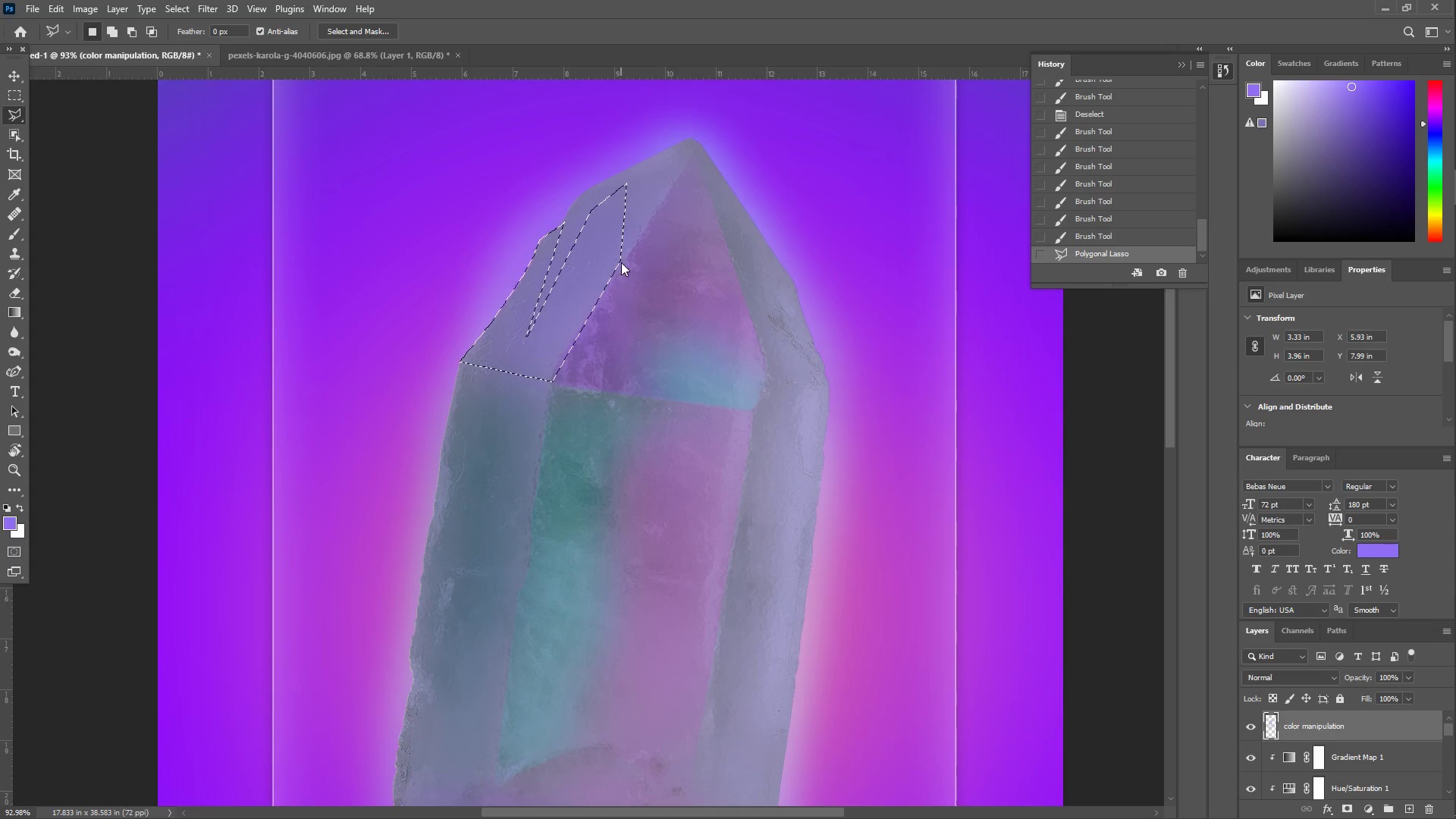 
key(B)
 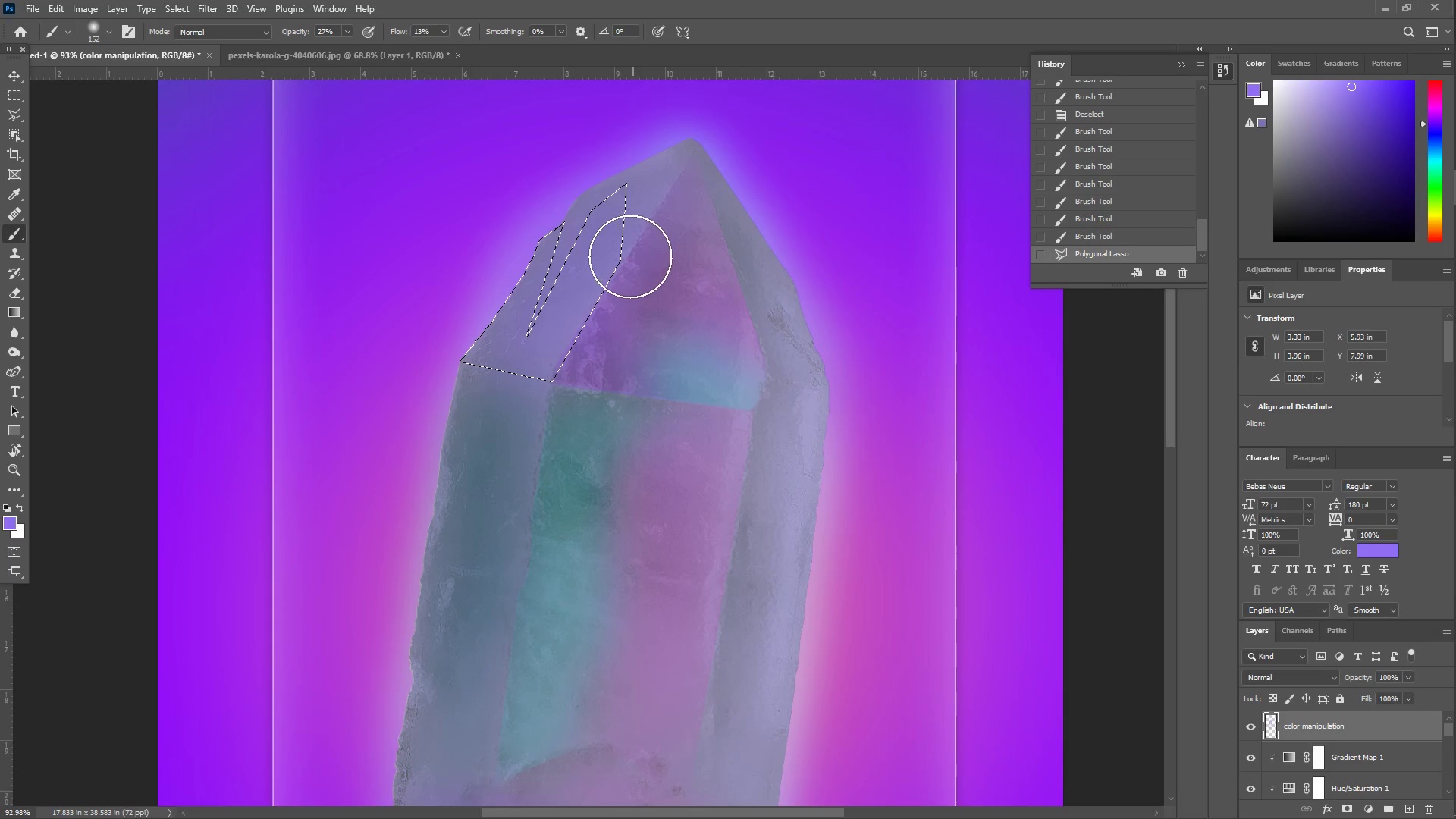 
left_click_drag(start_coordinate=[596, 223], to_coordinate=[576, 285])
 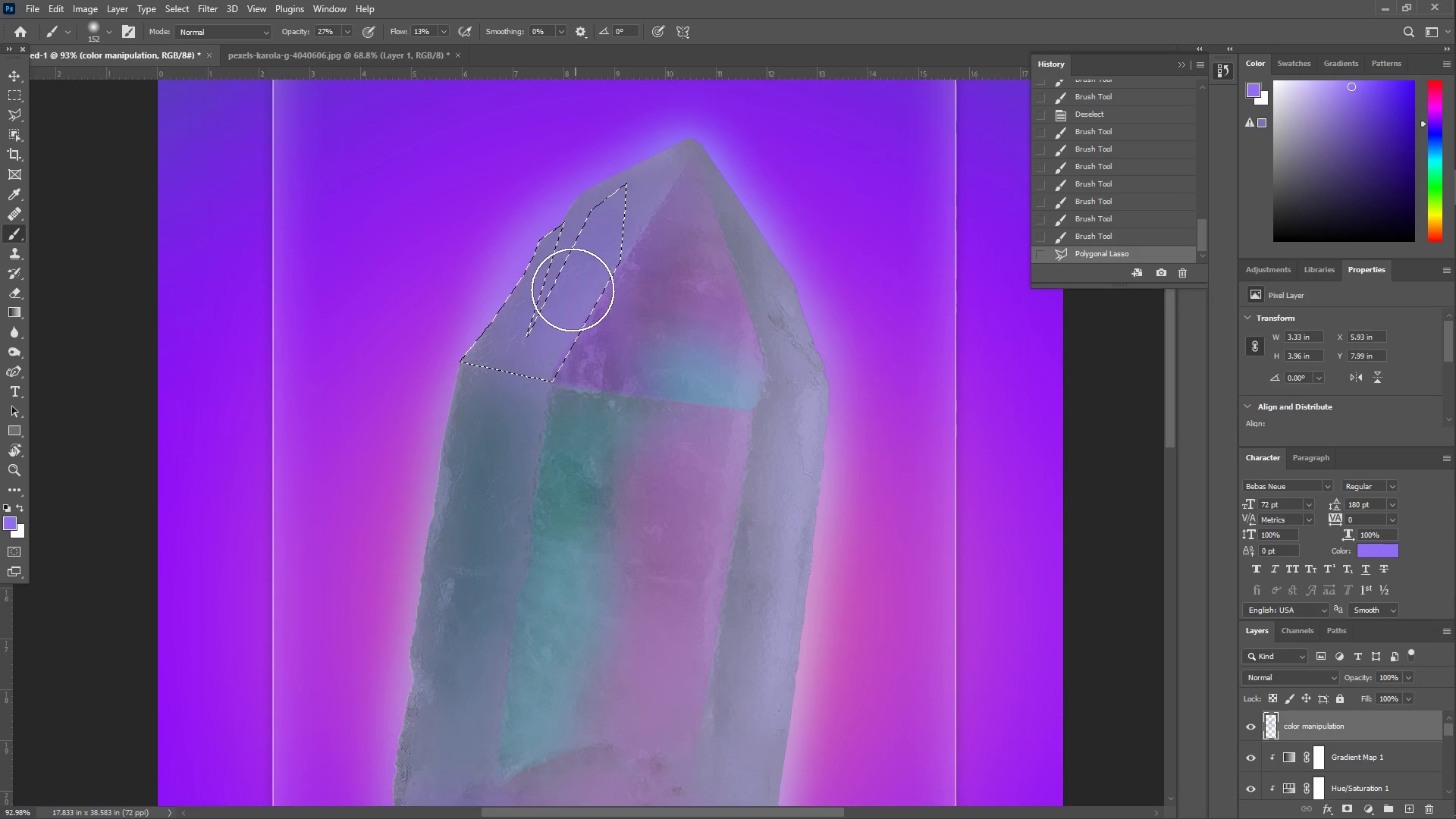 
key(Control+ControlLeft)
 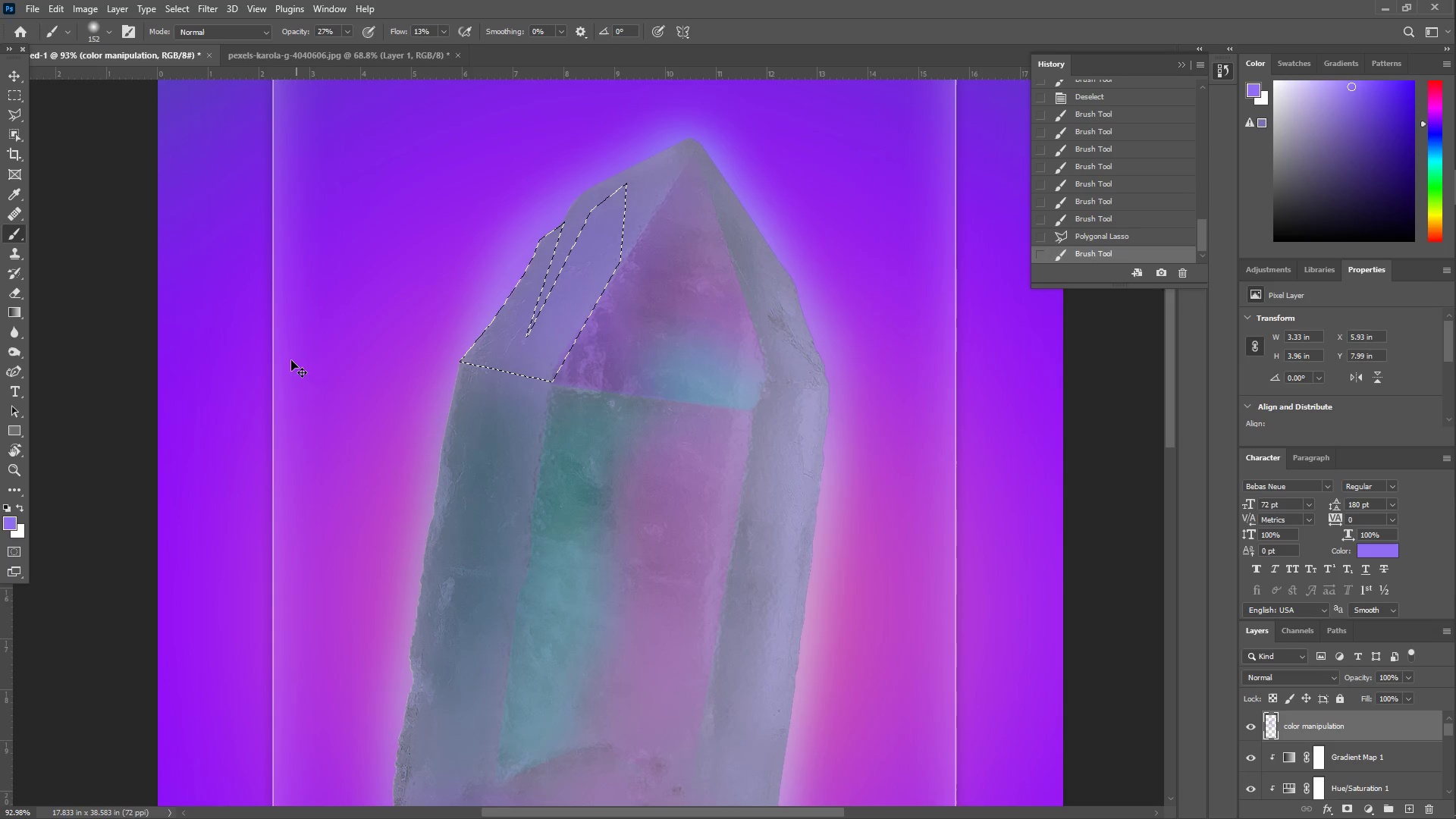 
key(Control+Z)
 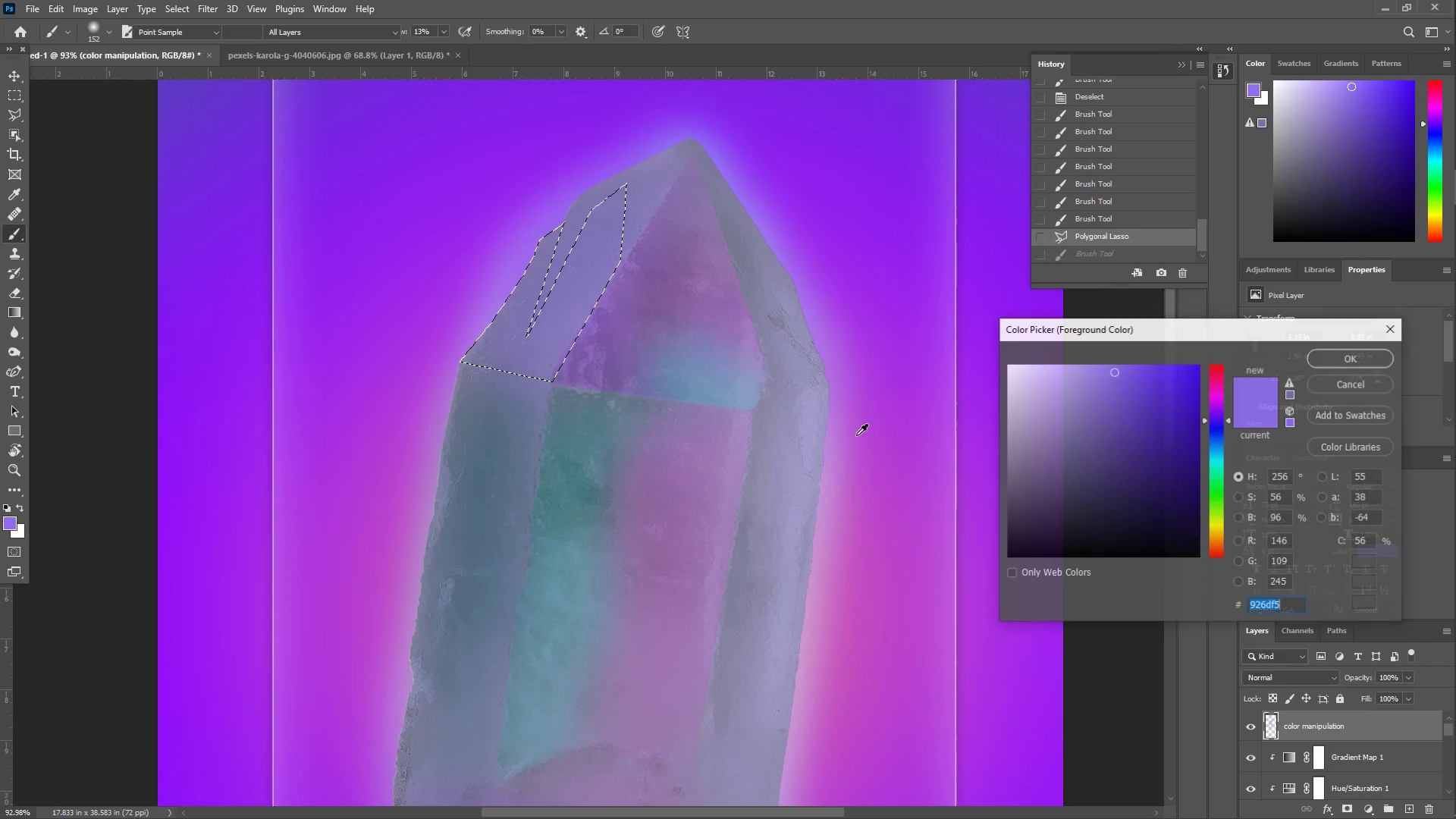 
left_click_drag(start_coordinate=[1082, 472], to_coordinate=[893, 303])
 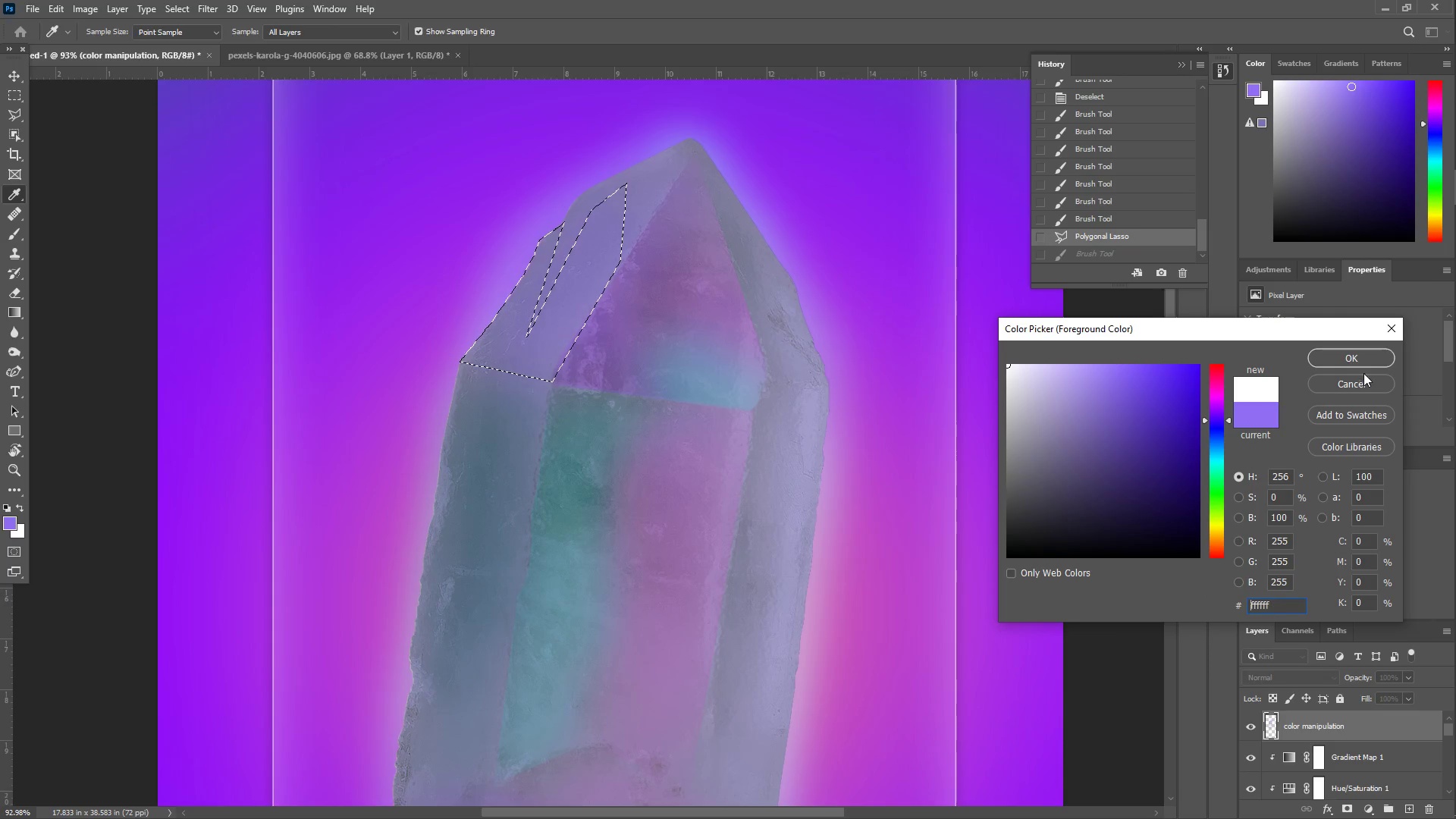 
left_click([1349, 363])
 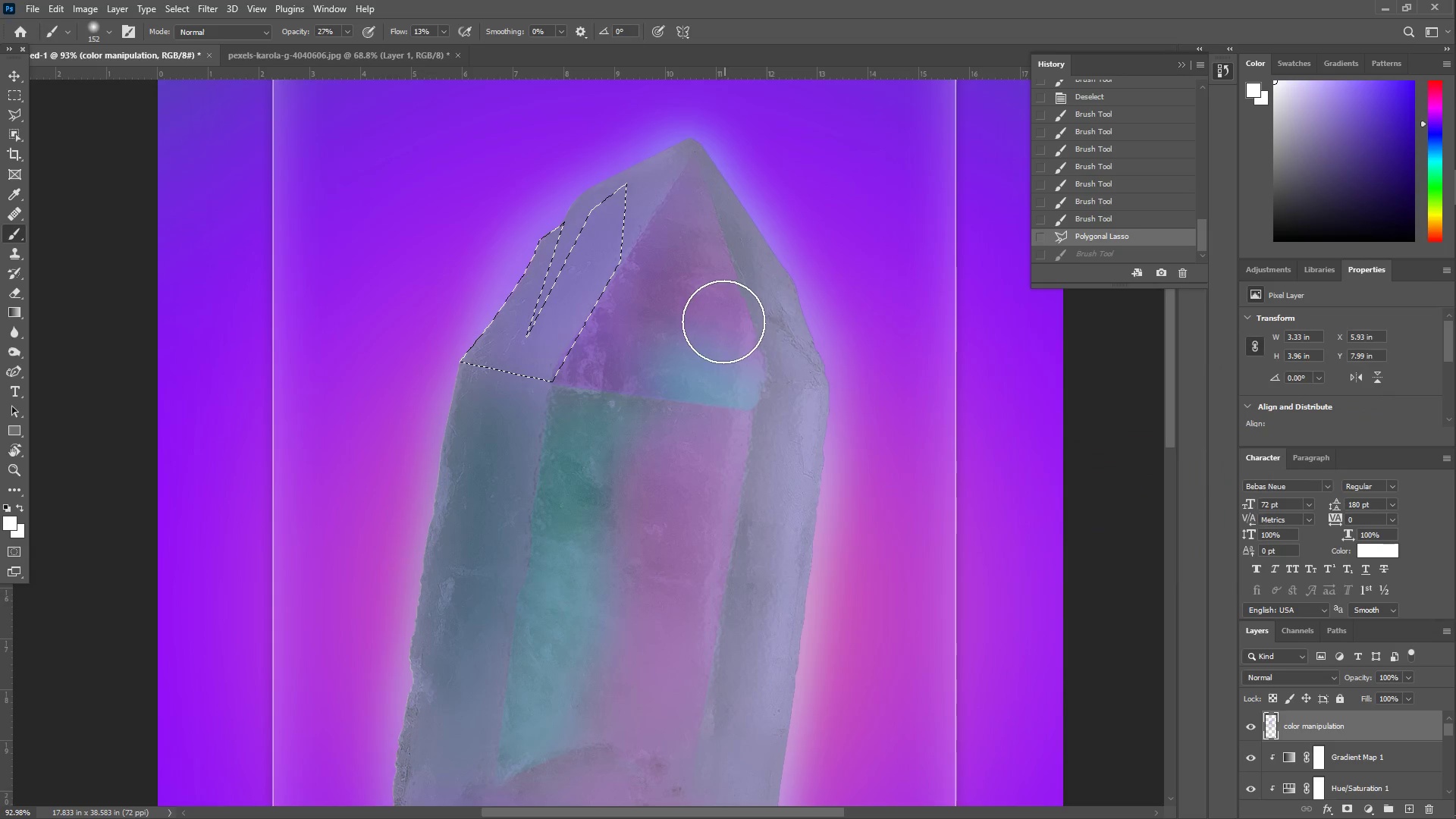 
left_click_drag(start_coordinate=[544, 271], to_coordinate=[318, 552])
 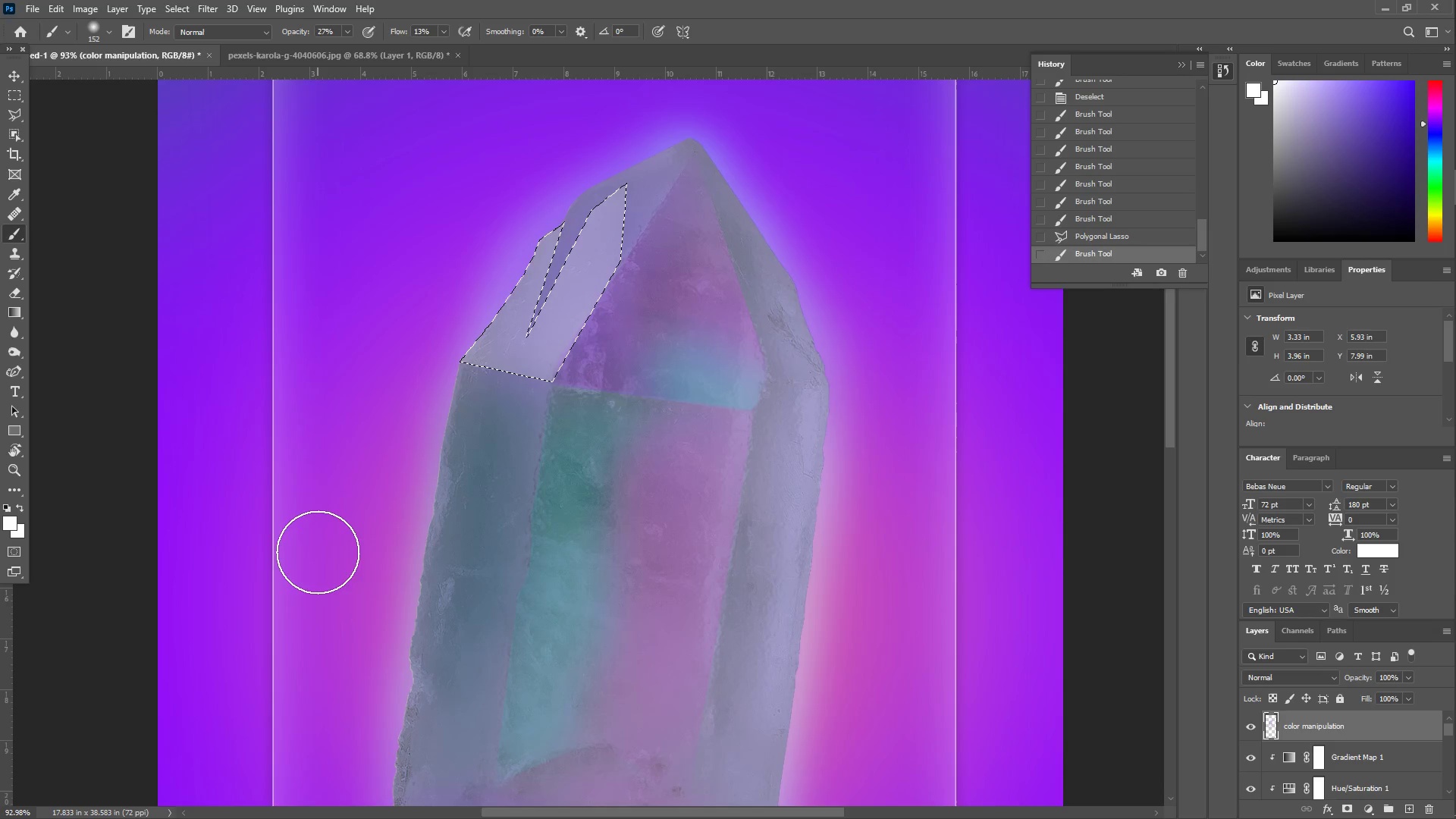 
key(L)
 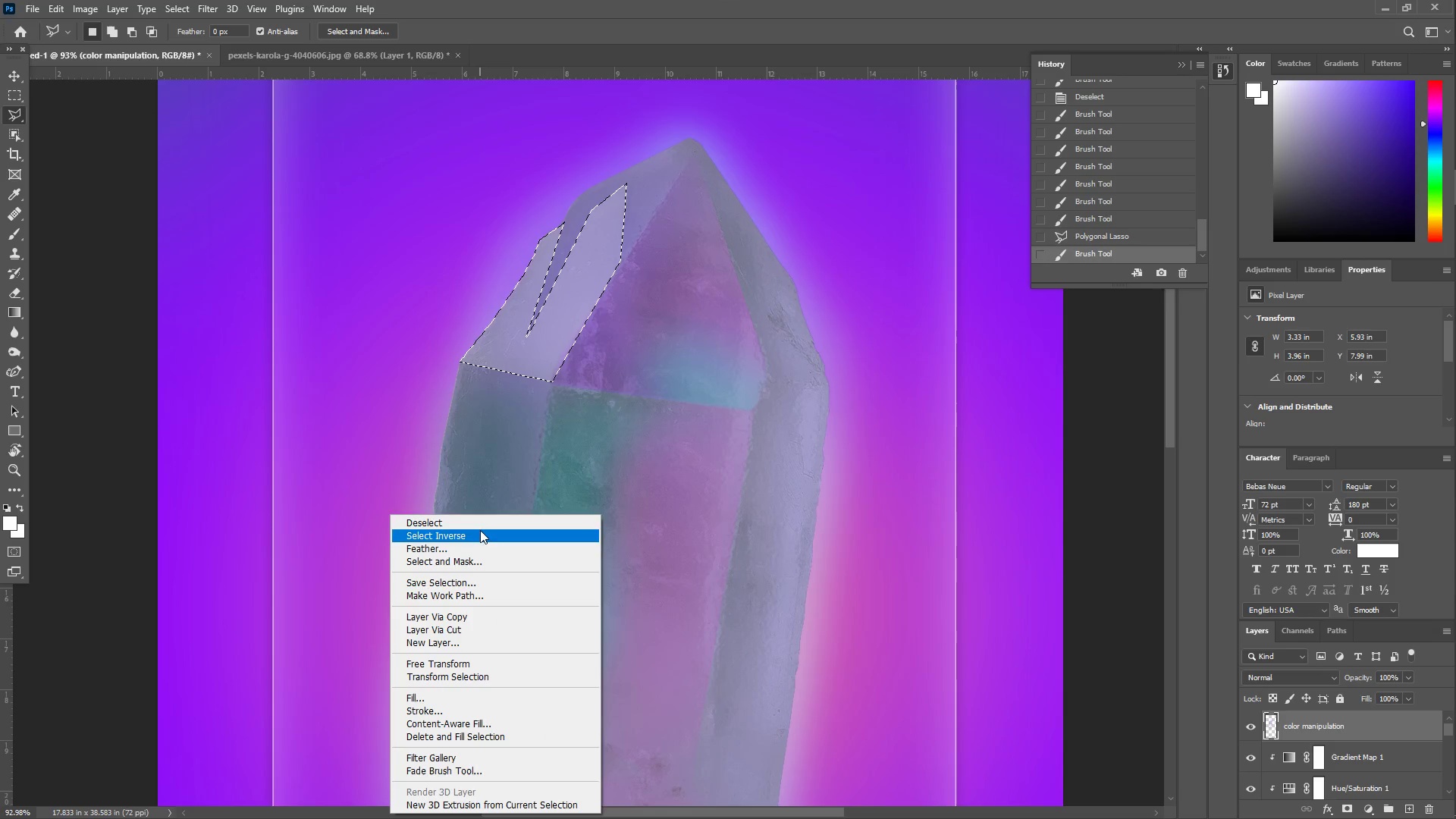 
left_click([475, 522])
 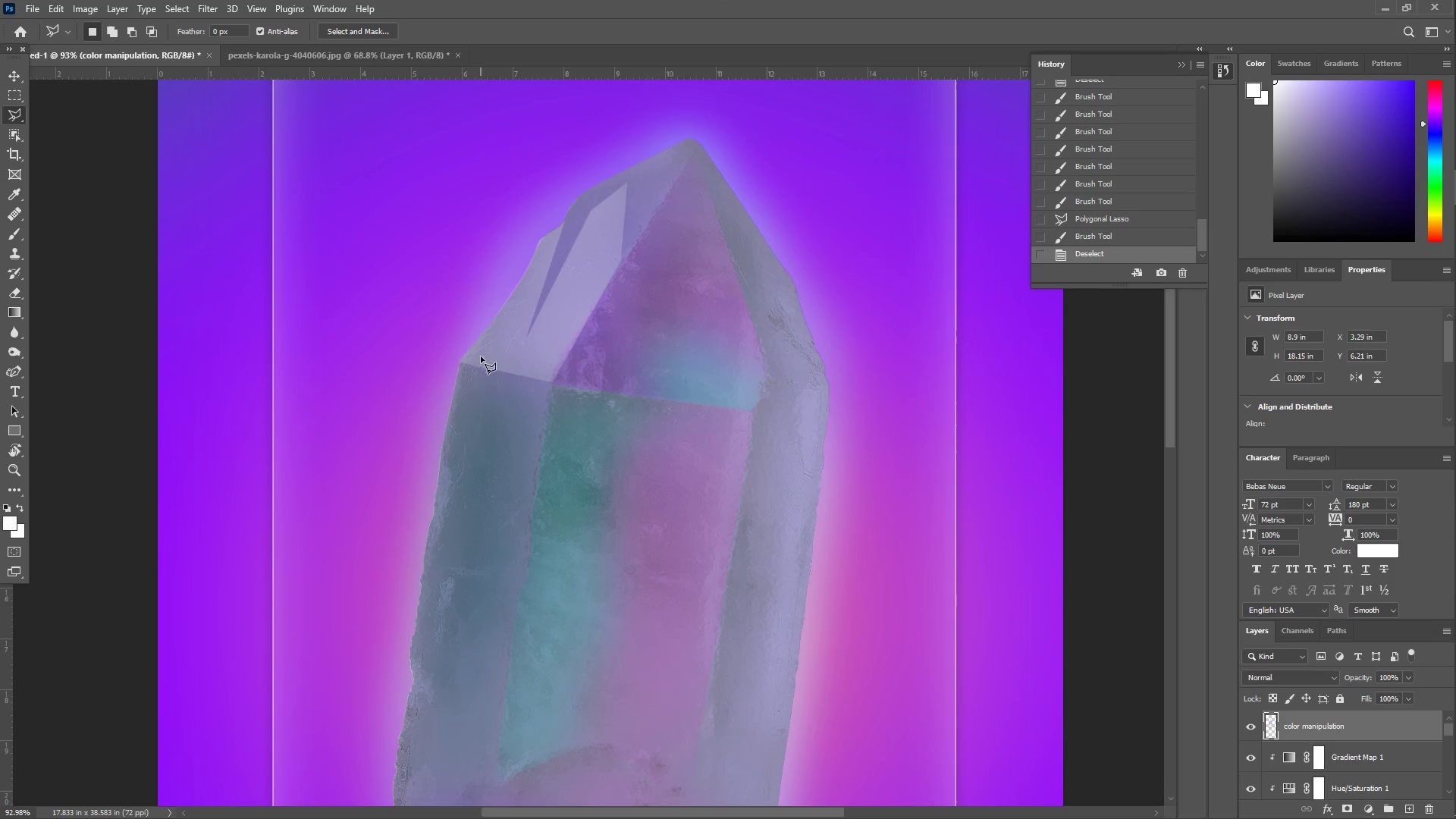 
left_click([11, 349])
 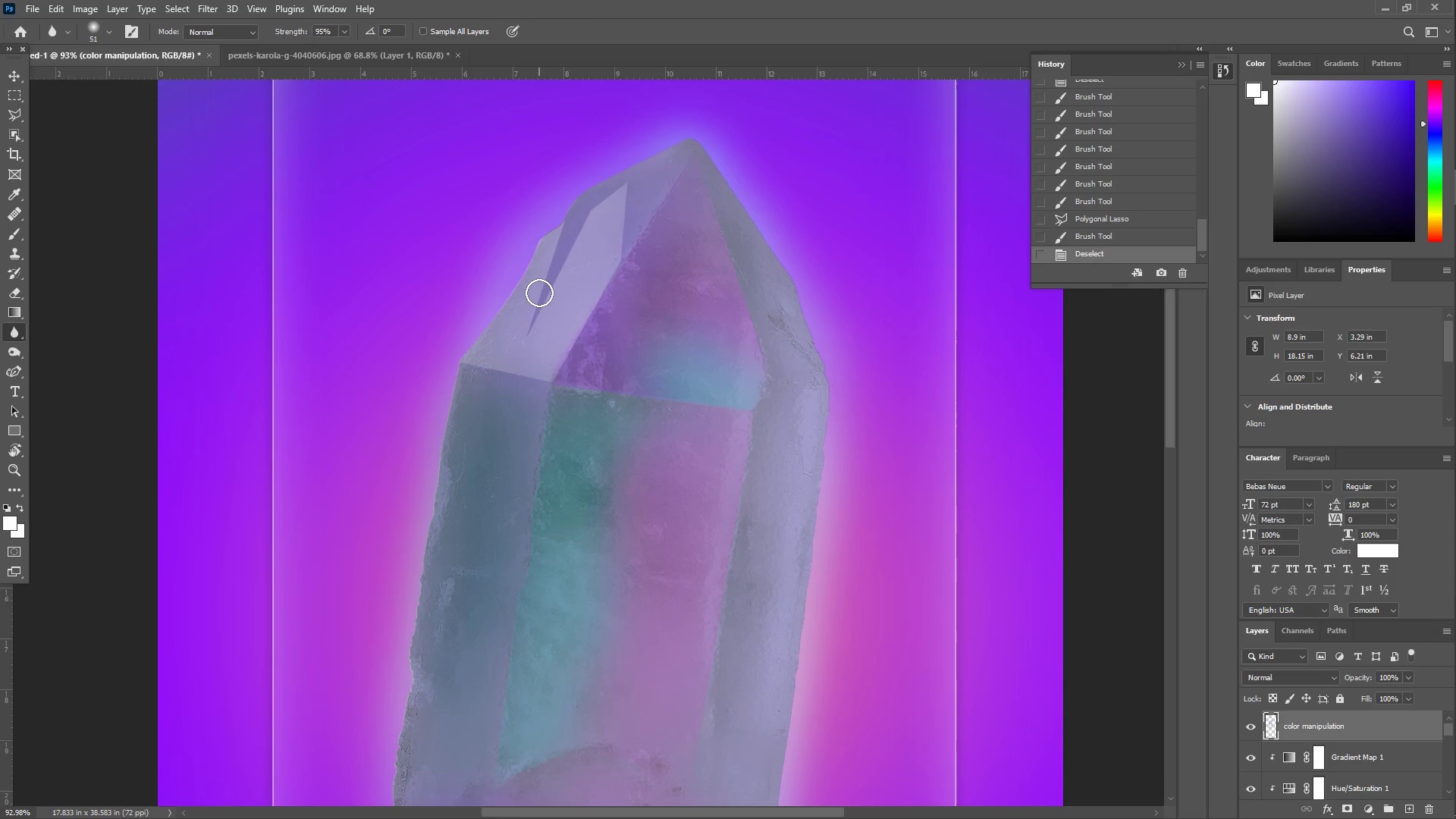 
left_click_drag(start_coordinate=[566, 235], to_coordinate=[621, 259])
 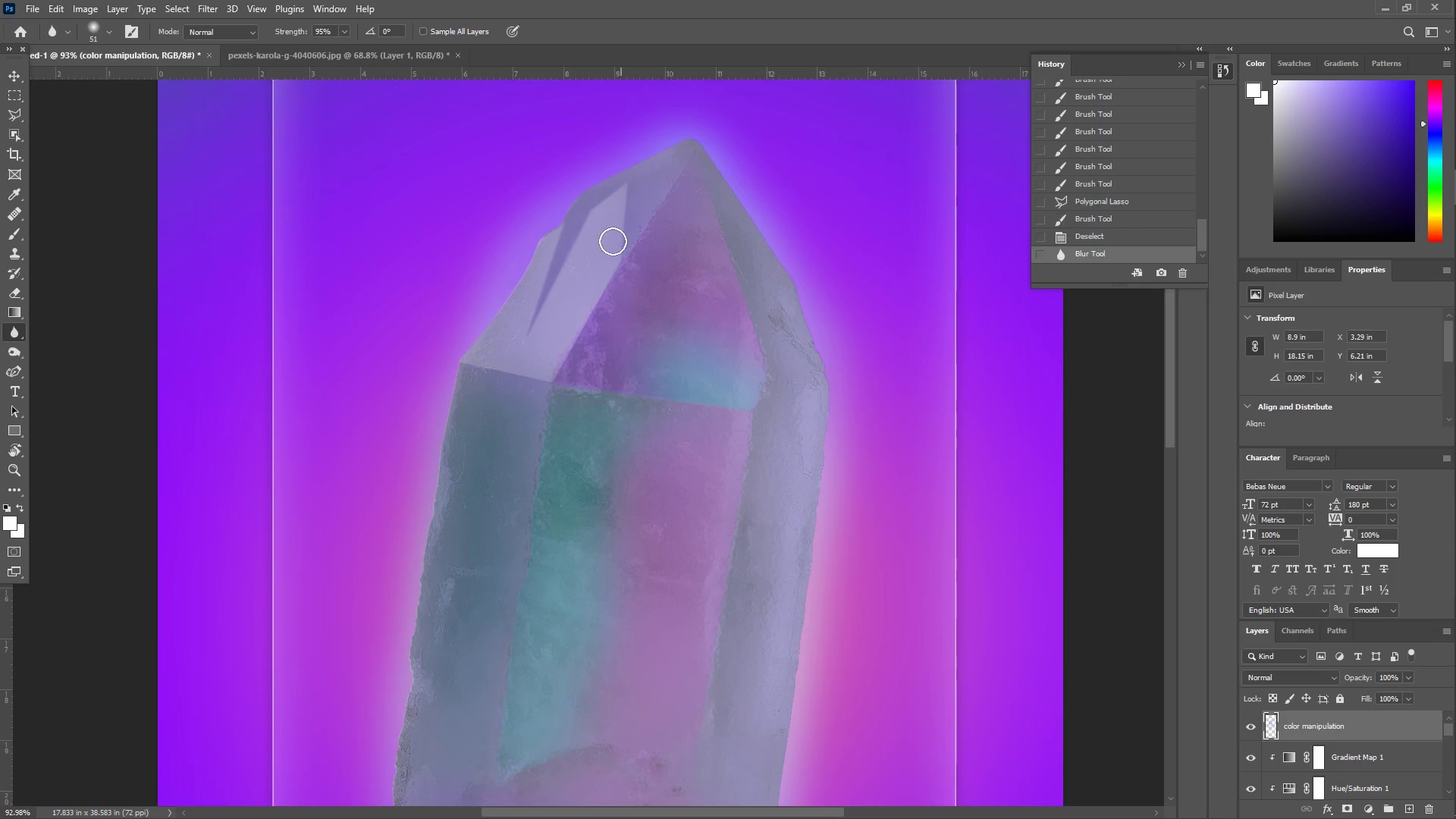 
key(Control+ControlLeft)
 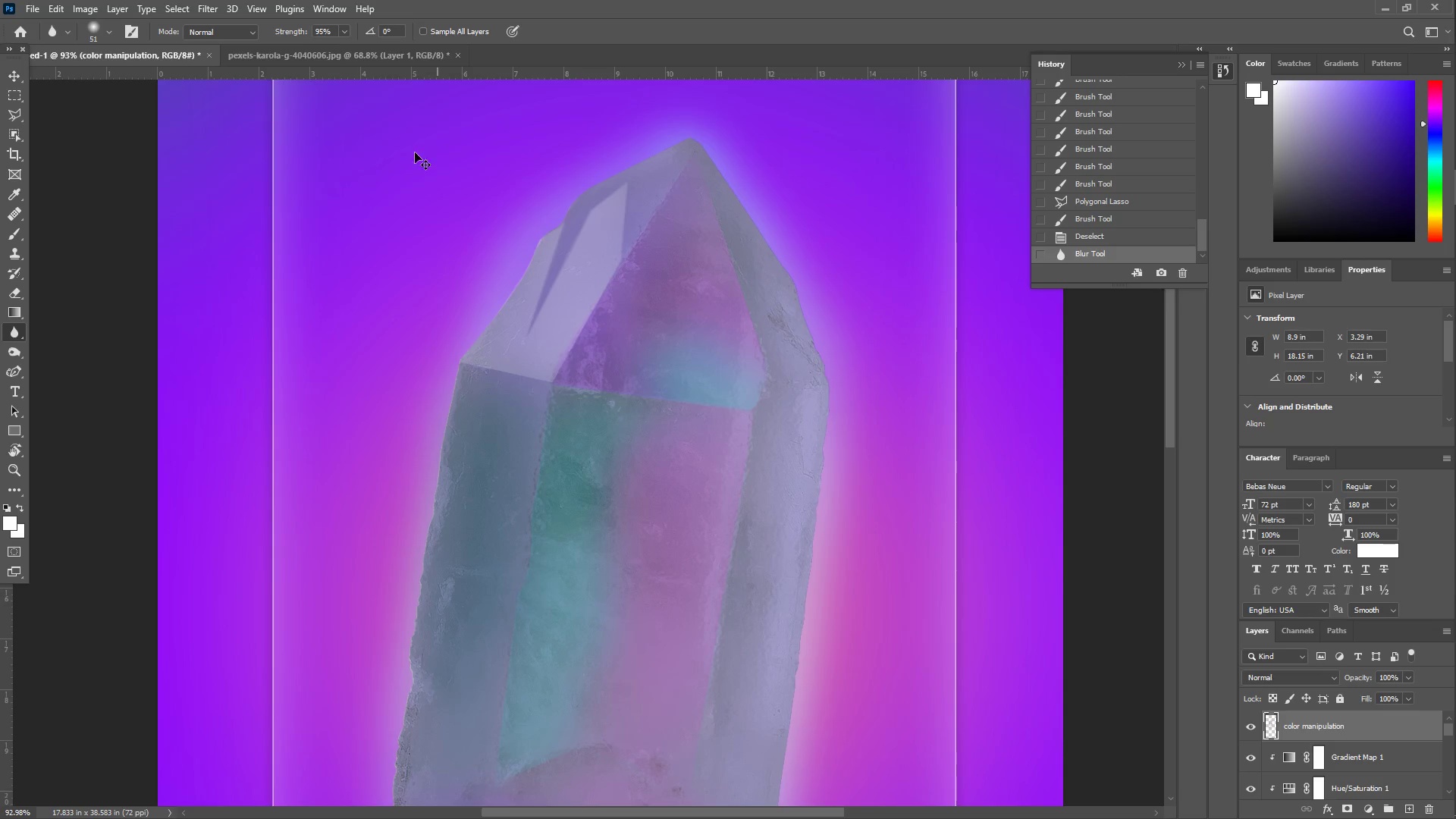 
key(Control+Z)
 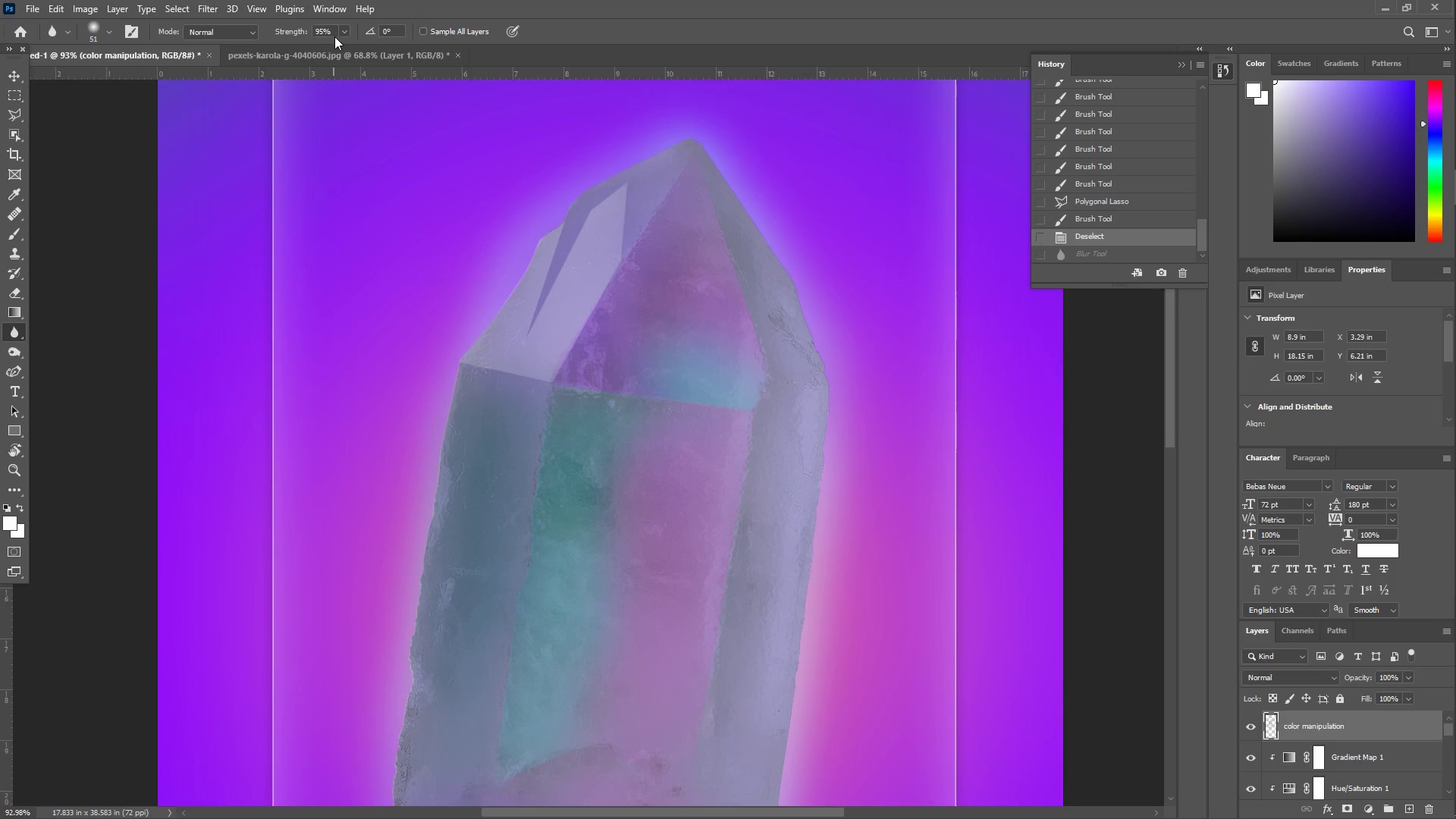 
left_click([340, 33])
 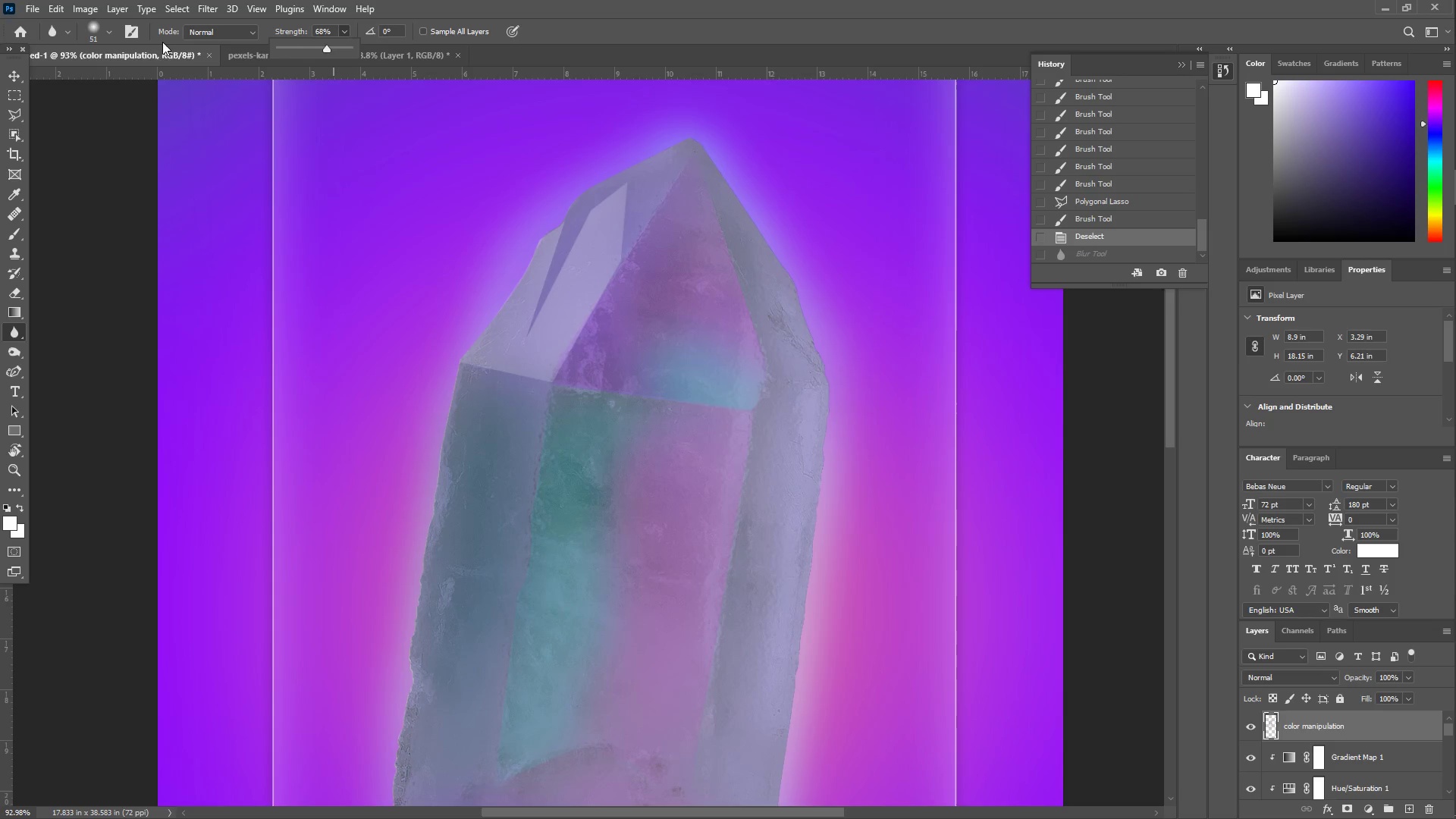 
left_click([87, 38])
 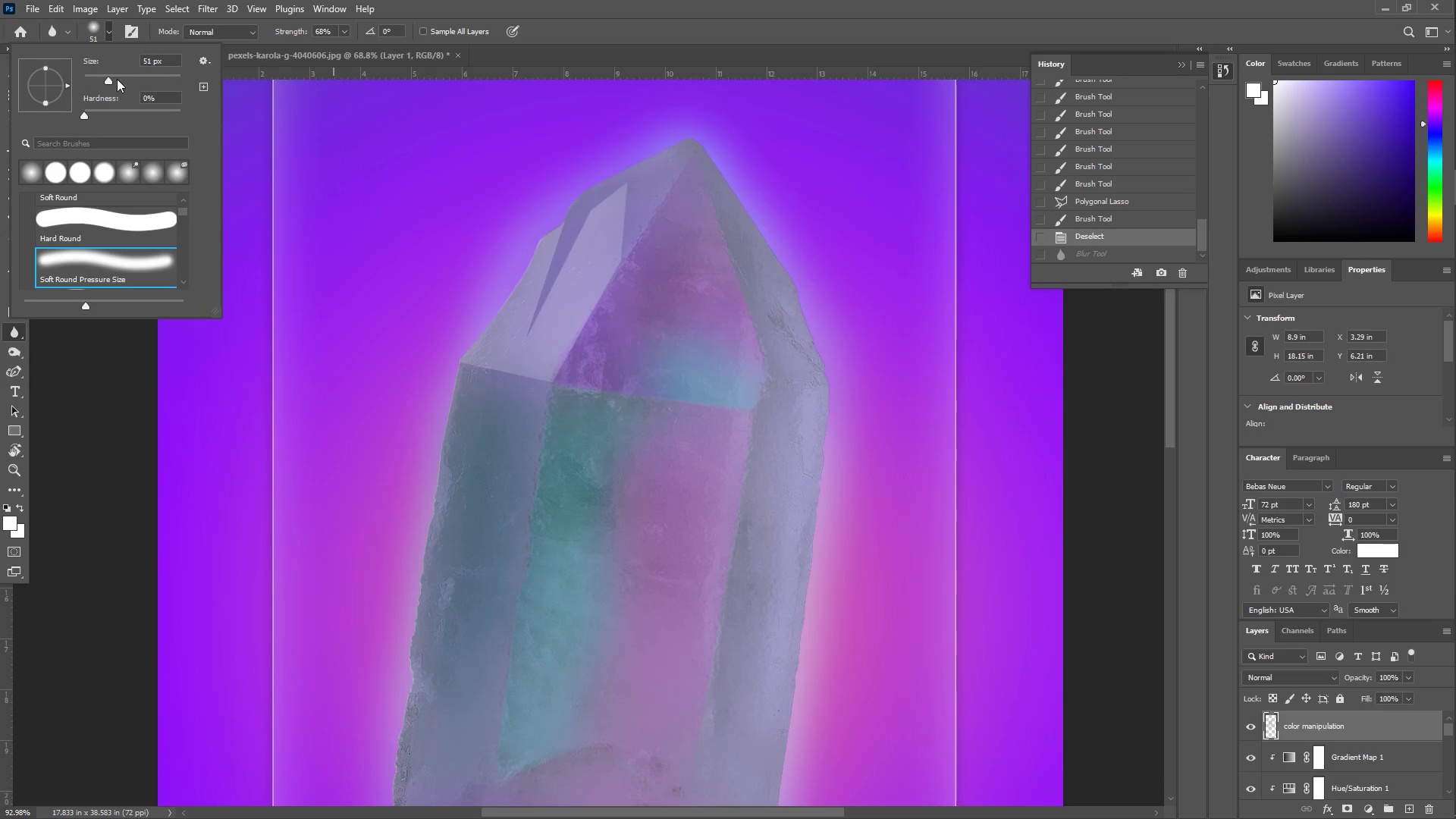 
left_click_drag(start_coordinate=[122, 78], to_coordinate=[131, 78])
 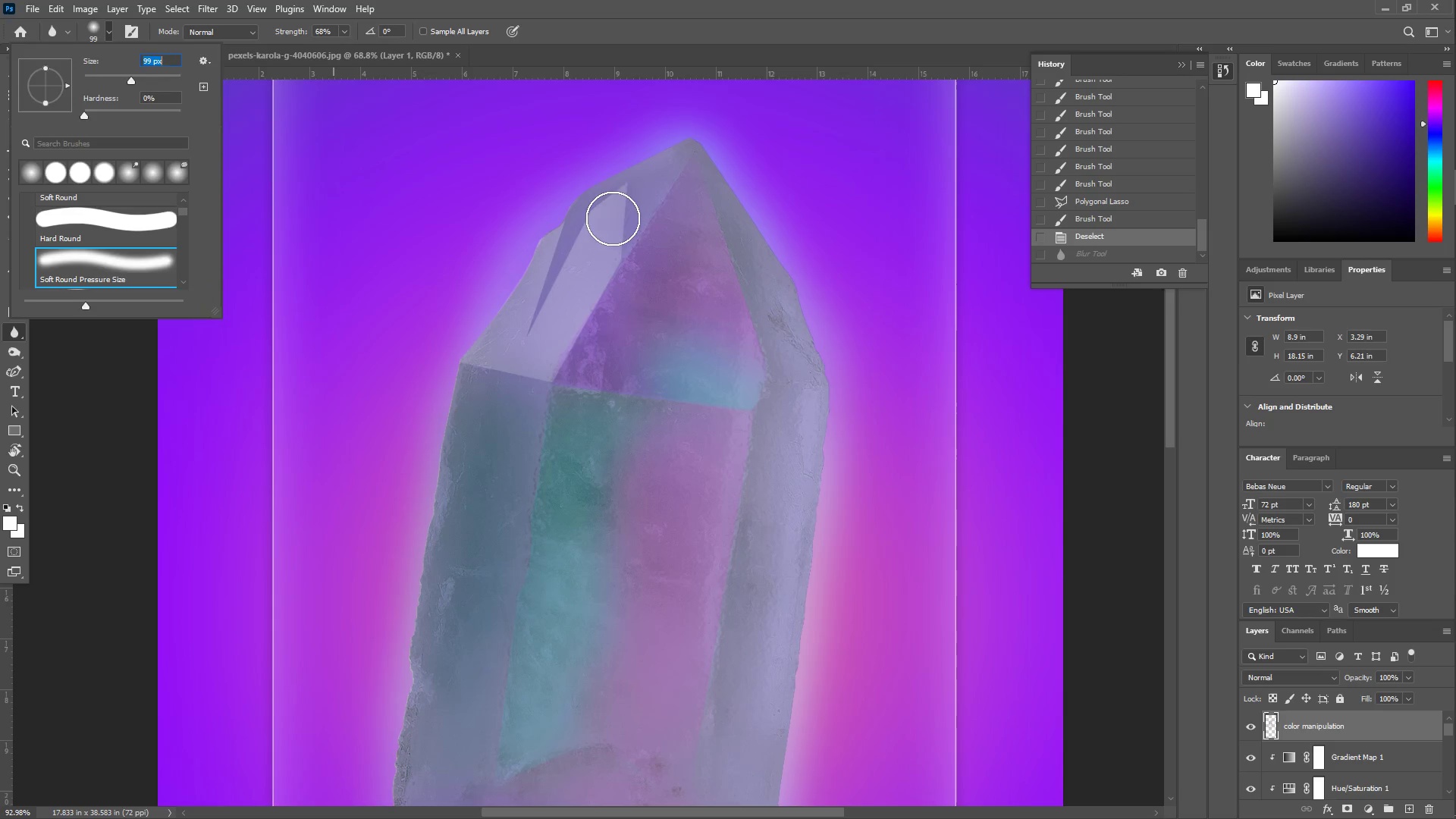 
left_click_drag(start_coordinate=[625, 197], to_coordinate=[510, 400])
 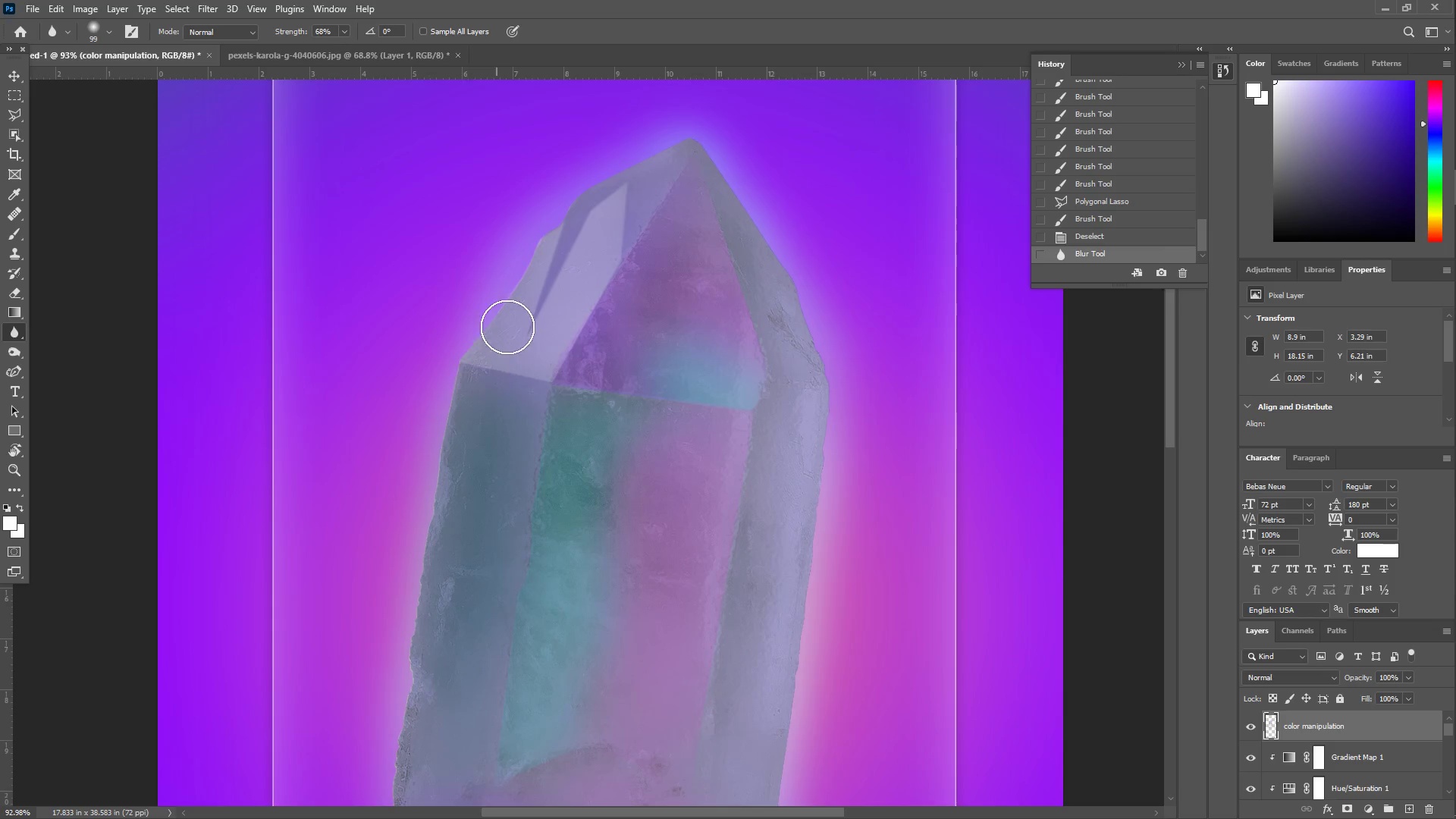 
left_click([14, 113])
 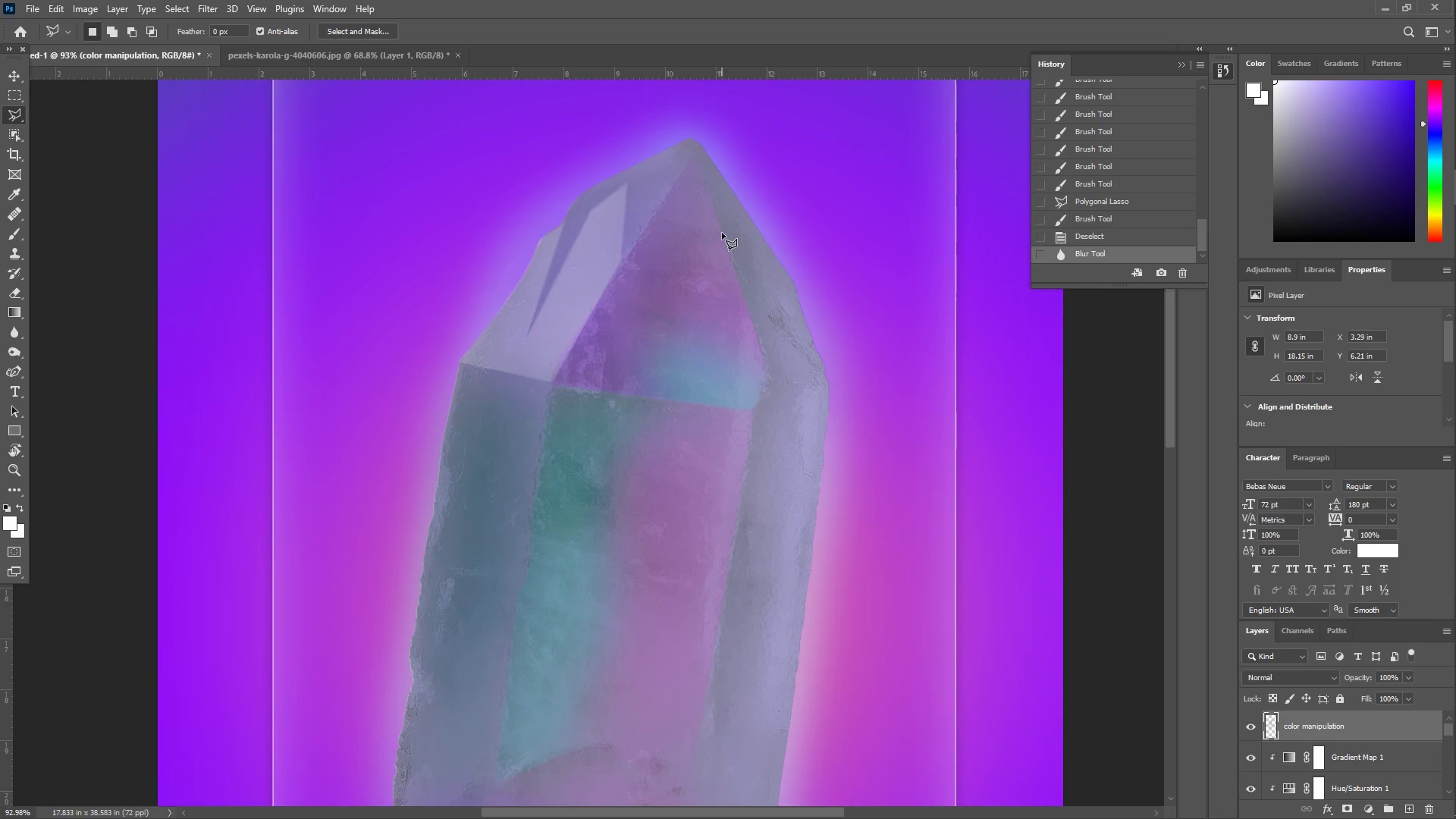 
left_click([722, 228])
 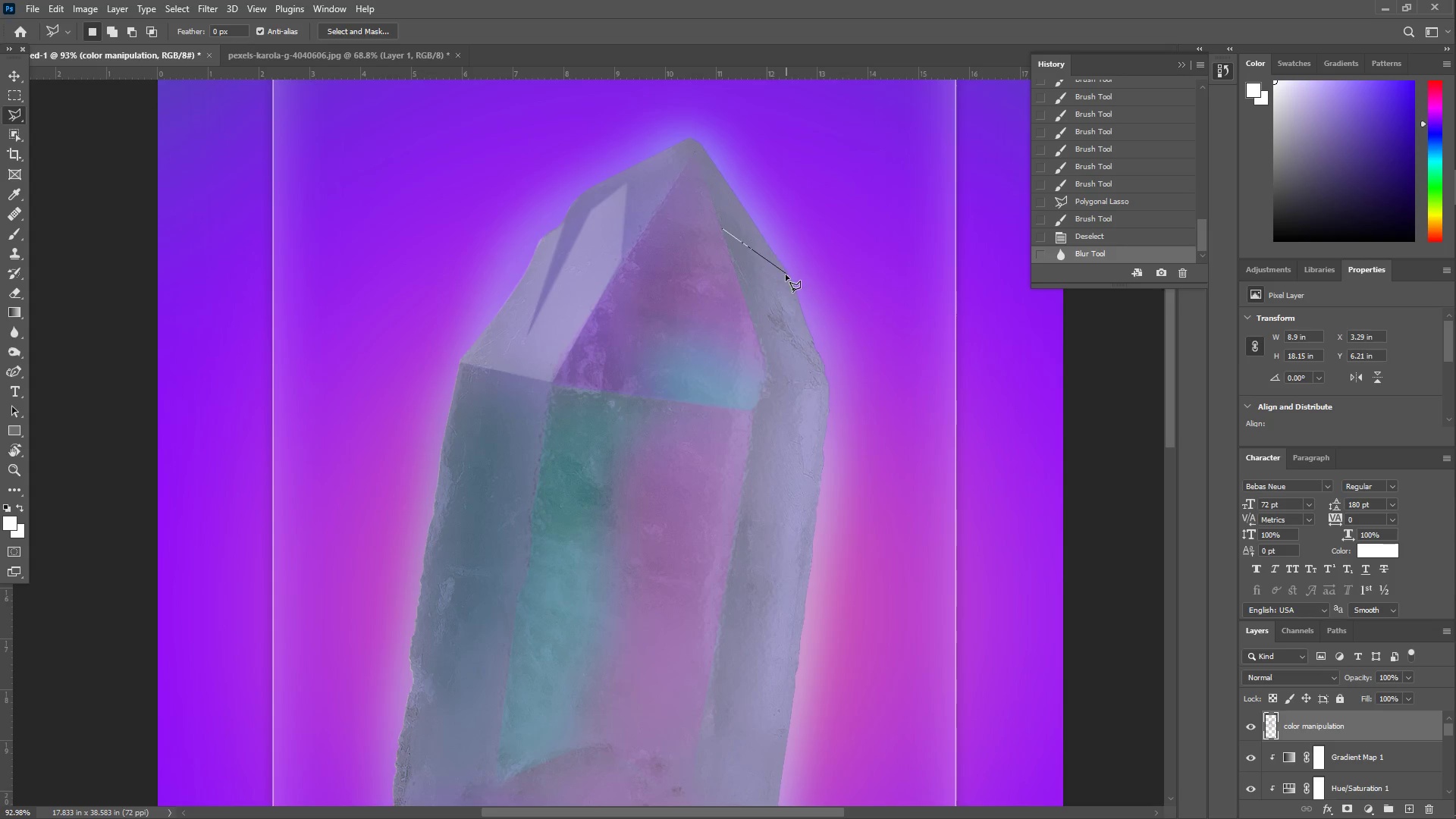 
double_click([777, 274])
 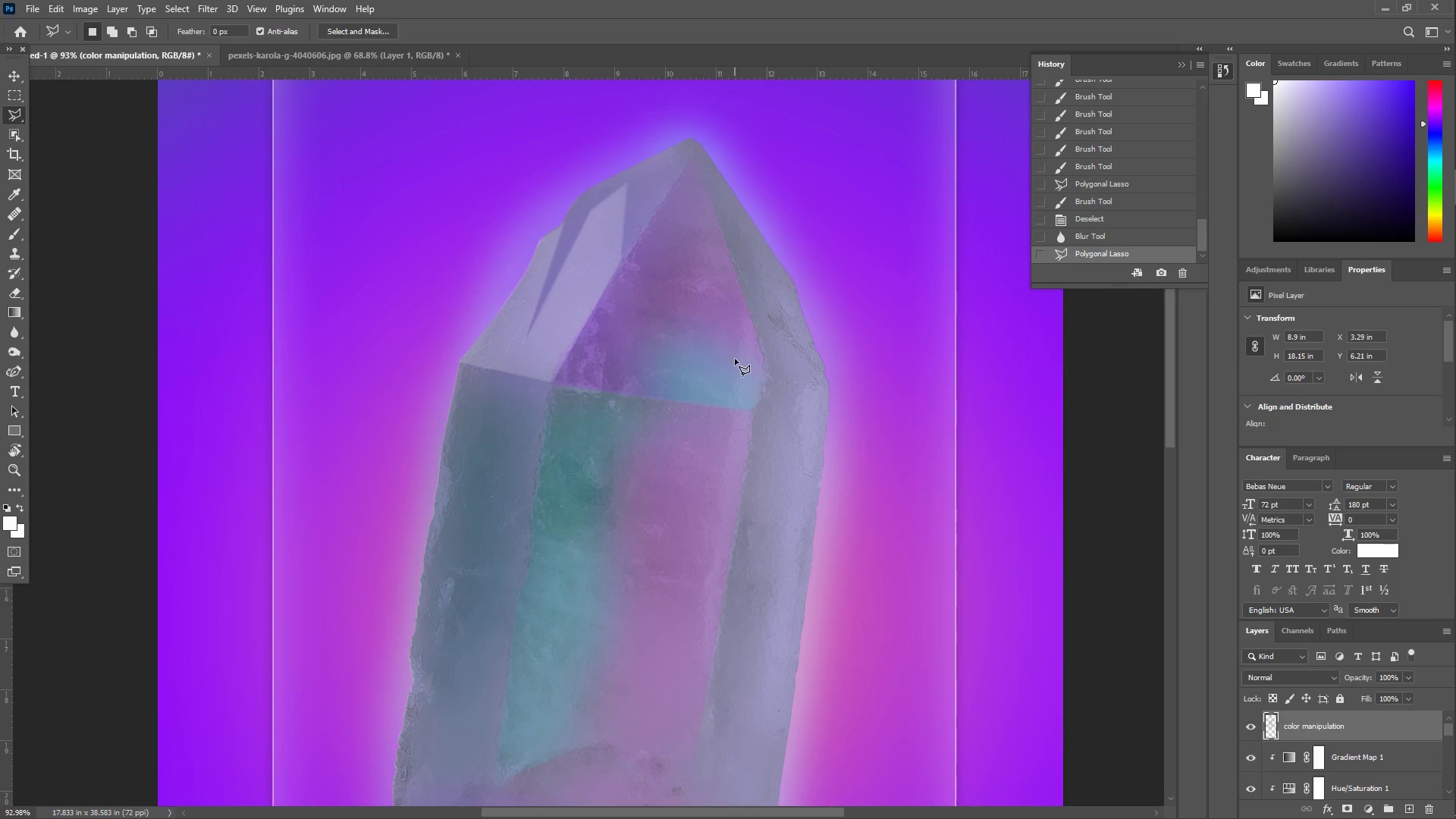 
key(U)
 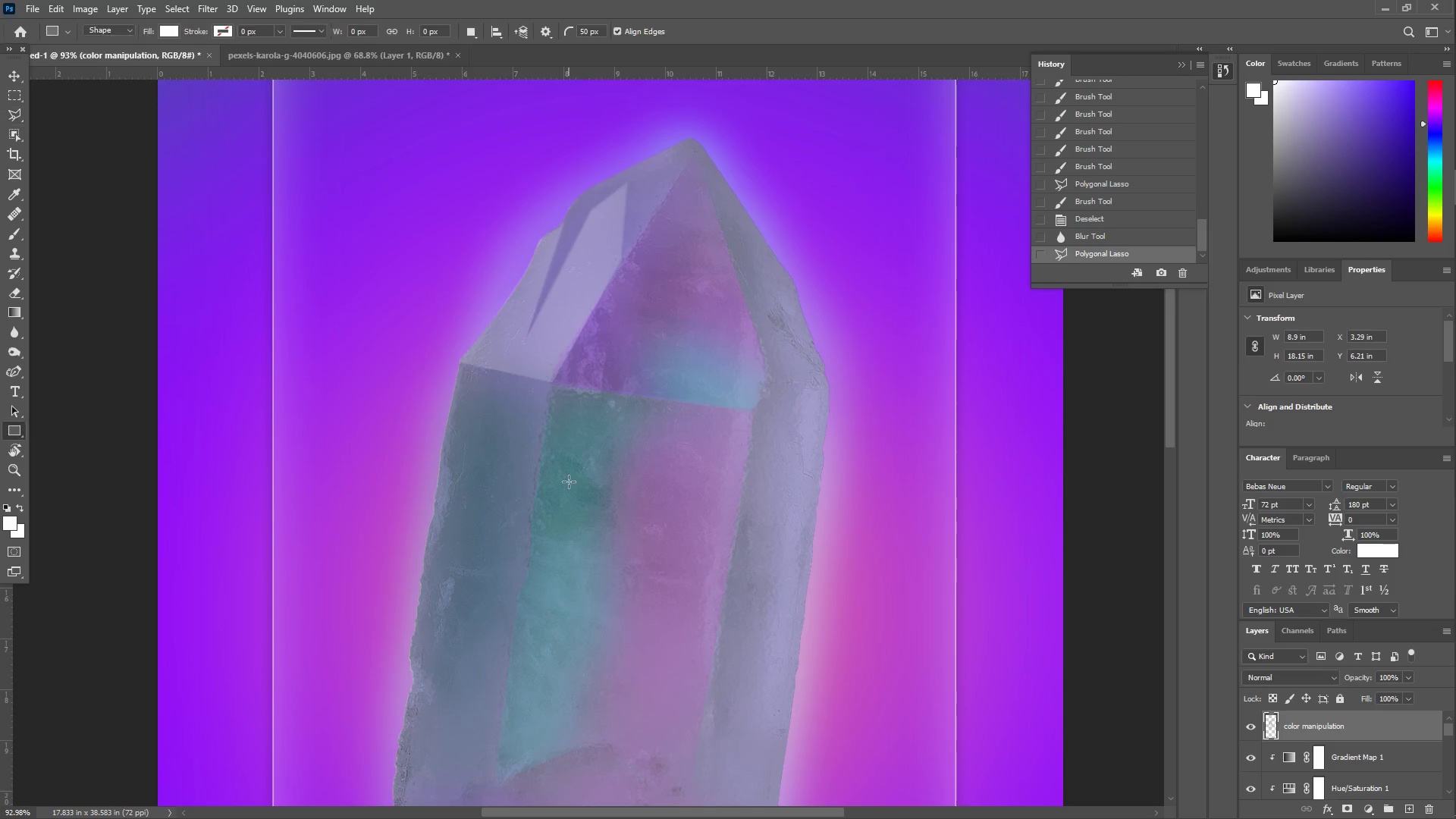 
scroll: coordinate [591, 477], scroll_direction: down, amount: 8.0
 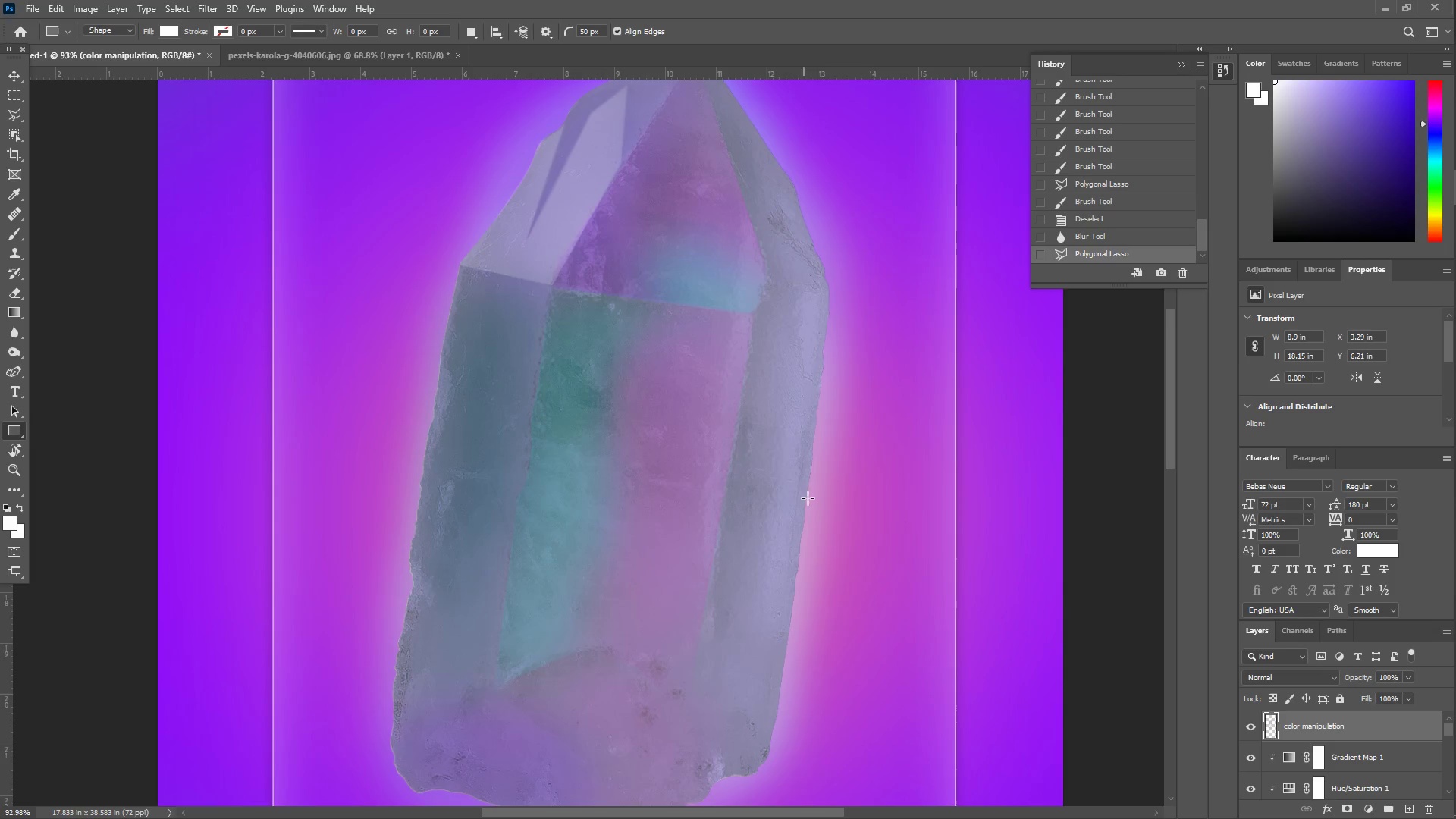 
key(I)
 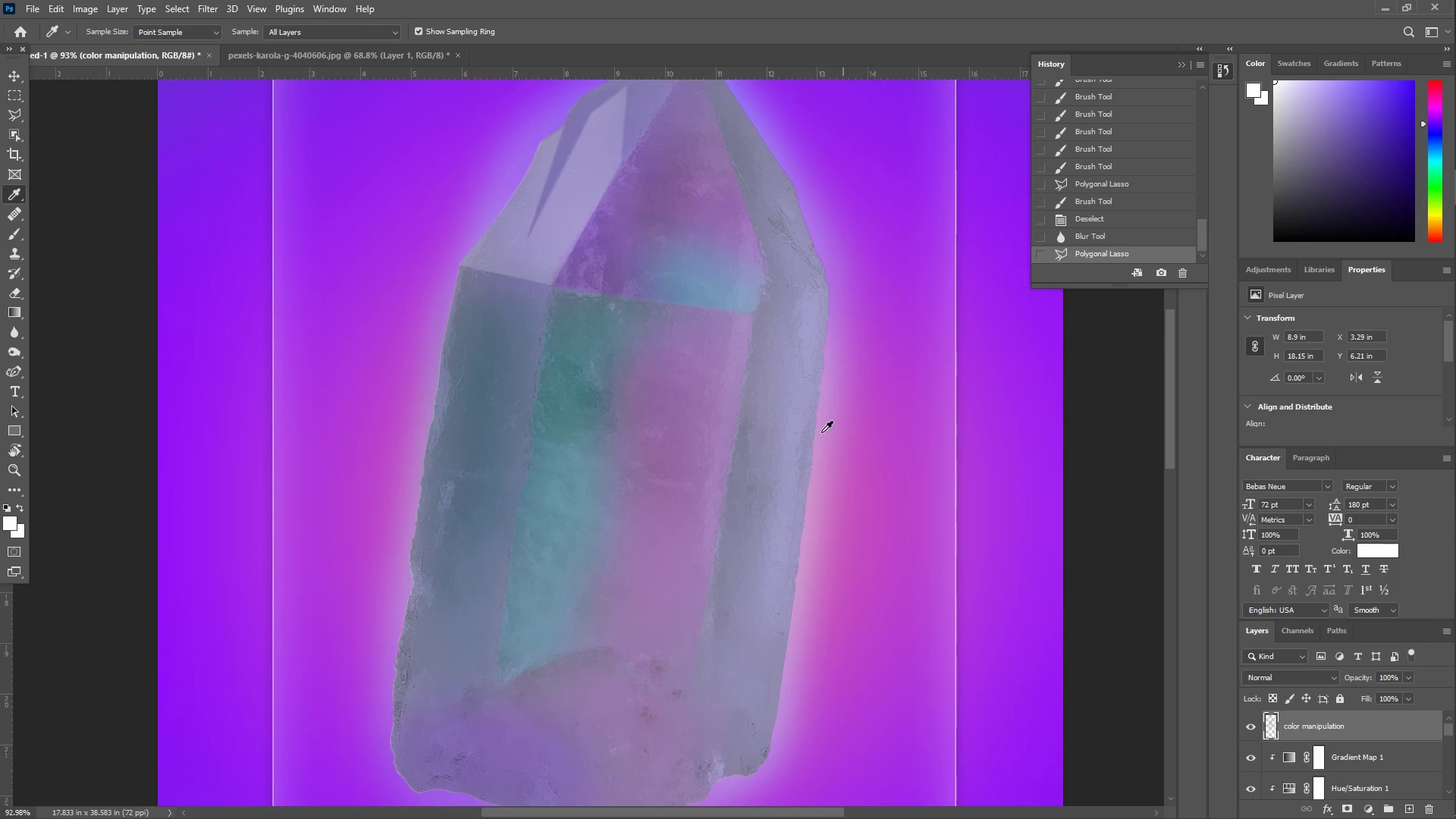 
left_click_drag(start_coordinate=[821, 432], to_coordinate=[814, 428])
 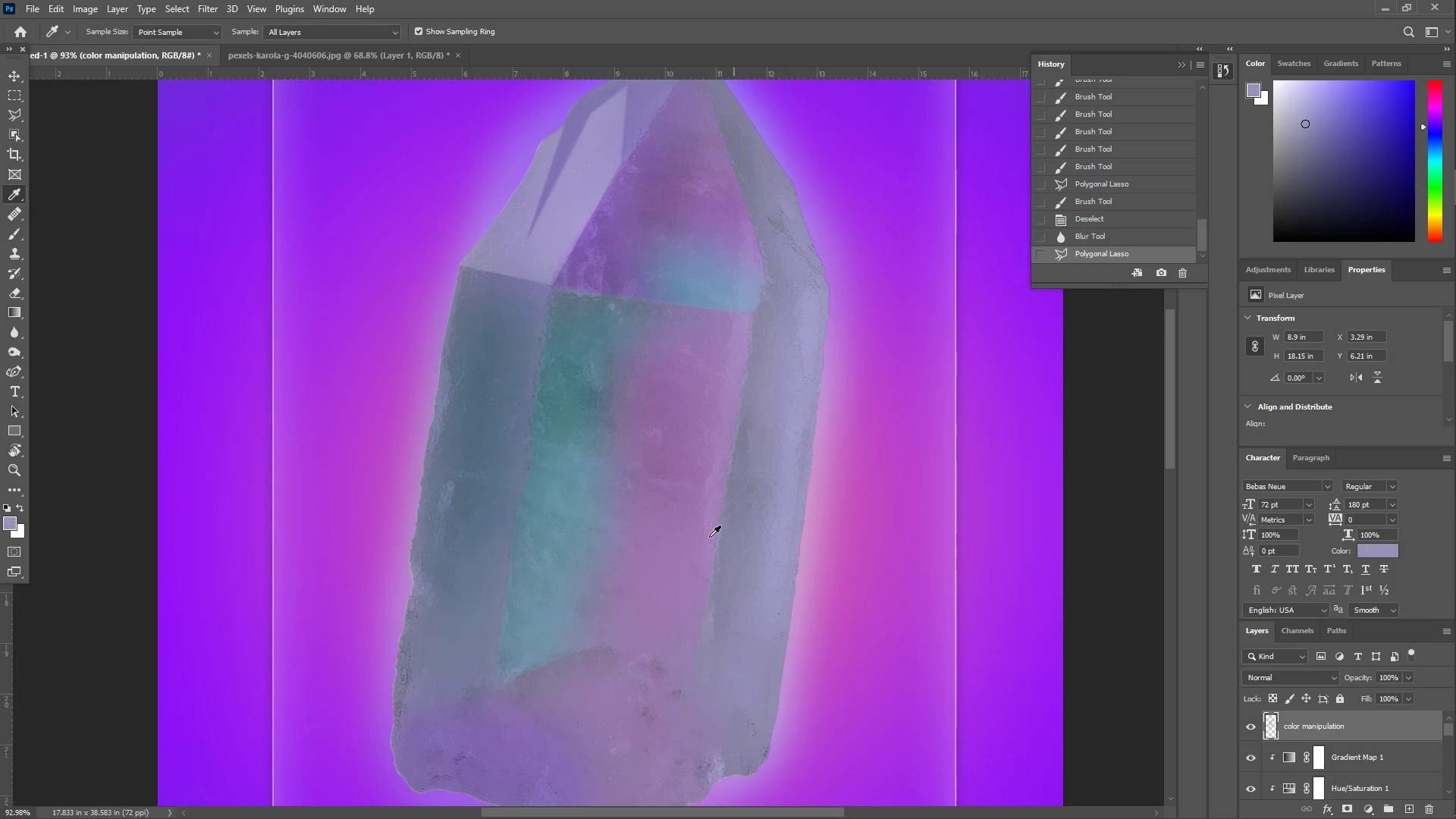 
hold_key(key=Space, duration=1.5)
 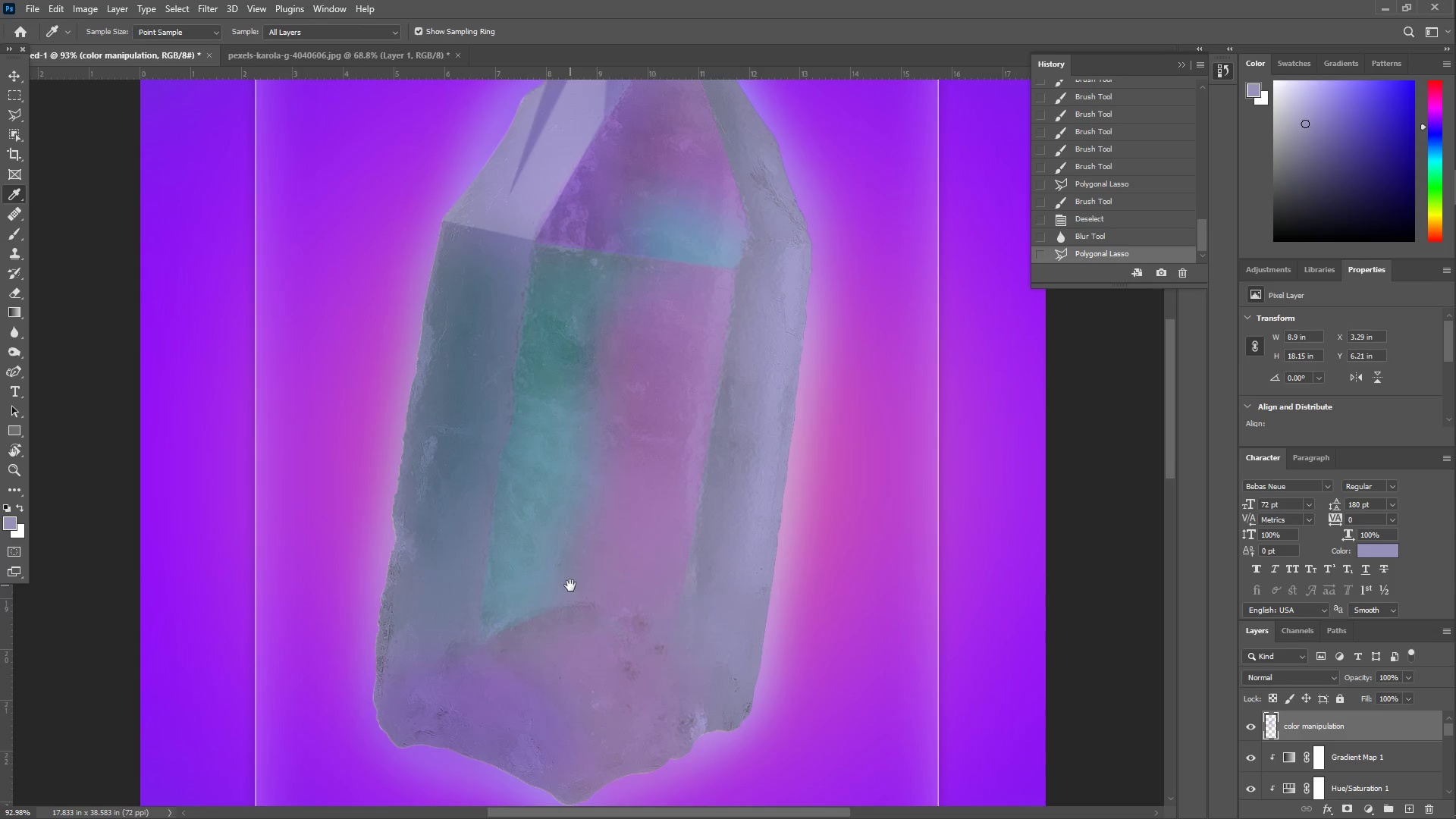 
left_click_drag(start_coordinate=[588, 630], to_coordinate=[617, 544])
 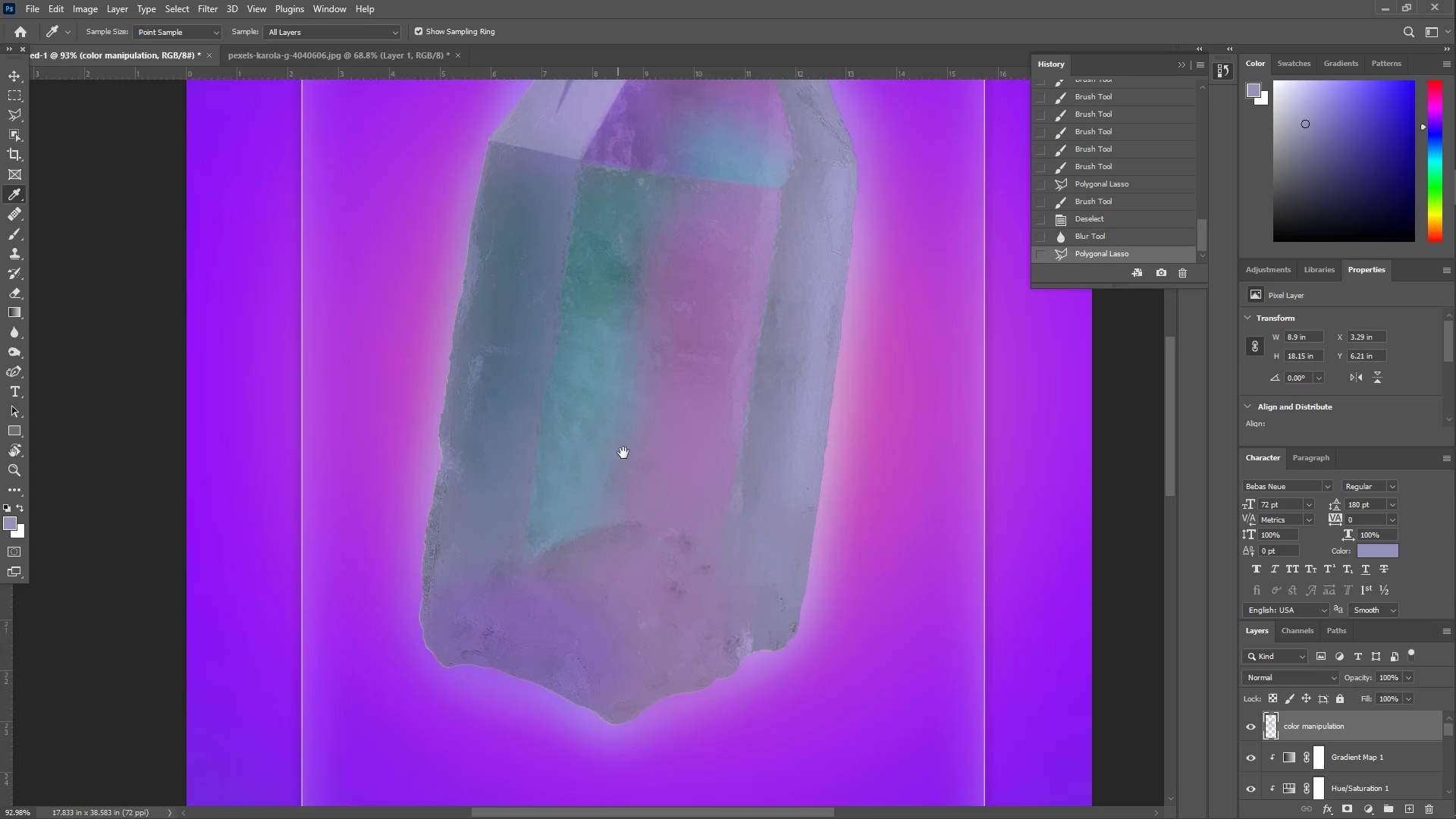 
left_click_drag(start_coordinate=[626, 437], to_coordinate=[570, 585])
 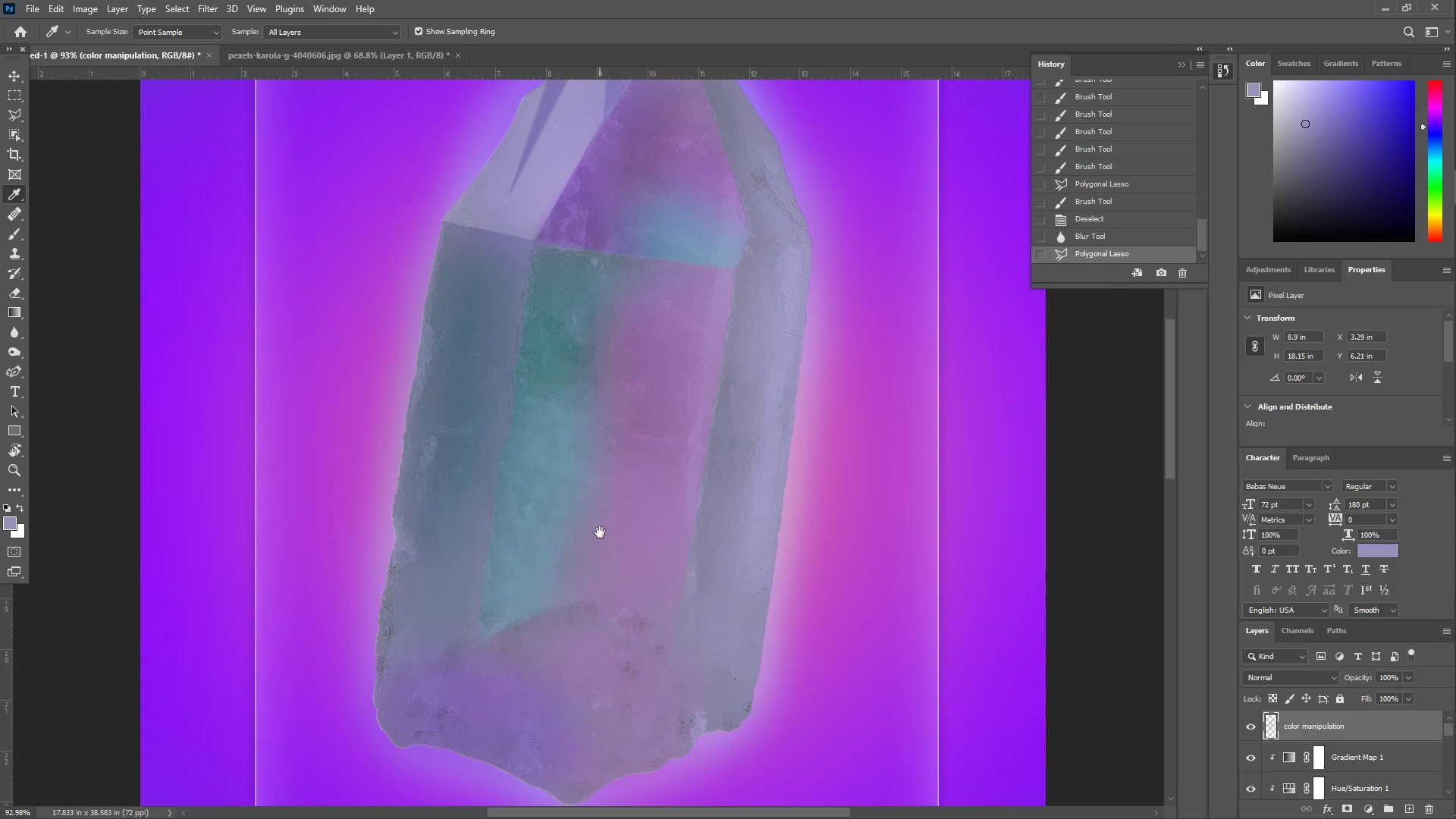 
hold_key(key=Space, duration=1.41)
 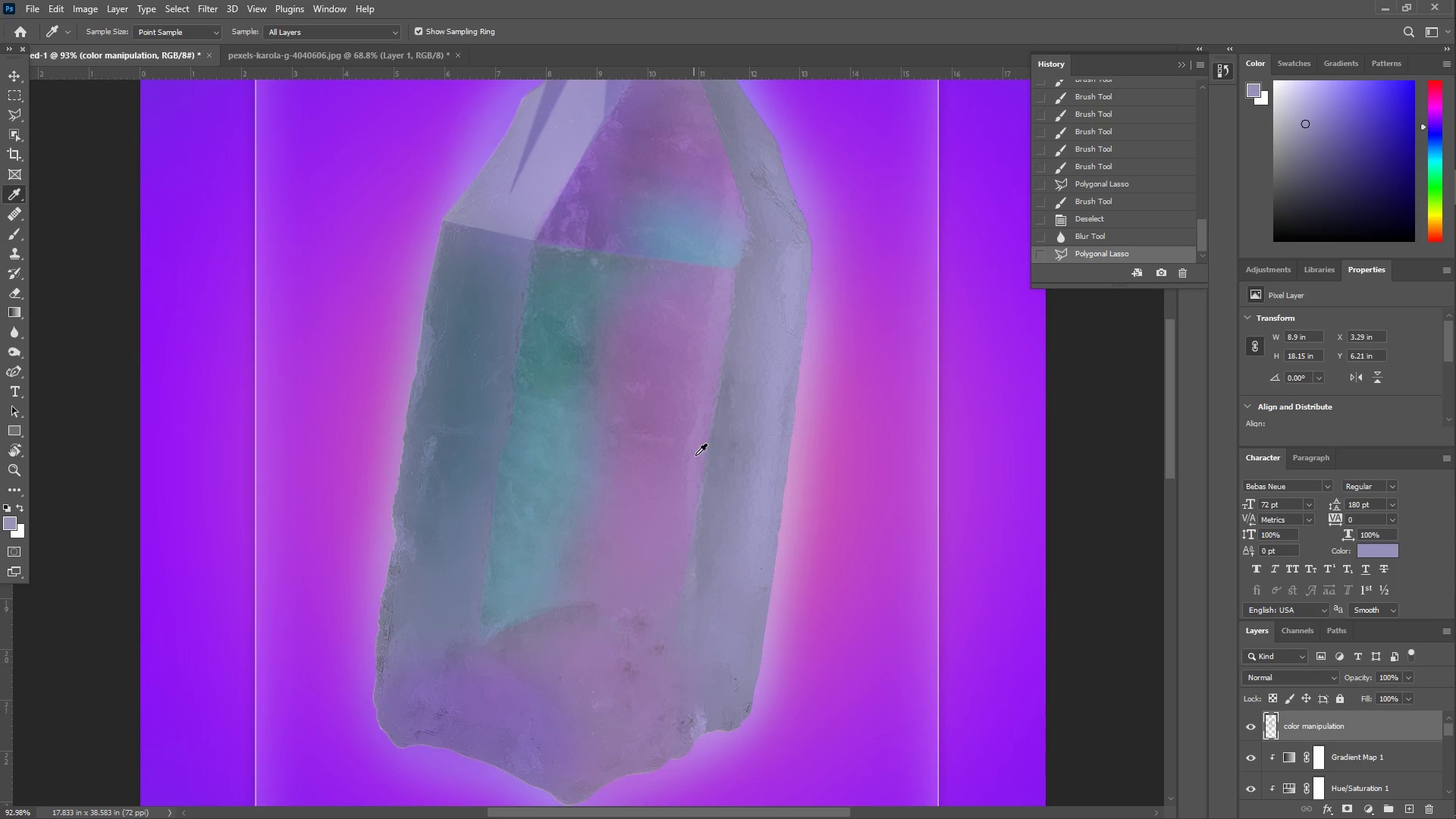 
key(Space)
 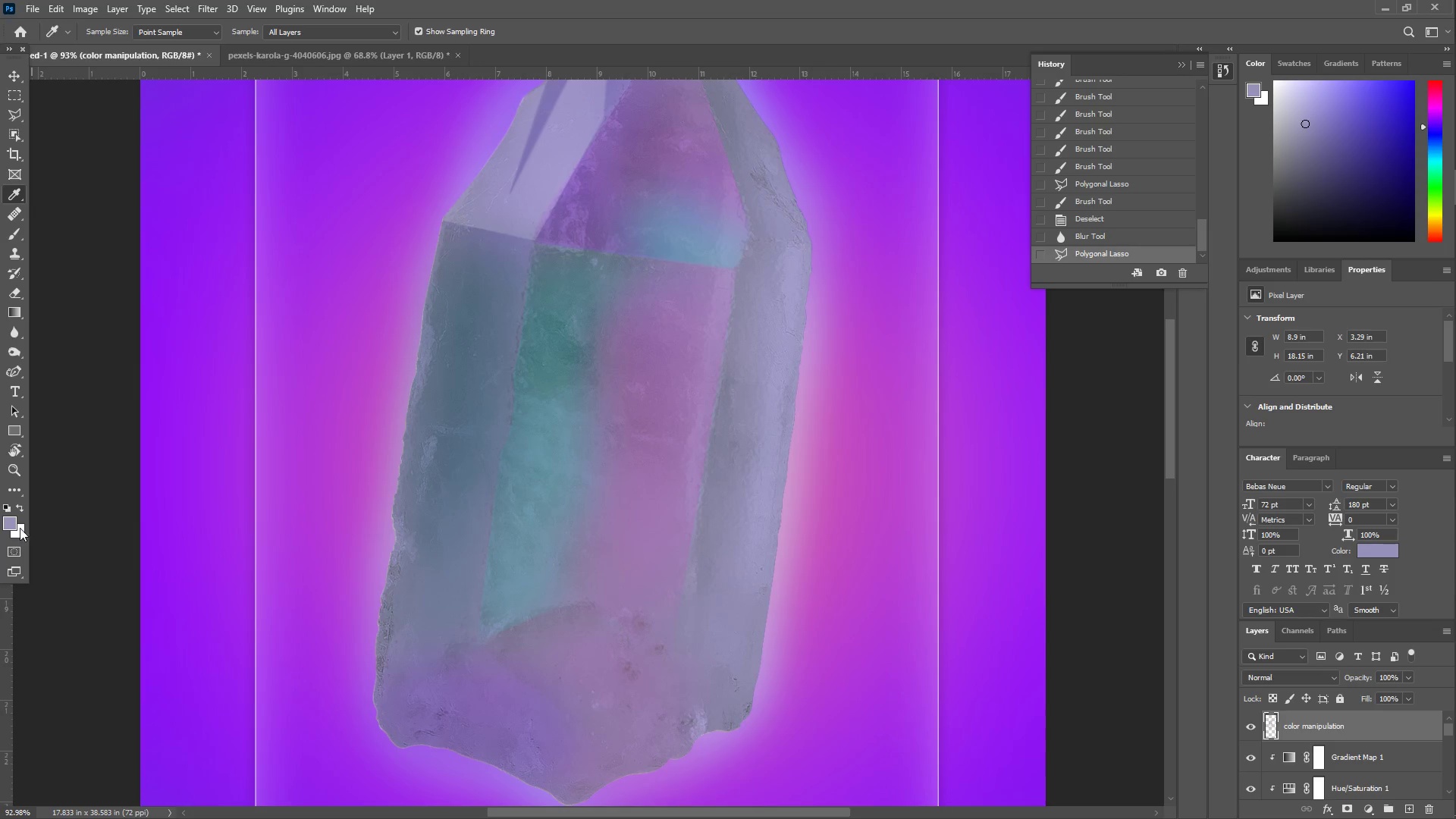 
left_click_drag(start_coordinate=[11, 520], to_coordinate=[1219, 523])
 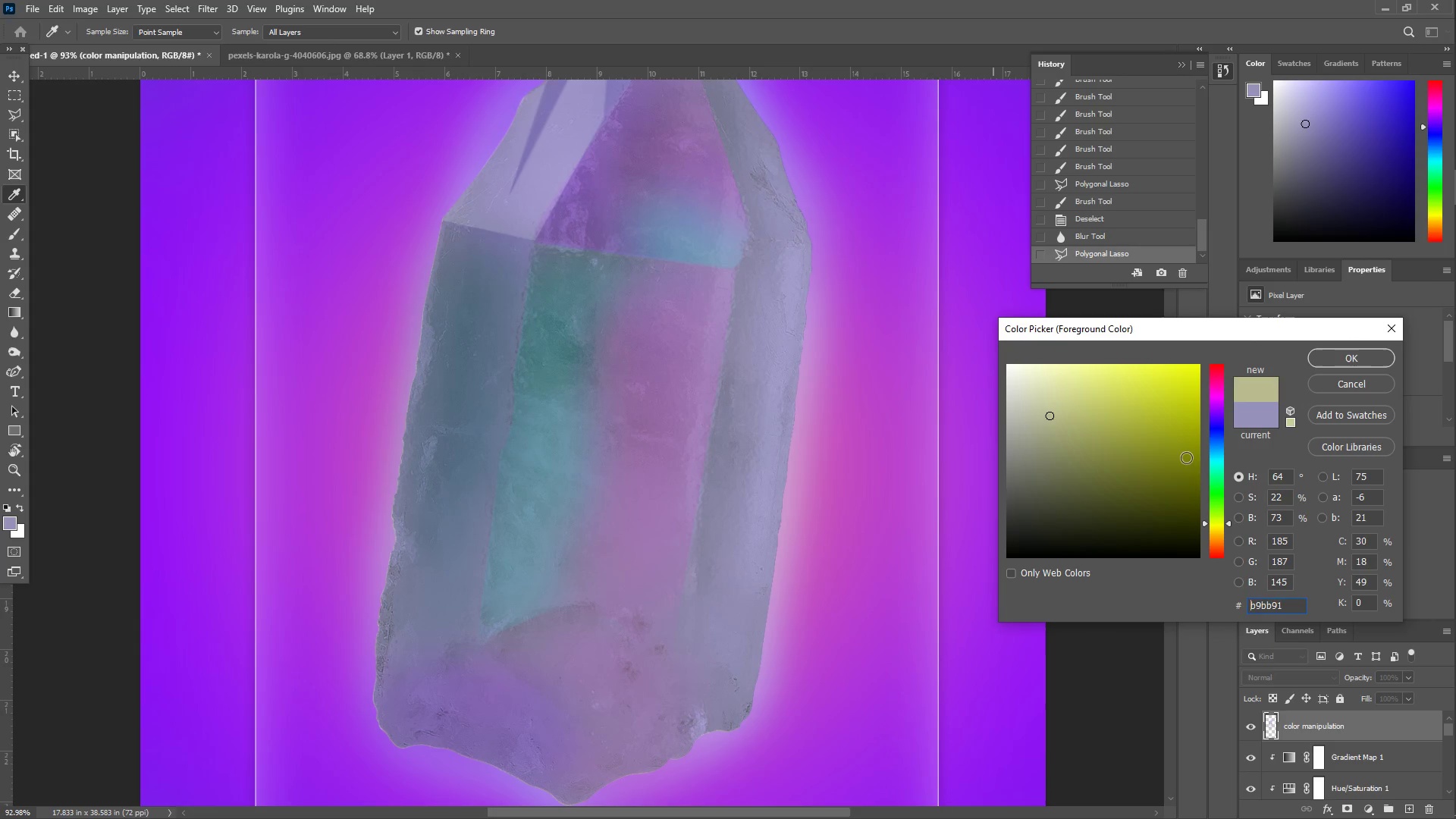 
left_click_drag(start_coordinate=[1185, 456], to_coordinate=[1228, 502])
 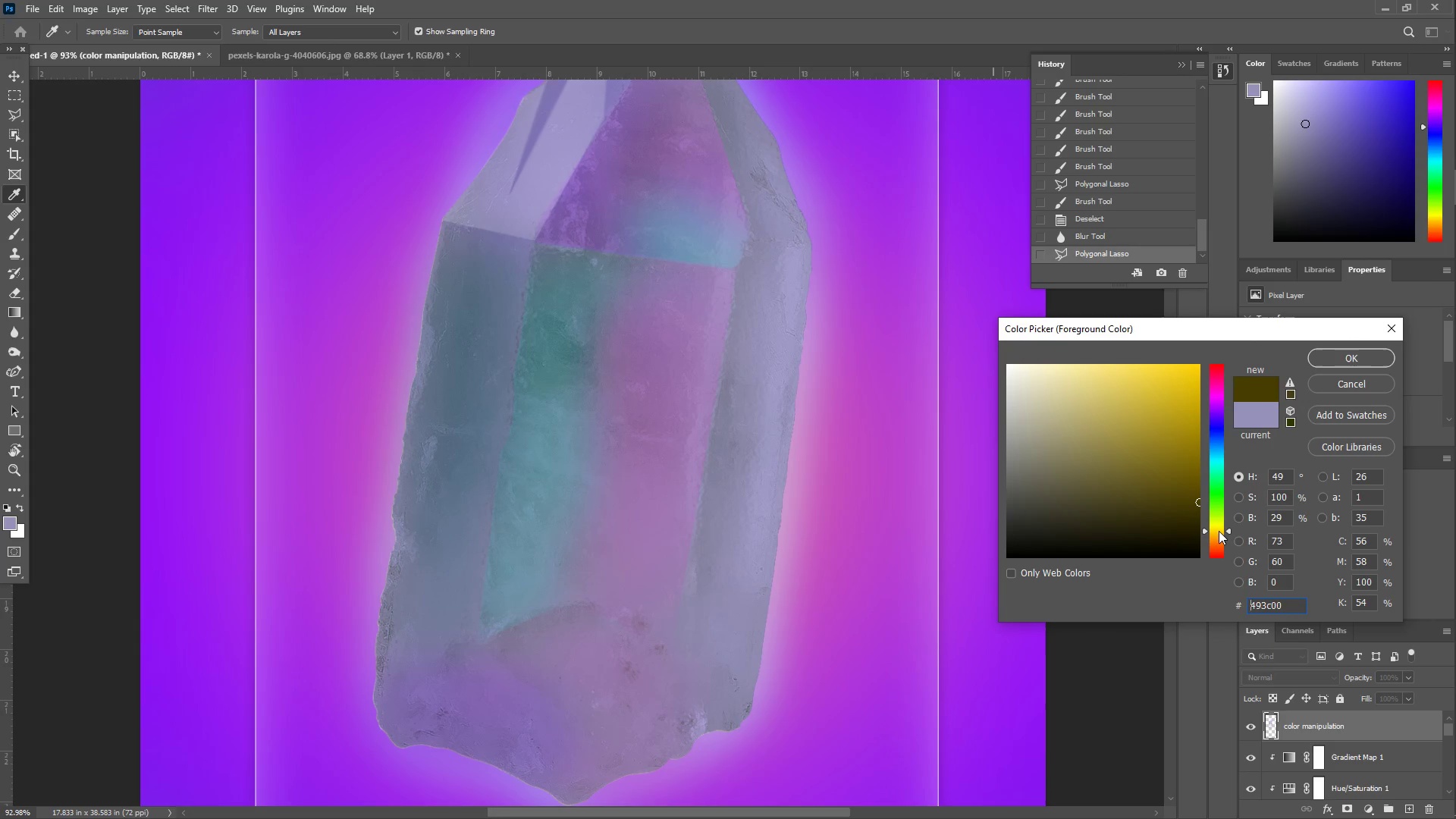 
left_click_drag(start_coordinate=[1178, 421], to_coordinate=[1146, 302])
 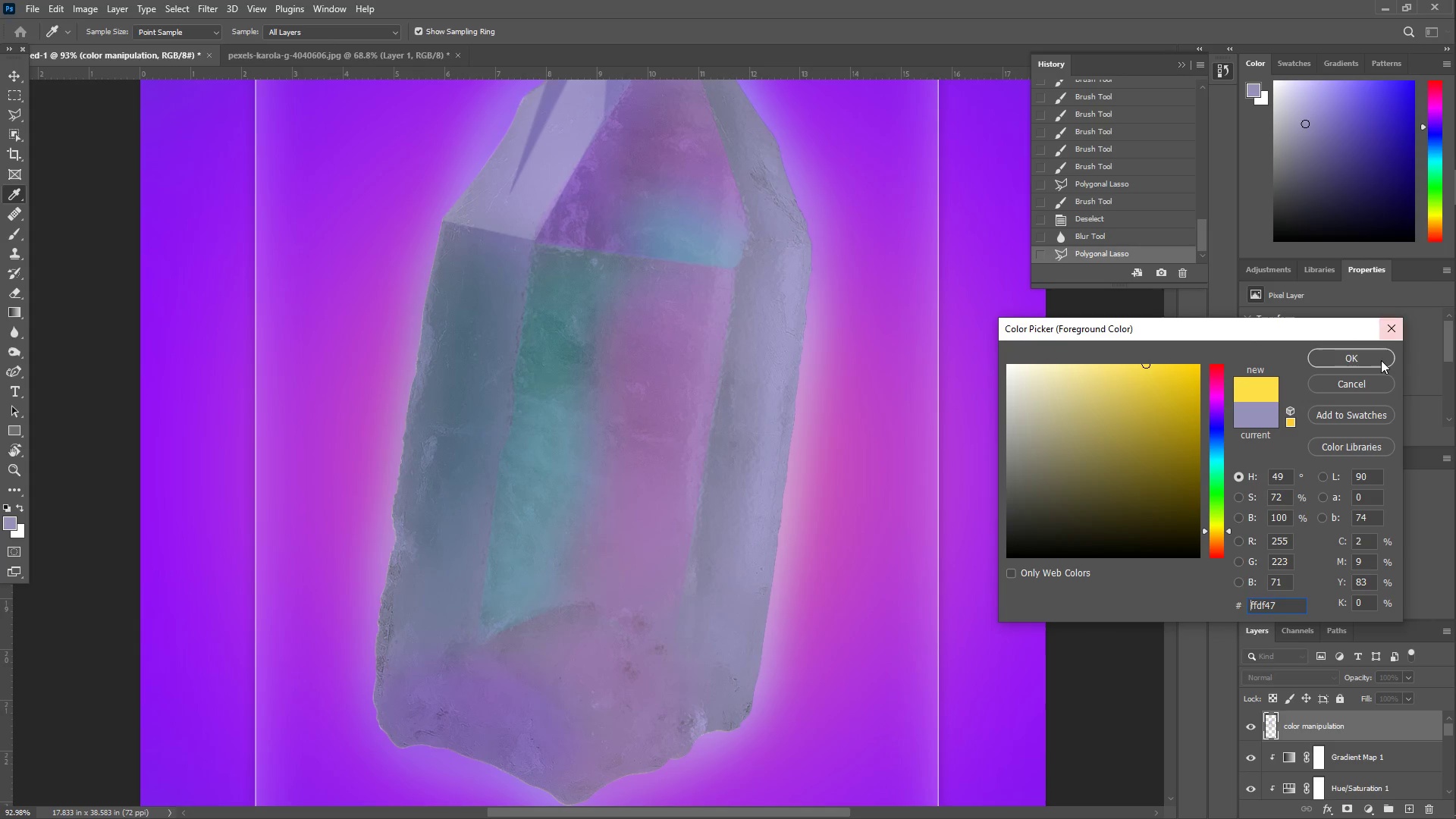 
left_click([1375, 356])
 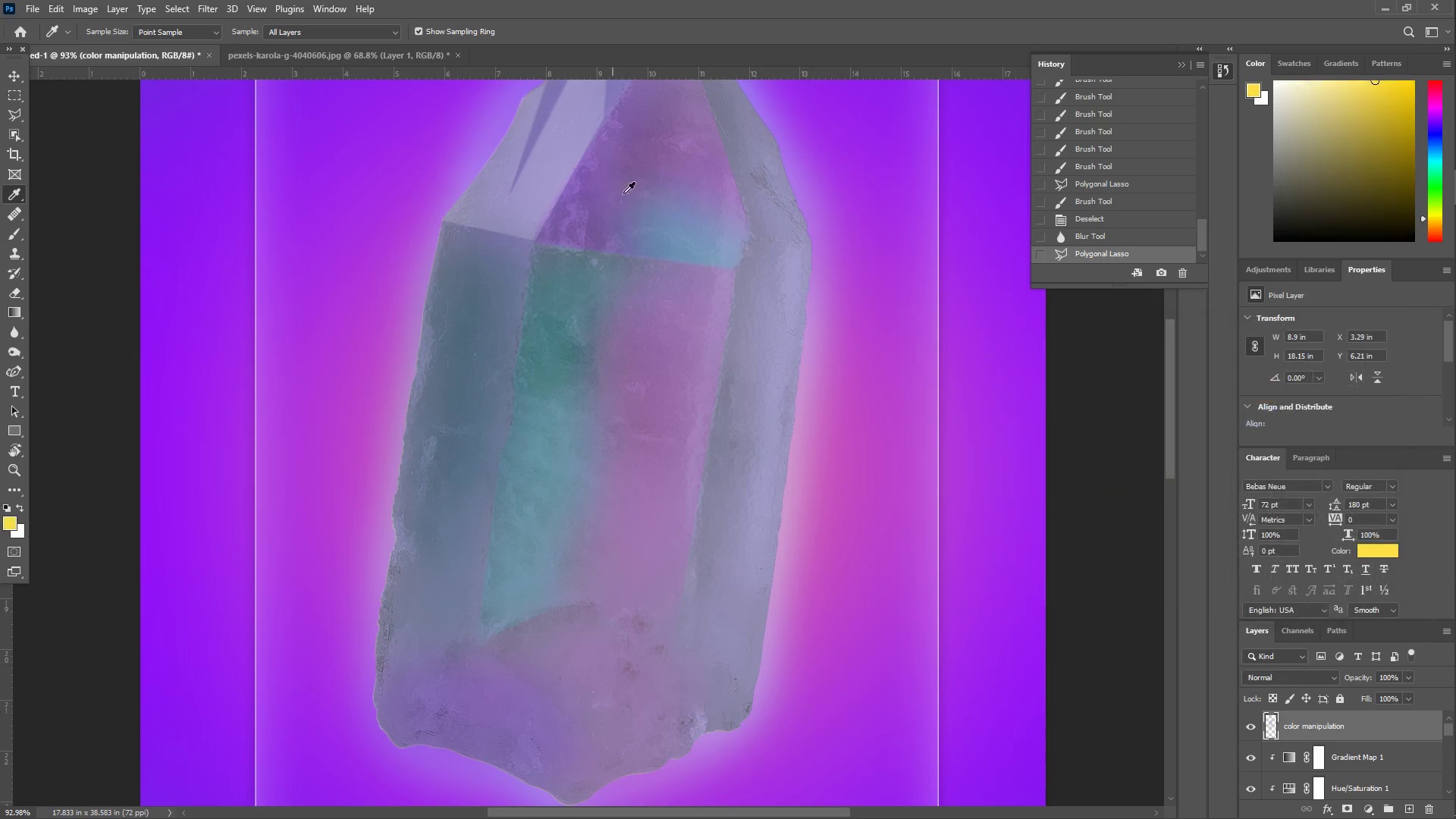 
key(B)
 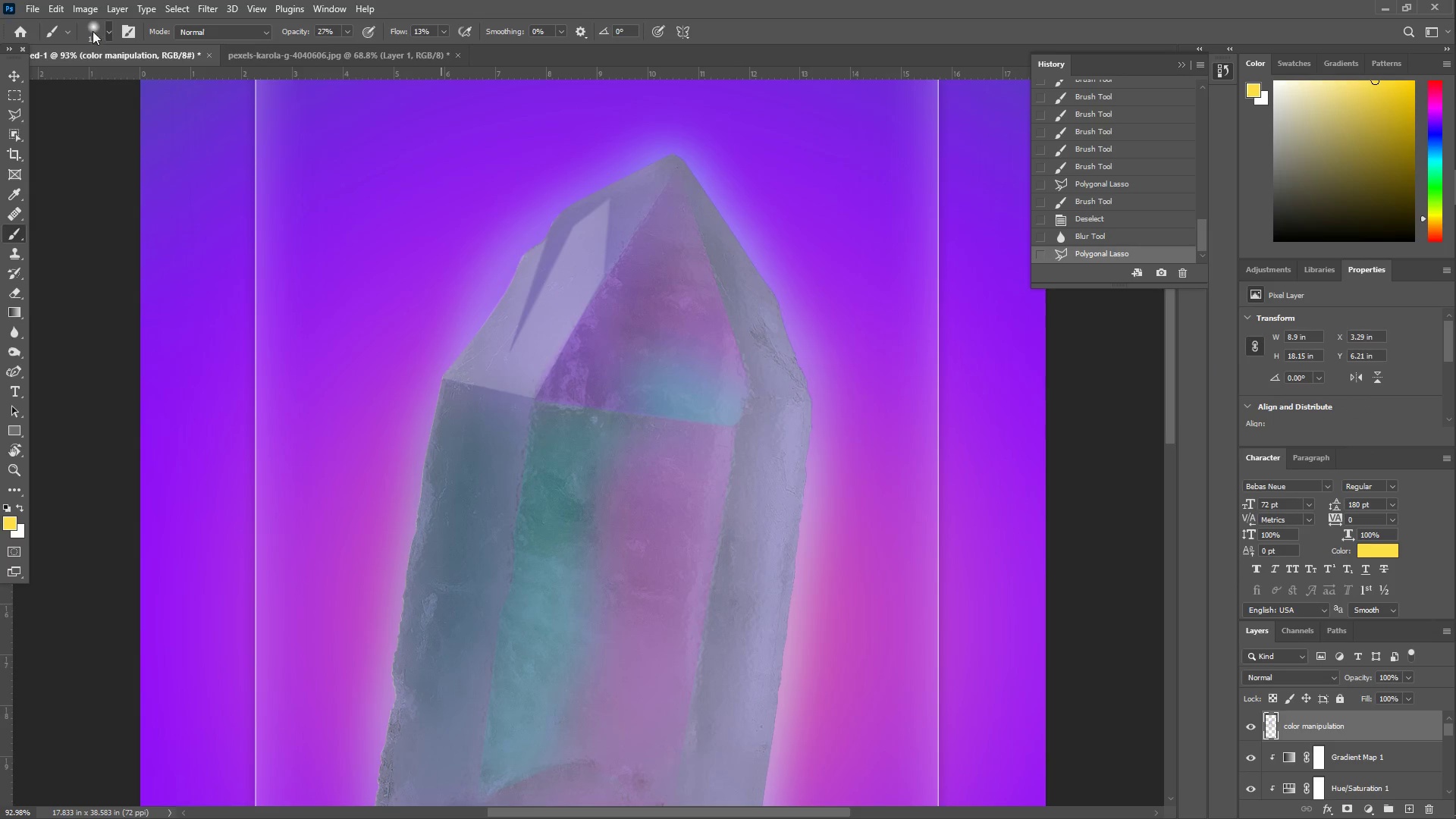 
scroll: coordinate [785, 322], scroll_direction: up, amount: 13.0
 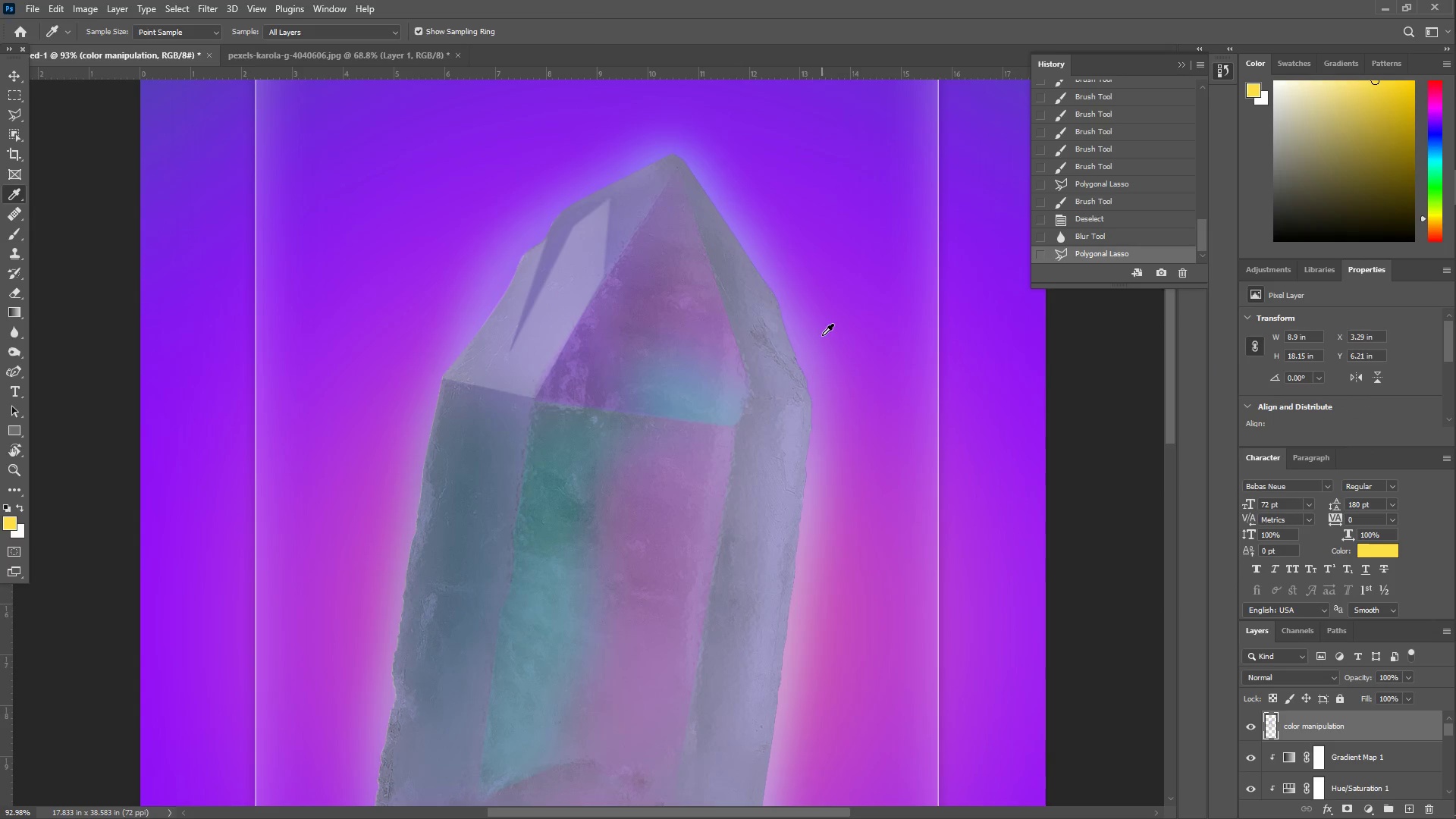 
double_click([115, 77])
 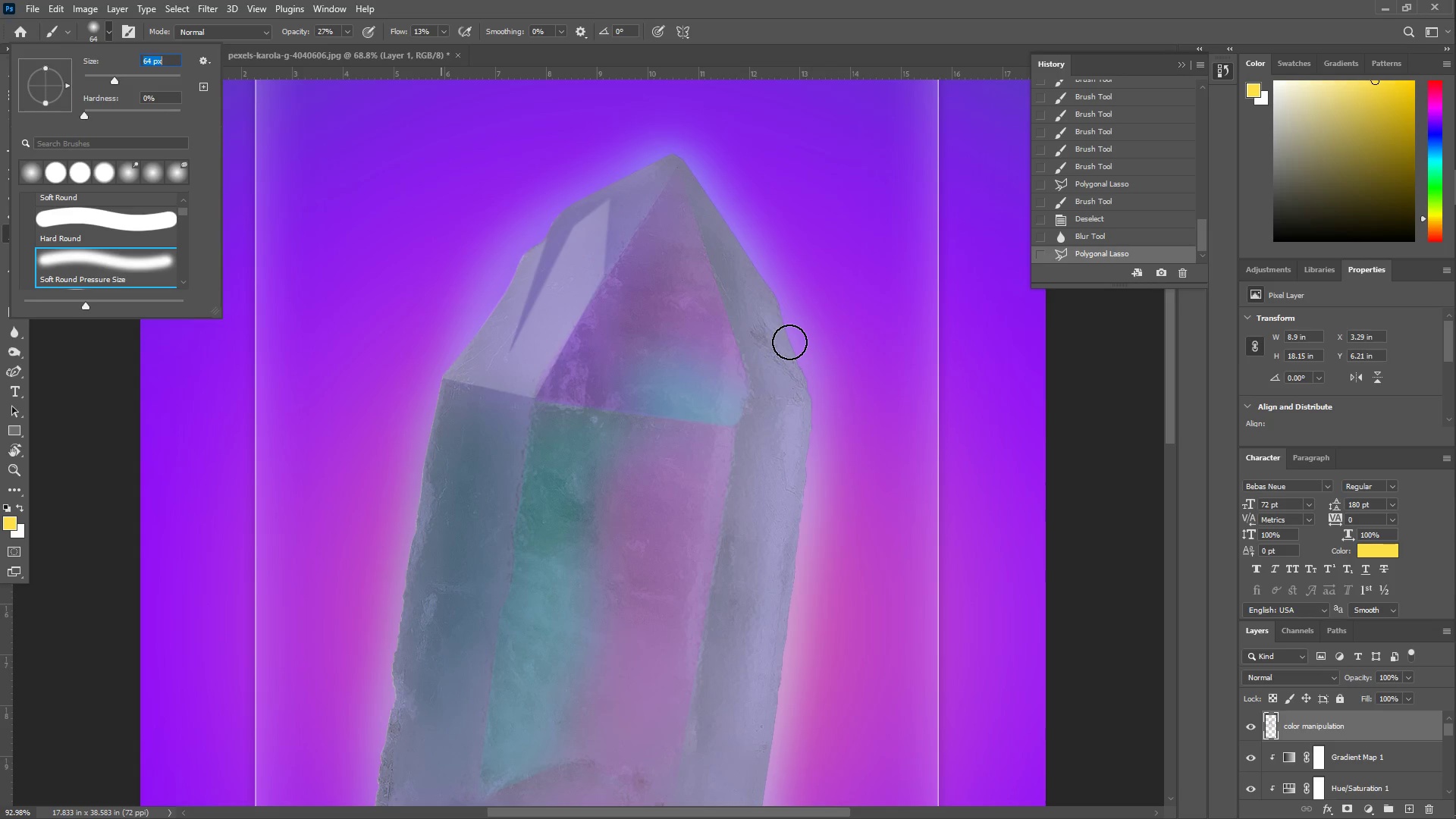 
wait(12.31)
 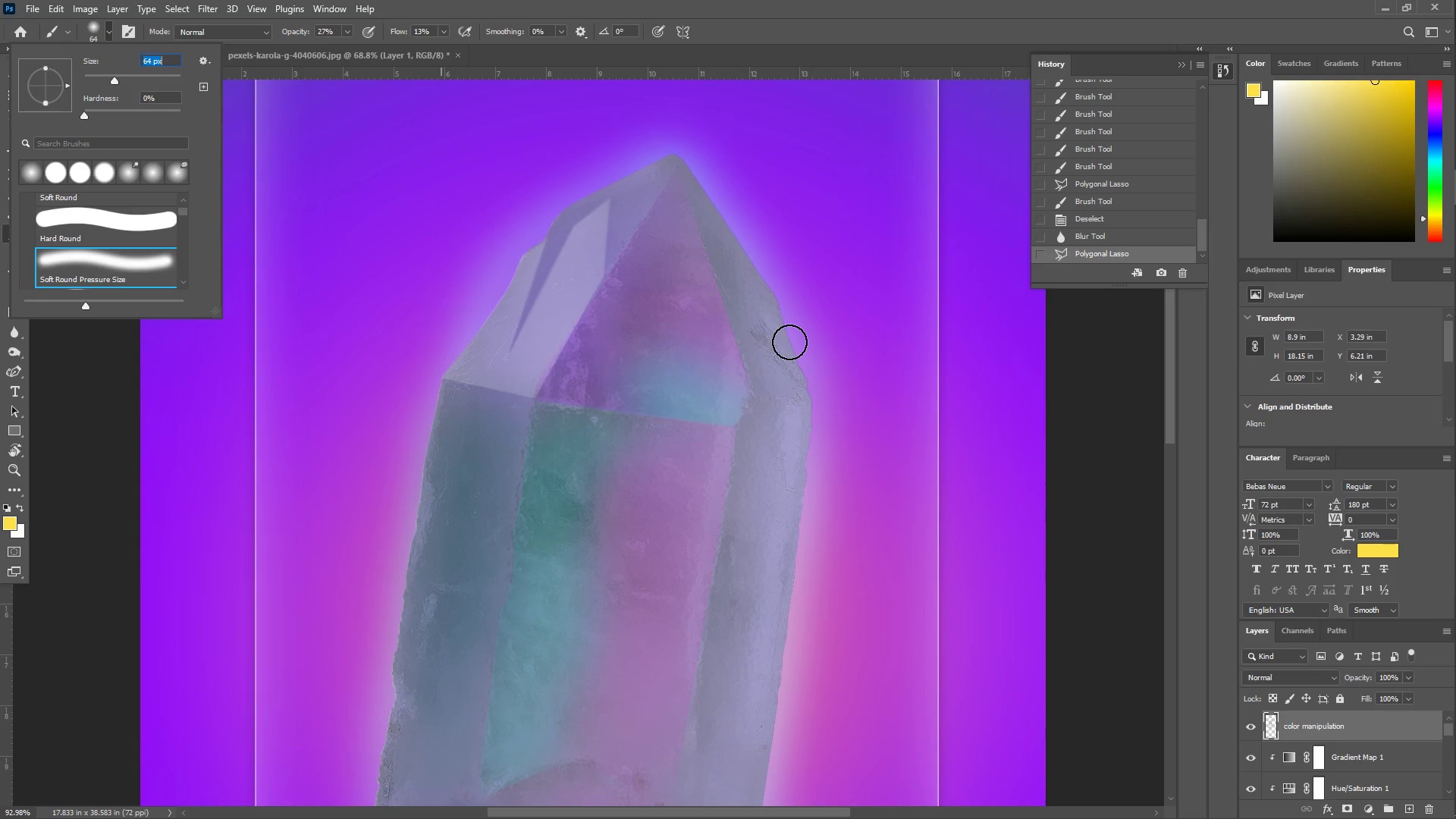 
left_click_drag(start_coordinate=[725, 255], to_coordinate=[757, 331])
 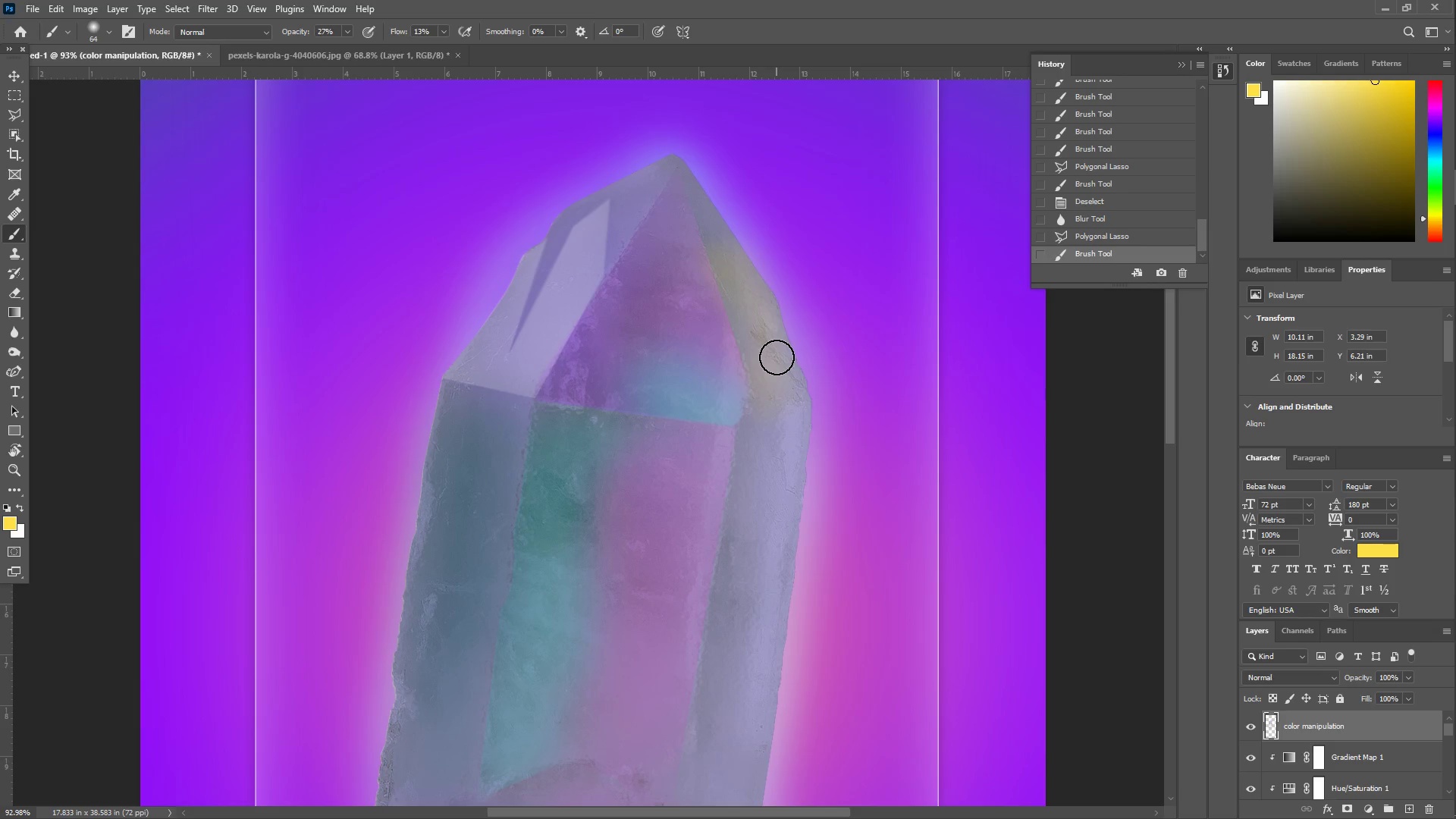 
scroll: coordinate [755, 444], scroll_direction: down, amount: 5.0
 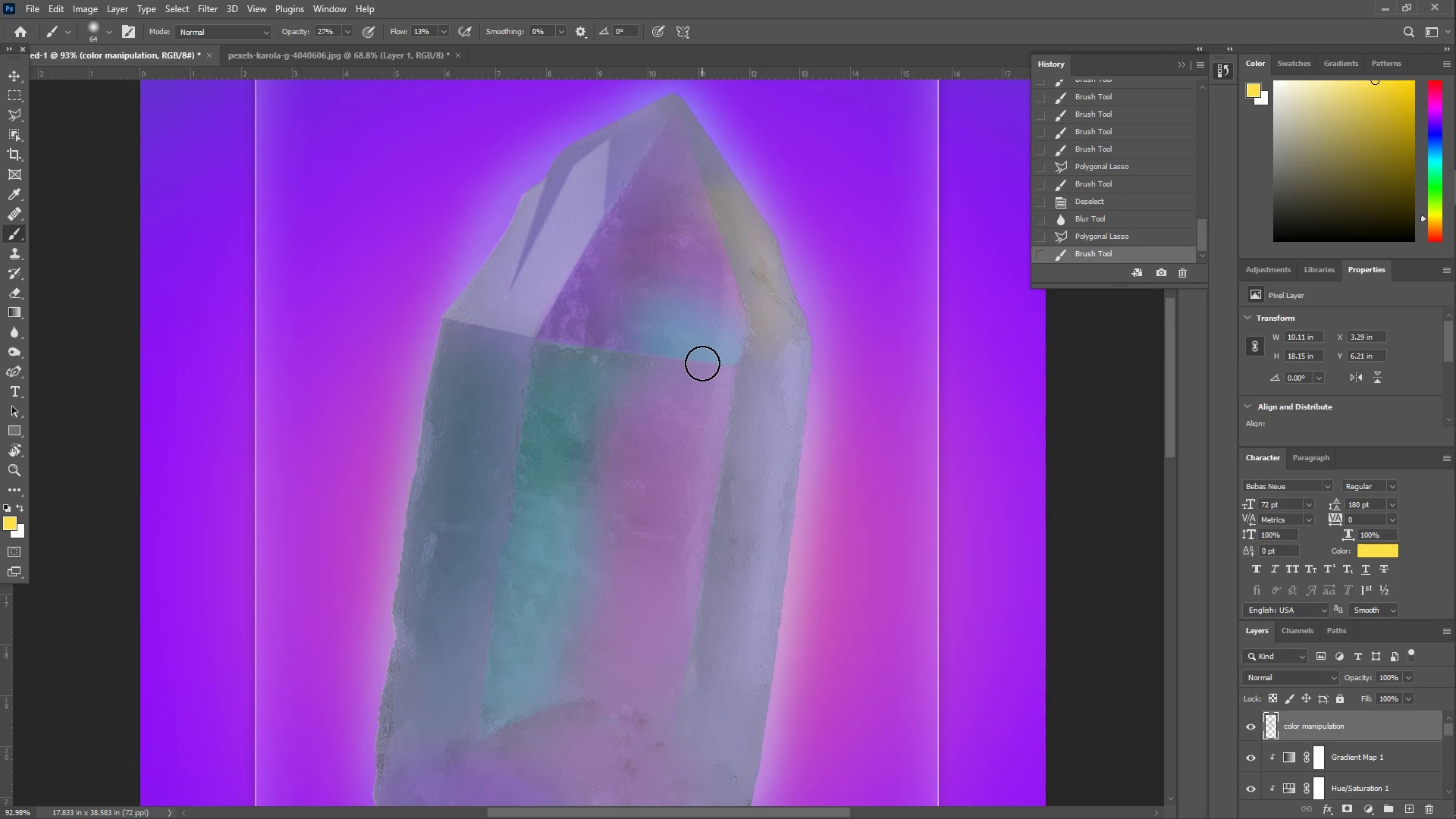 
key(U)
 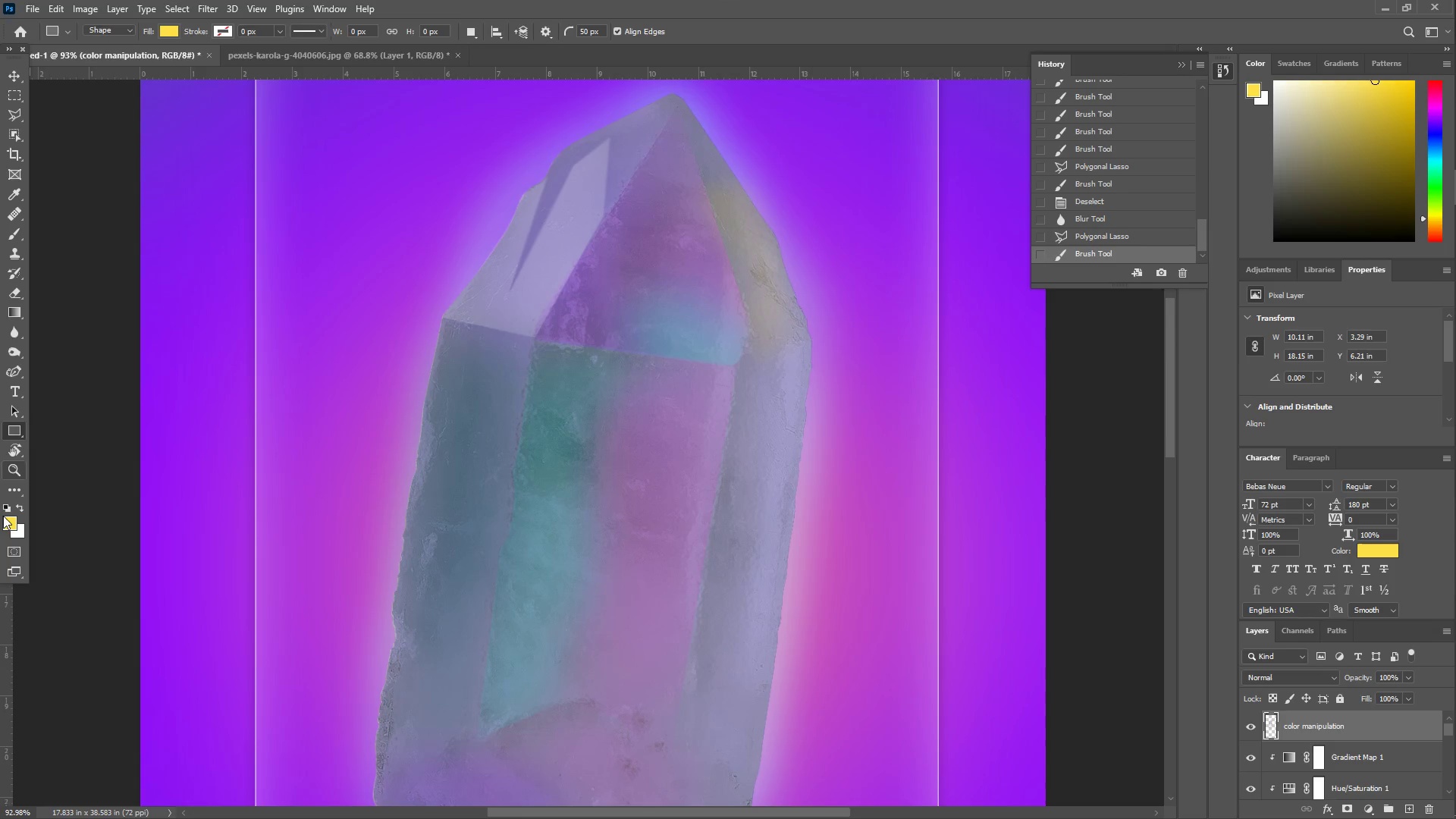 
left_click([3, 525])
 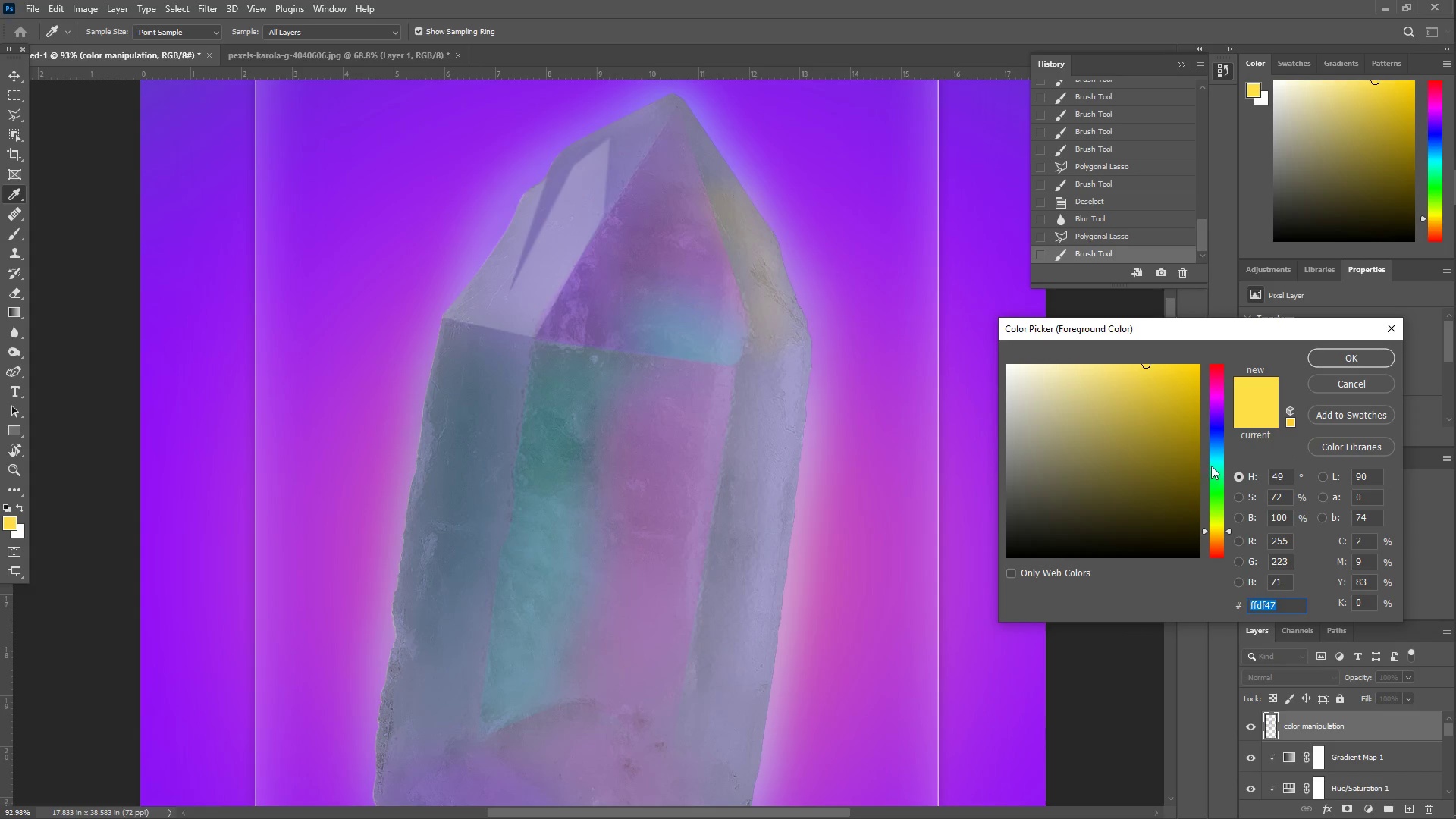 
left_click([1217, 464])
 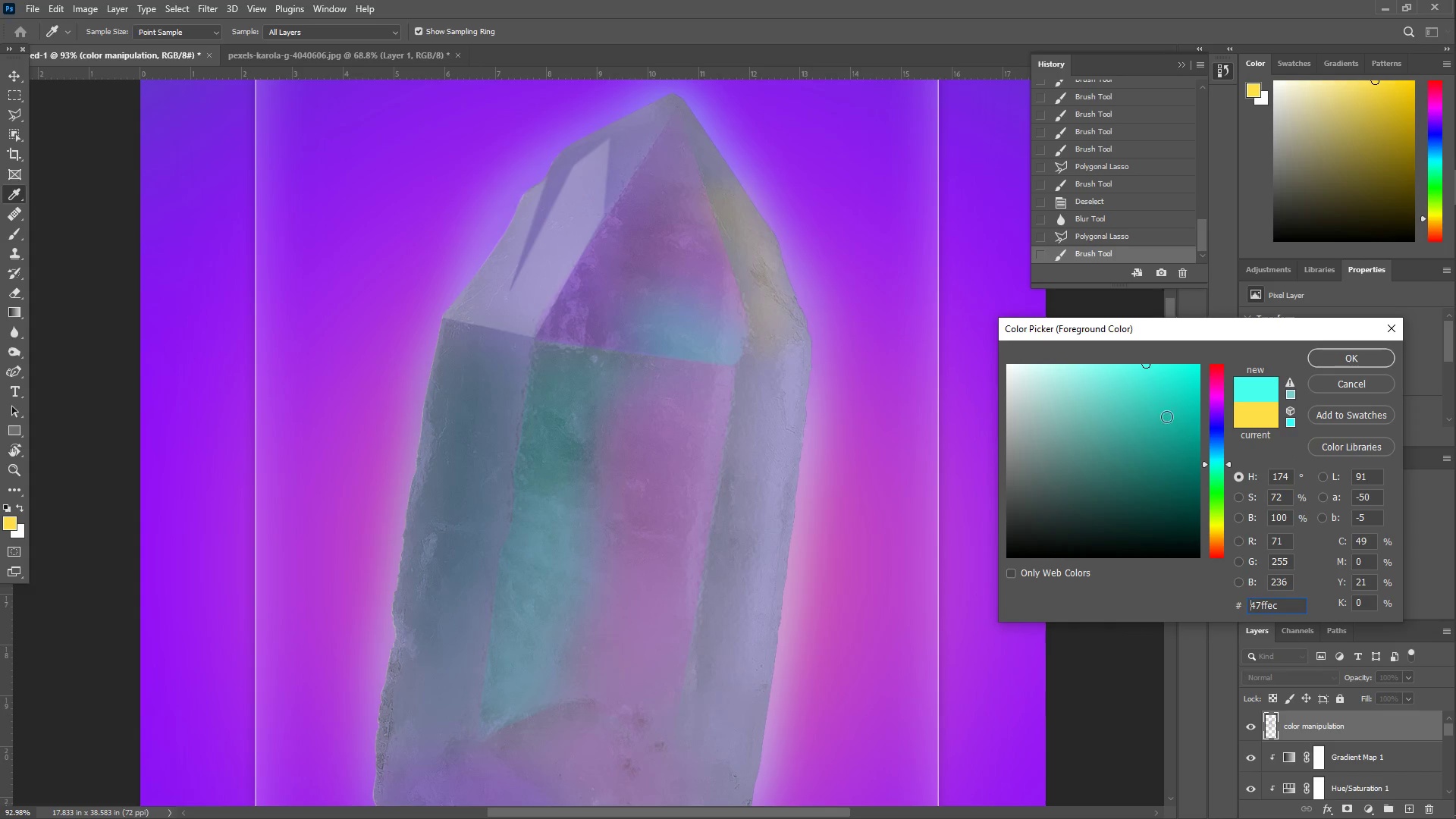 
left_click_drag(start_coordinate=[1163, 411], to_coordinate=[1257, 340])
 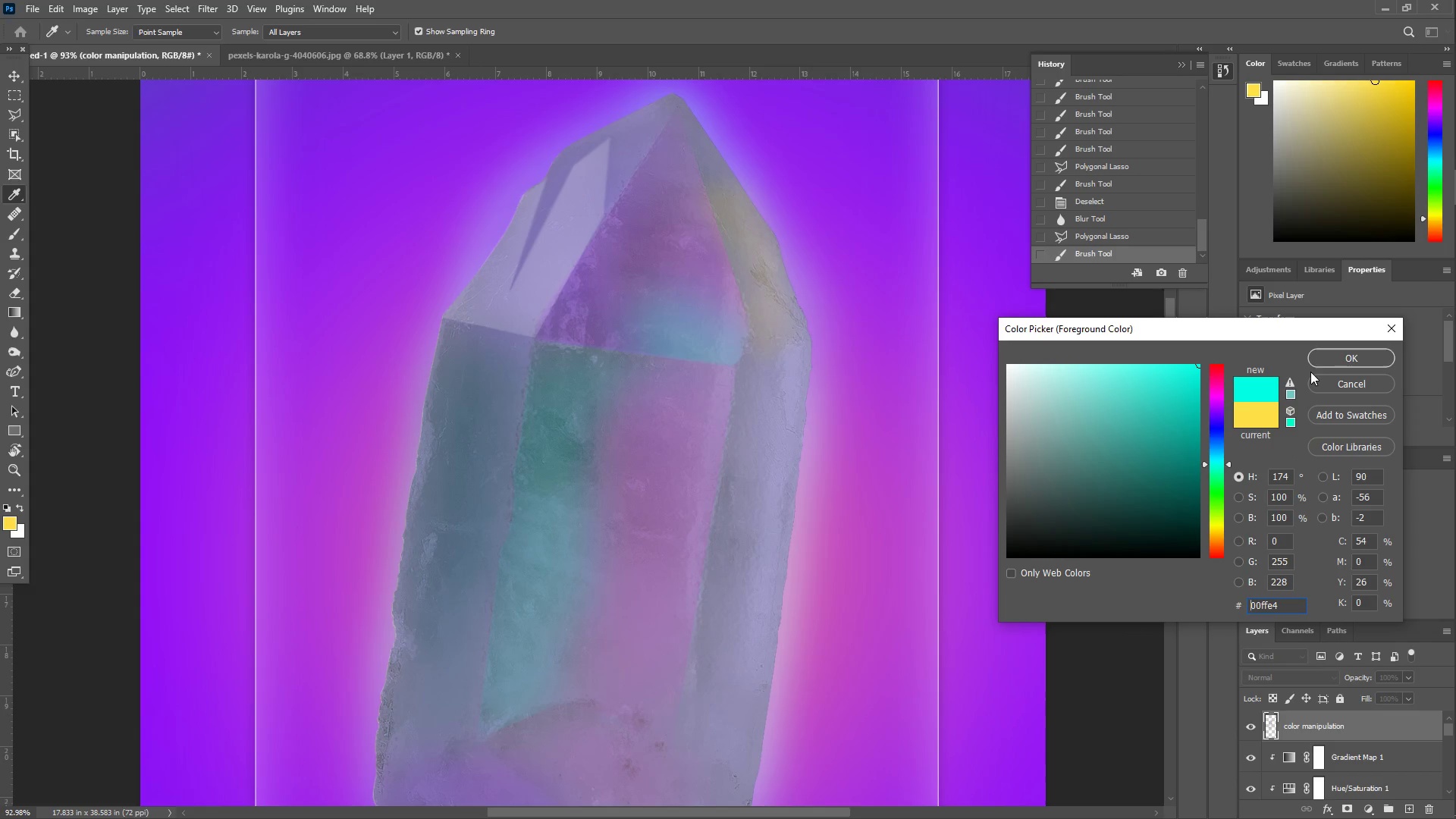 
left_click([1328, 357])
 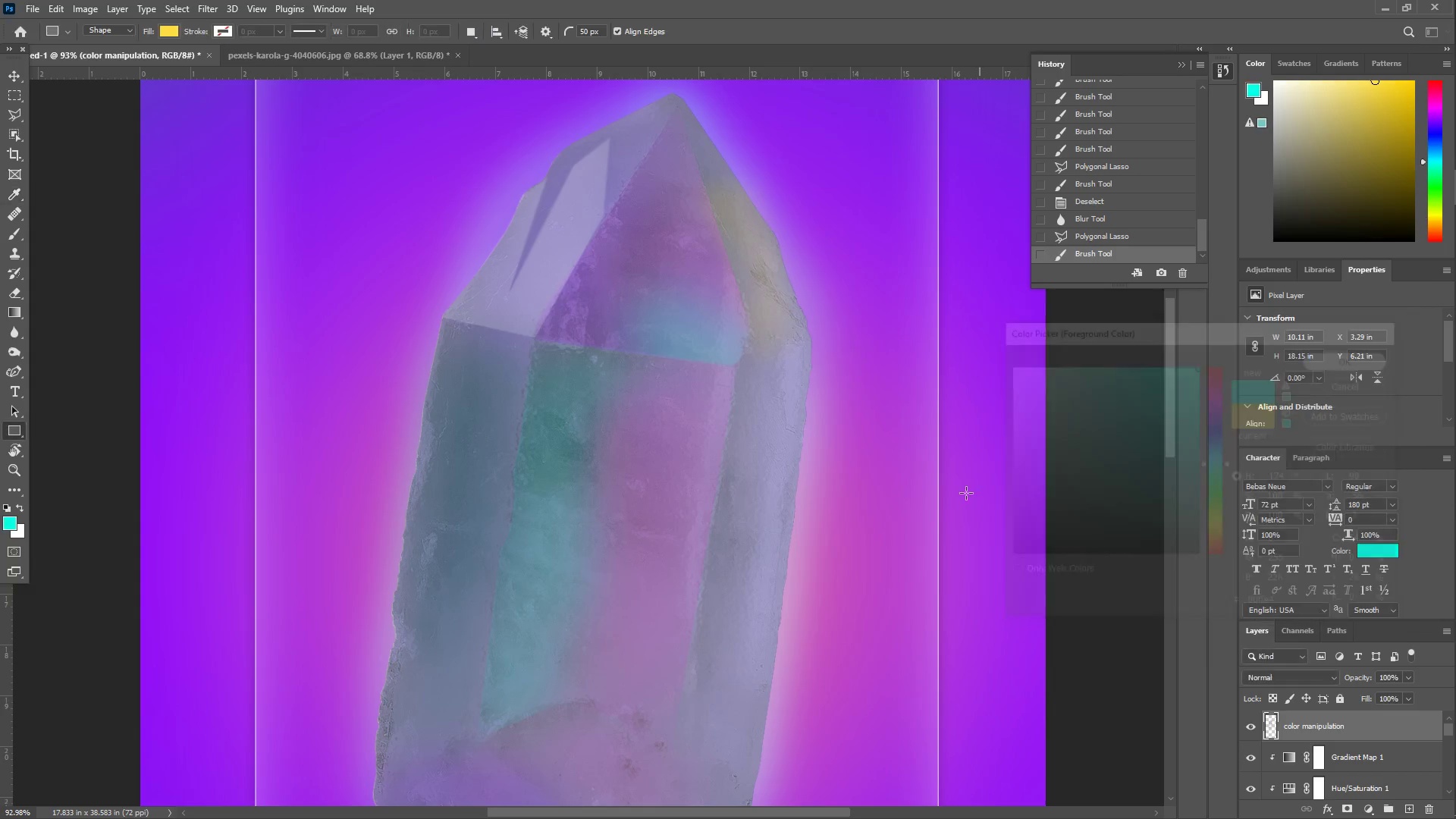 
key(B)
 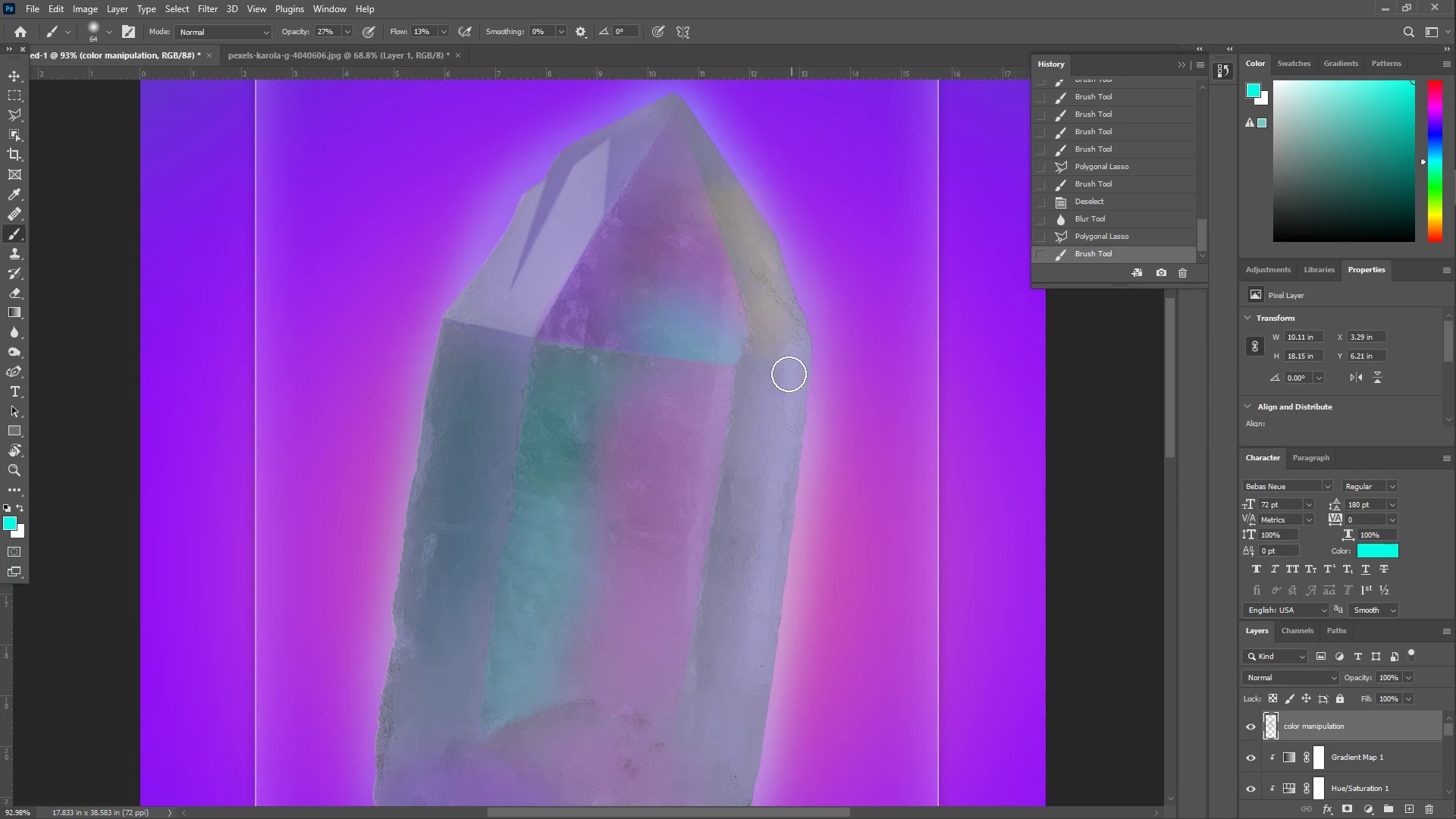 
left_click_drag(start_coordinate=[771, 367], to_coordinate=[733, 408])
 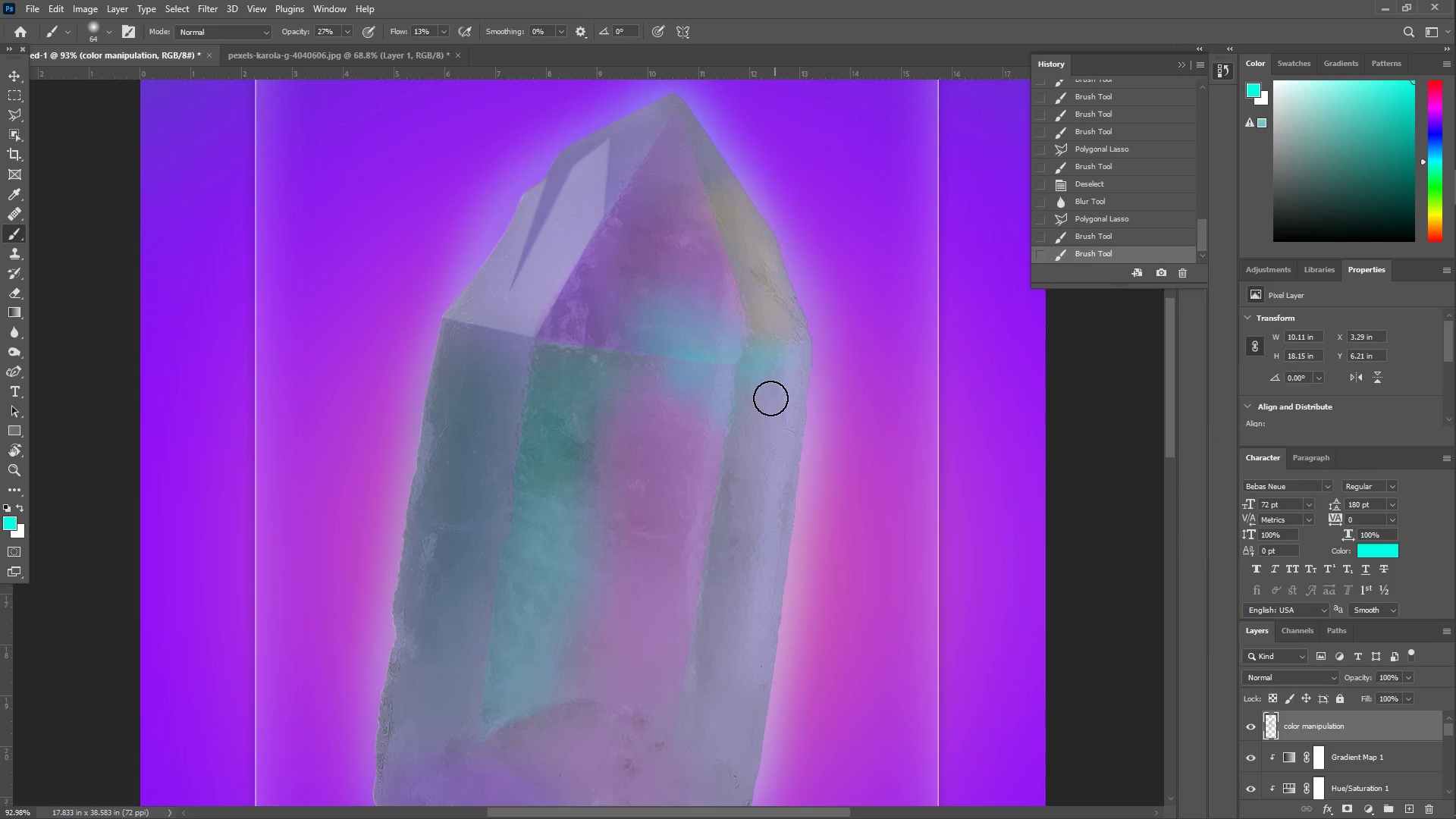 
left_click_drag(start_coordinate=[758, 383], to_coordinate=[764, 441])
 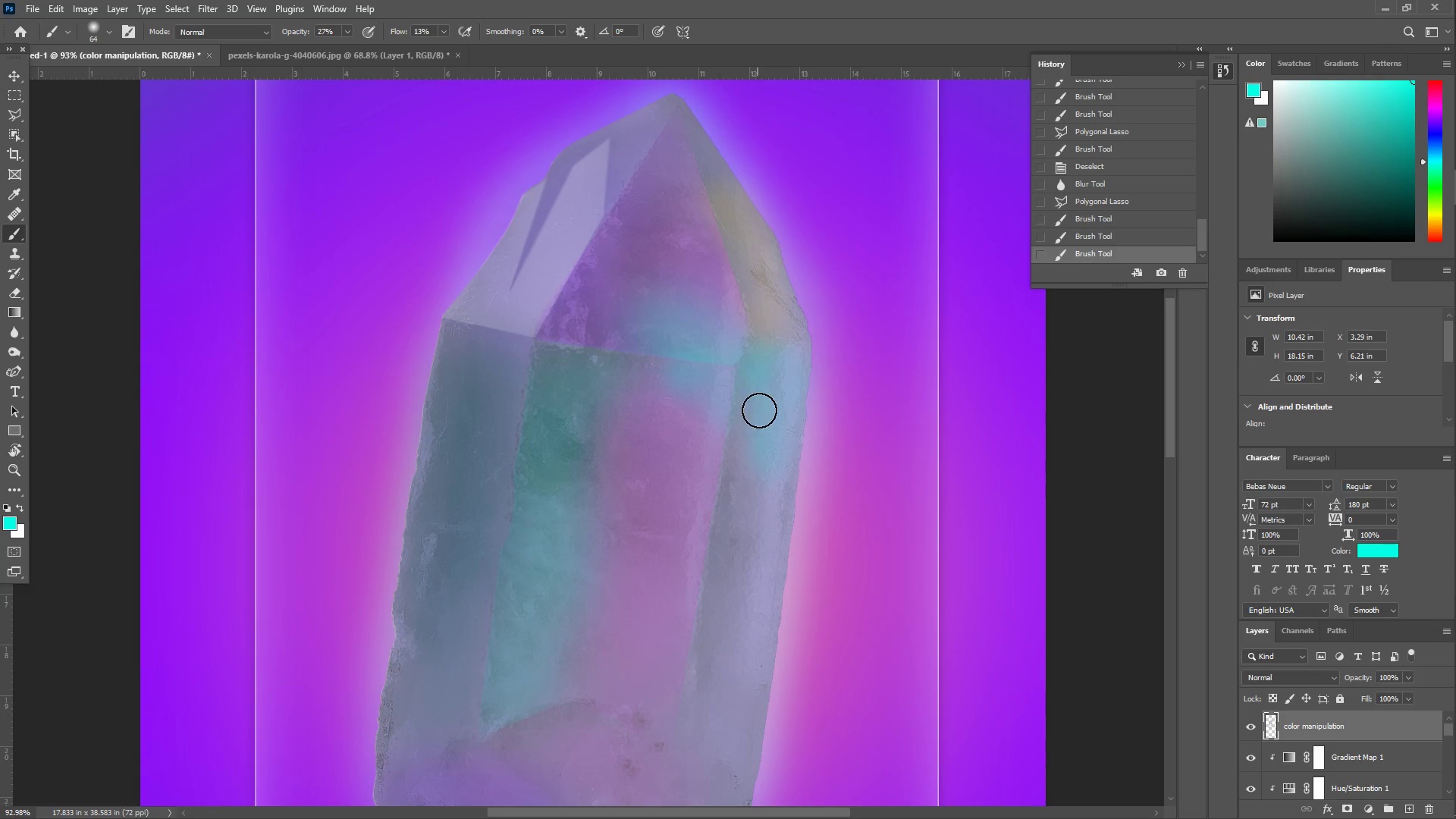 
left_click_drag(start_coordinate=[774, 414], to_coordinate=[782, 379])
 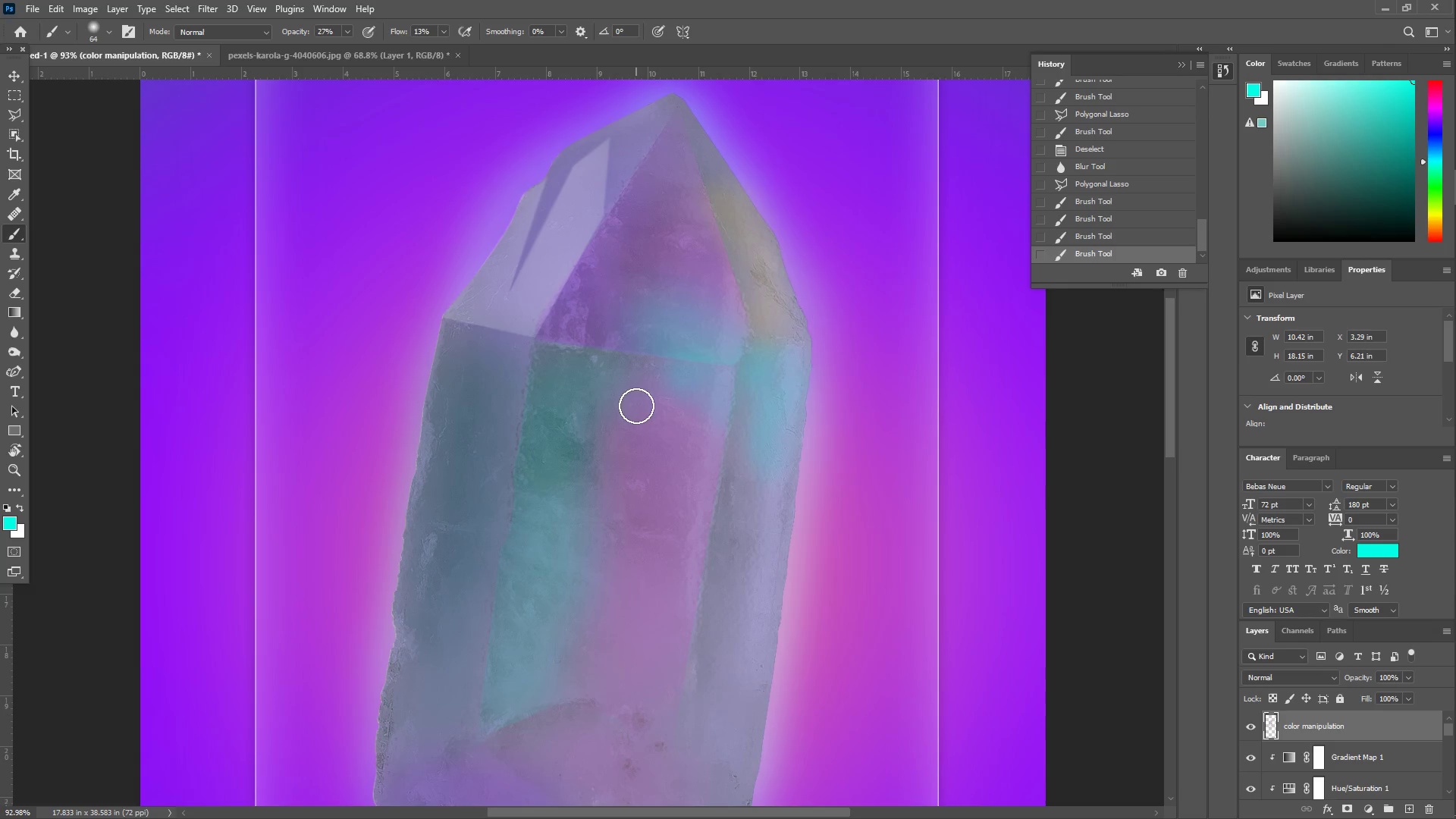 
scroll: coordinate [557, 408], scroll_direction: up, amount: 2.0
 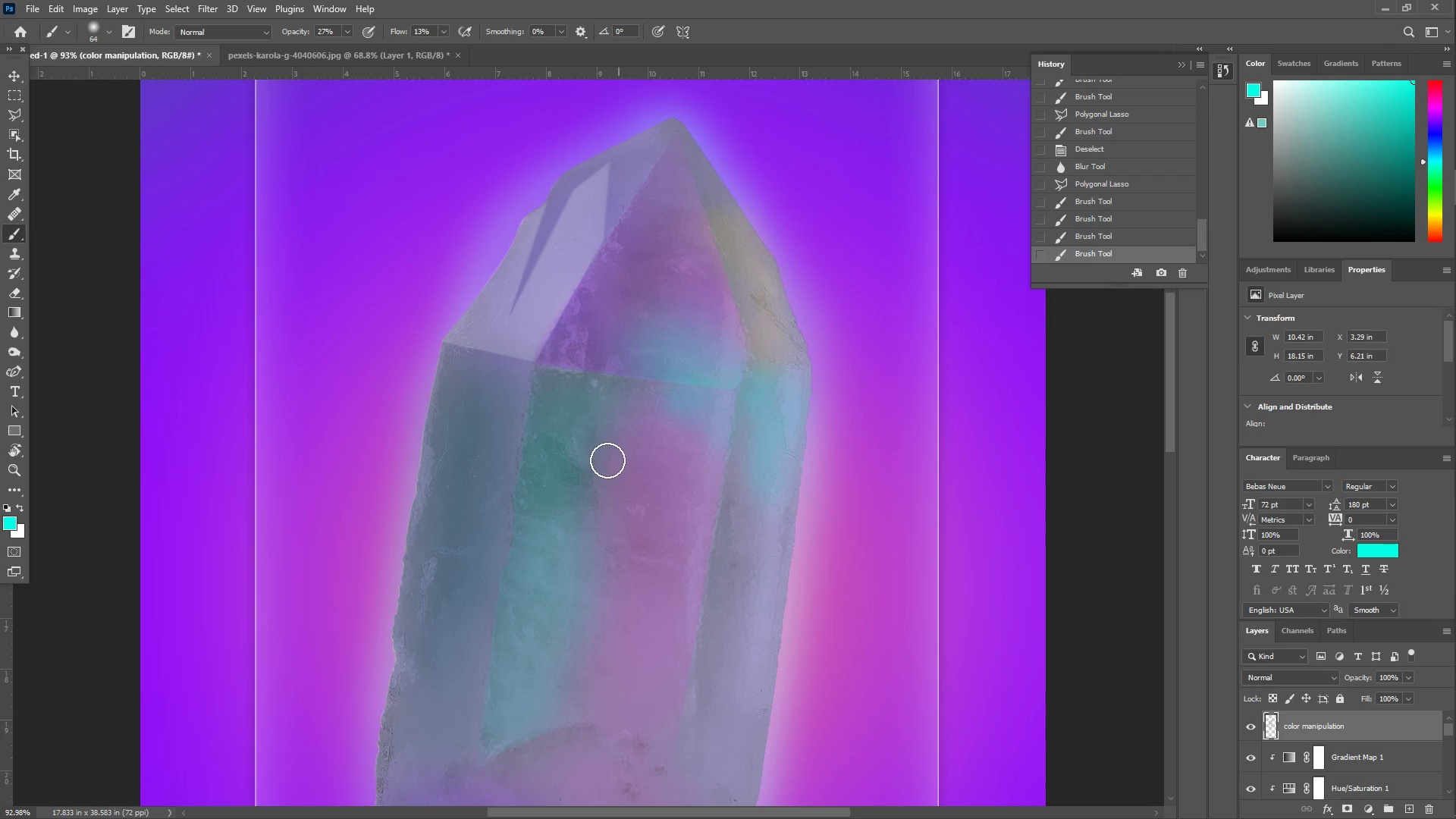 
type(ib)
 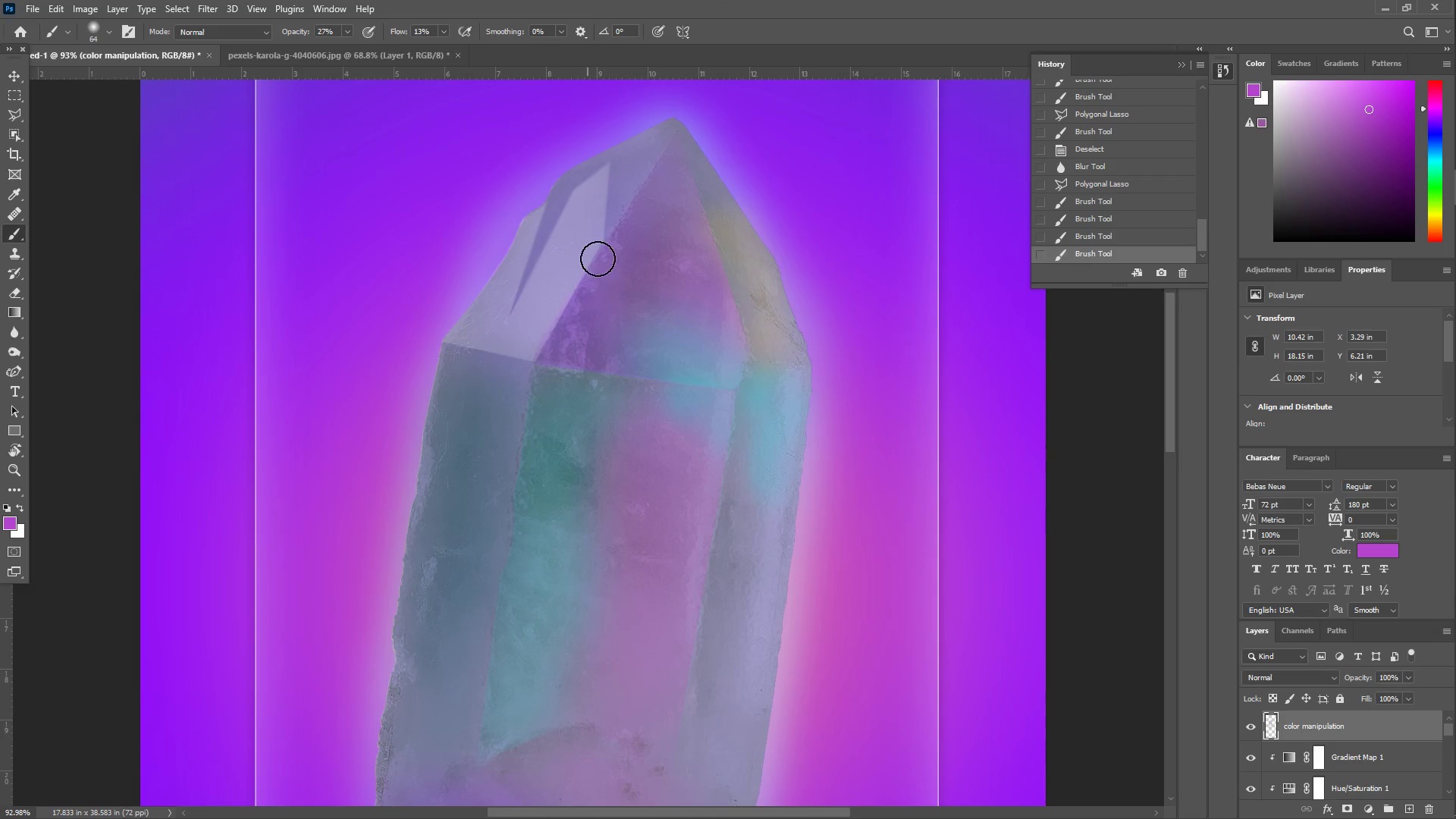 
left_click_drag(start_coordinate=[383, 458], to_coordinate=[375, 460])
 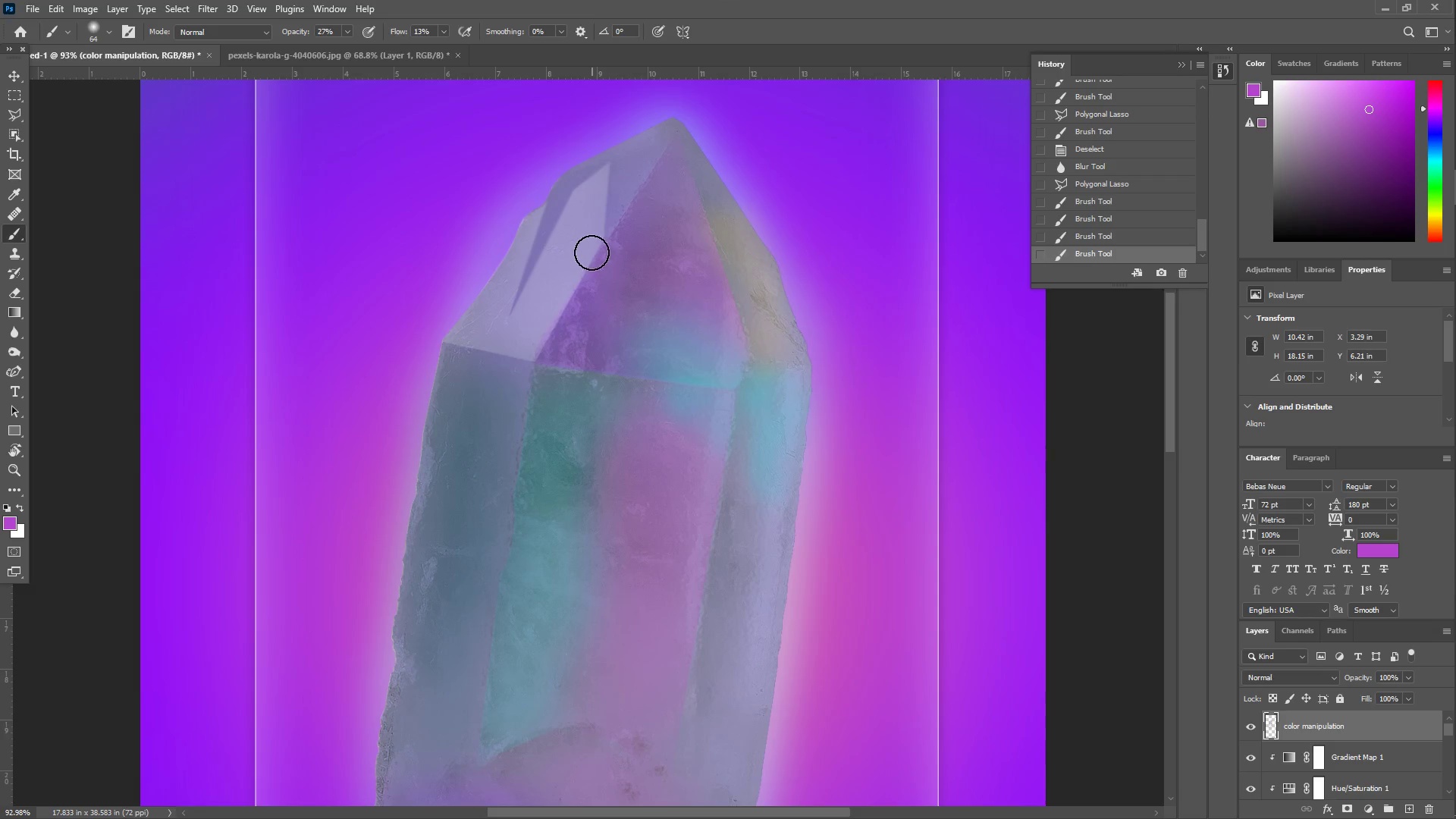 
left_click_drag(start_coordinate=[595, 243], to_coordinate=[555, 210])
 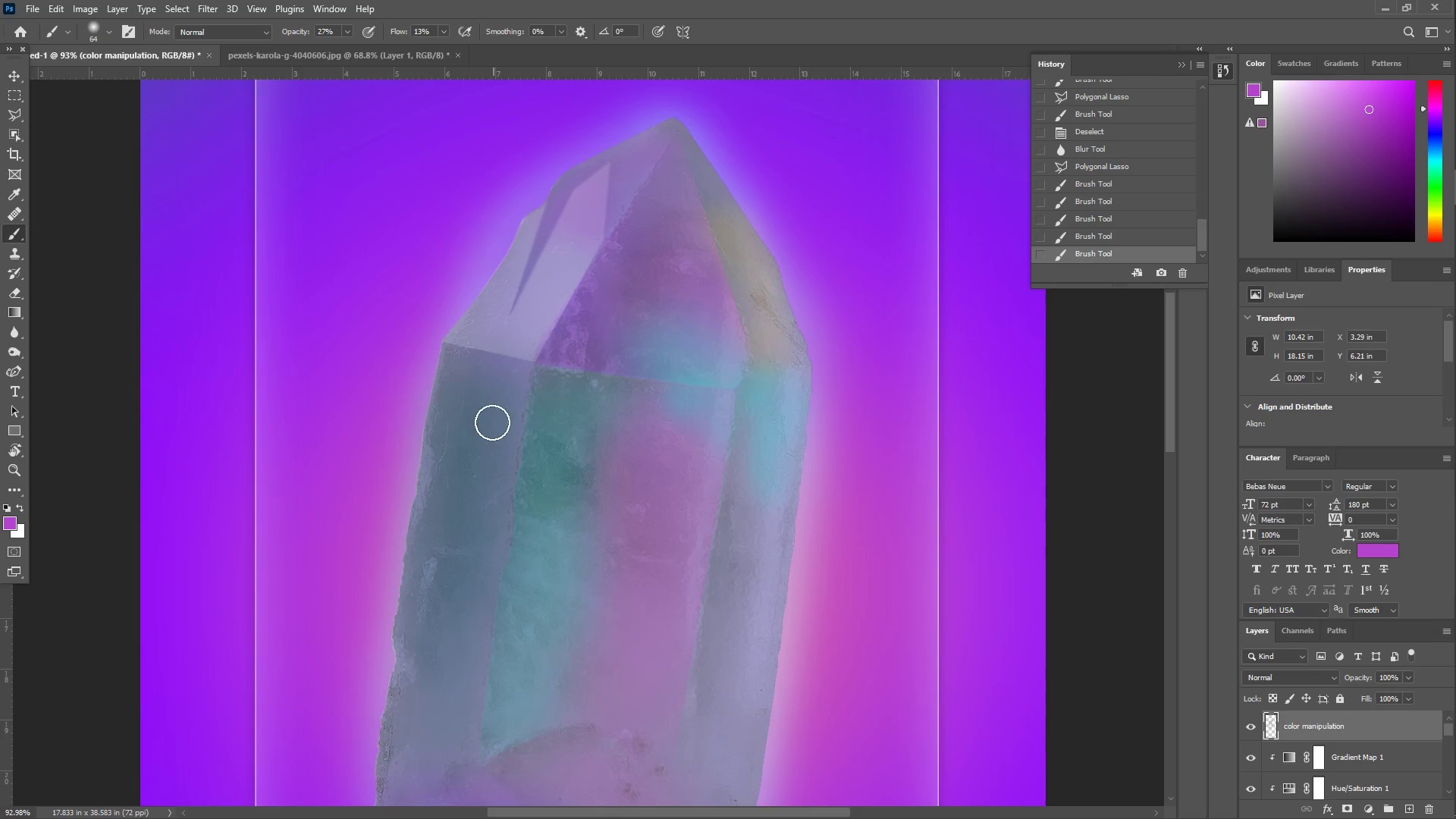 
left_click_drag(start_coordinate=[468, 331], to_coordinate=[490, 318])
 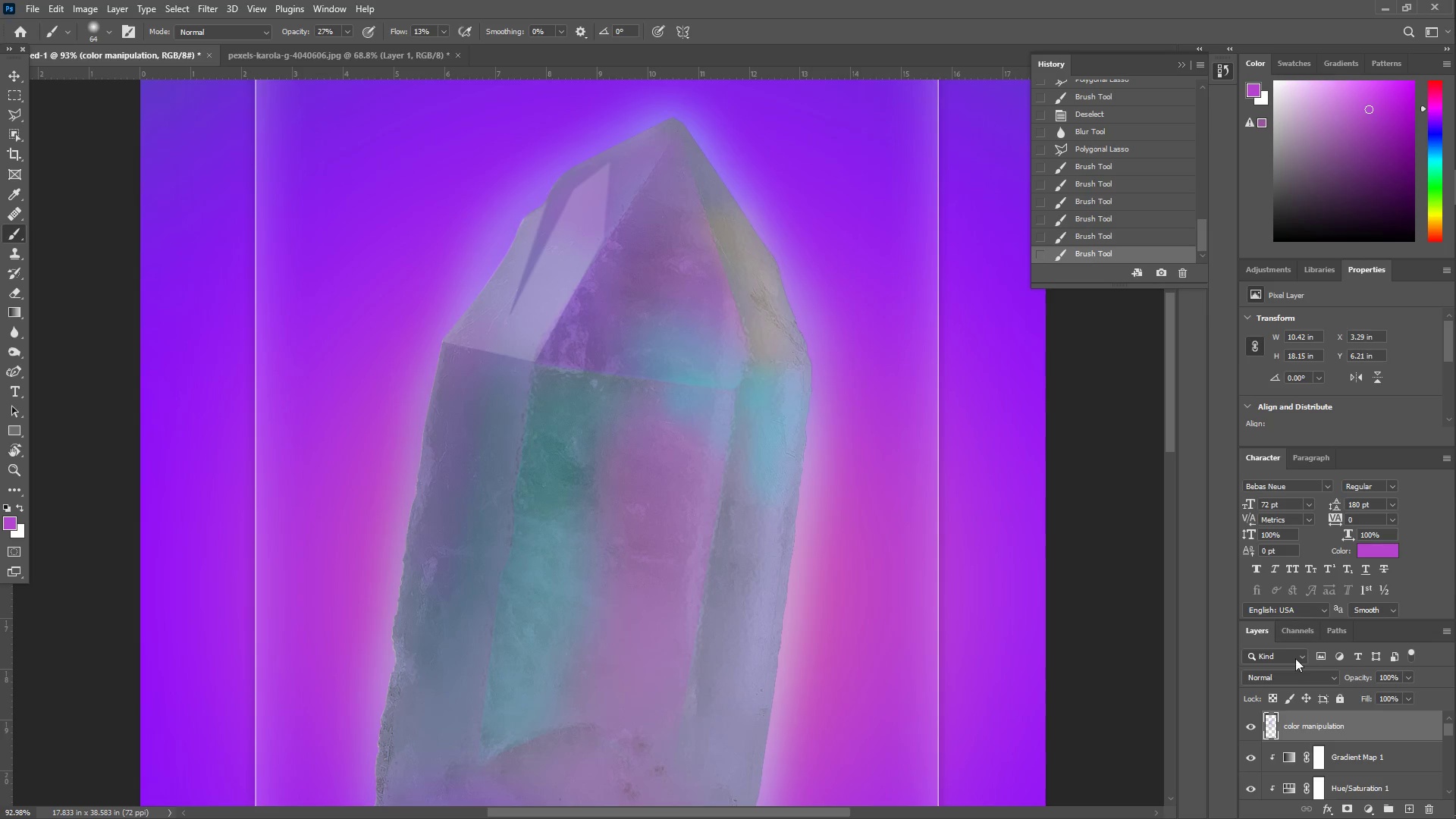 
left_click([1290, 682])
 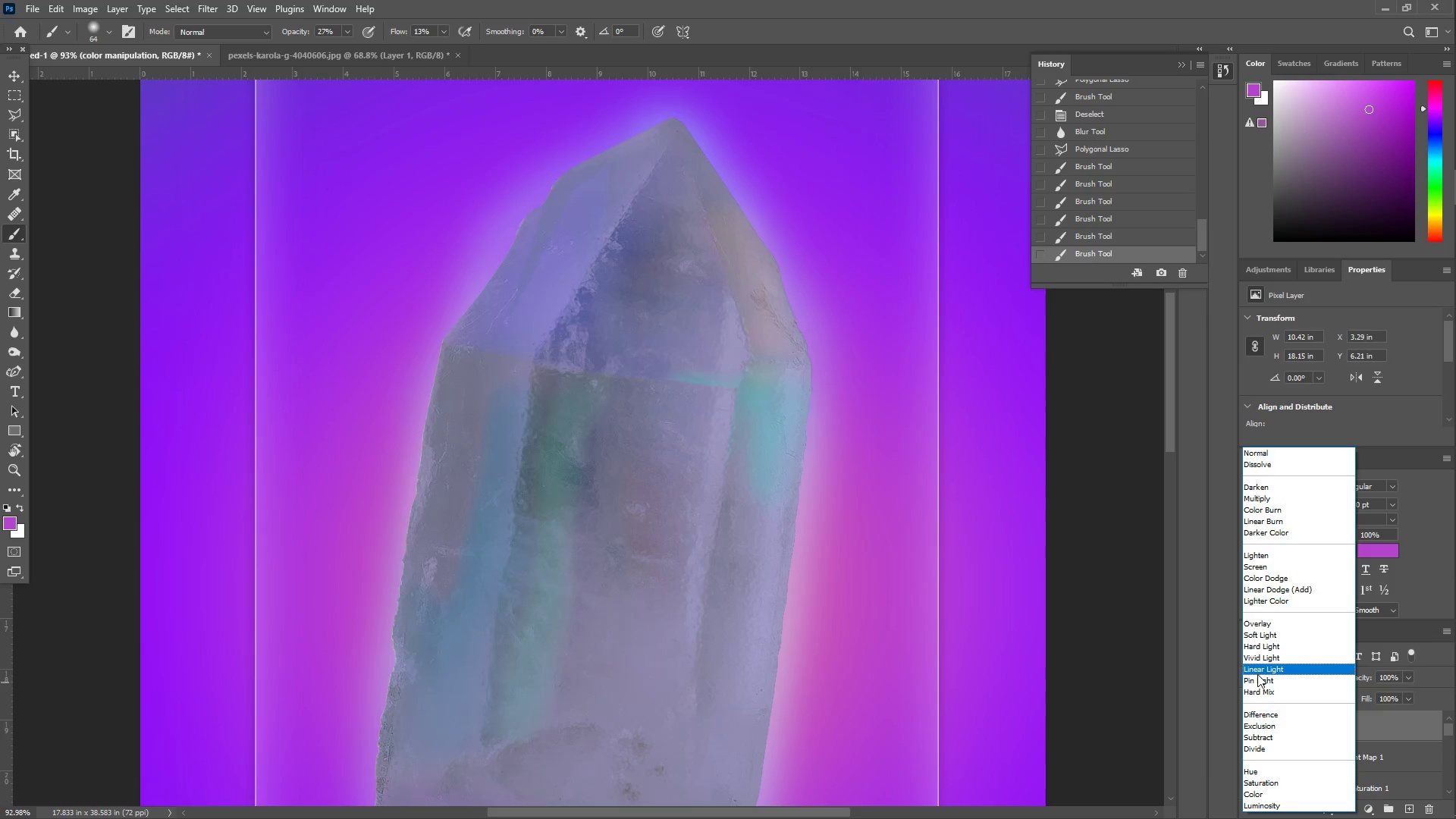 
left_click([1257, 673])
 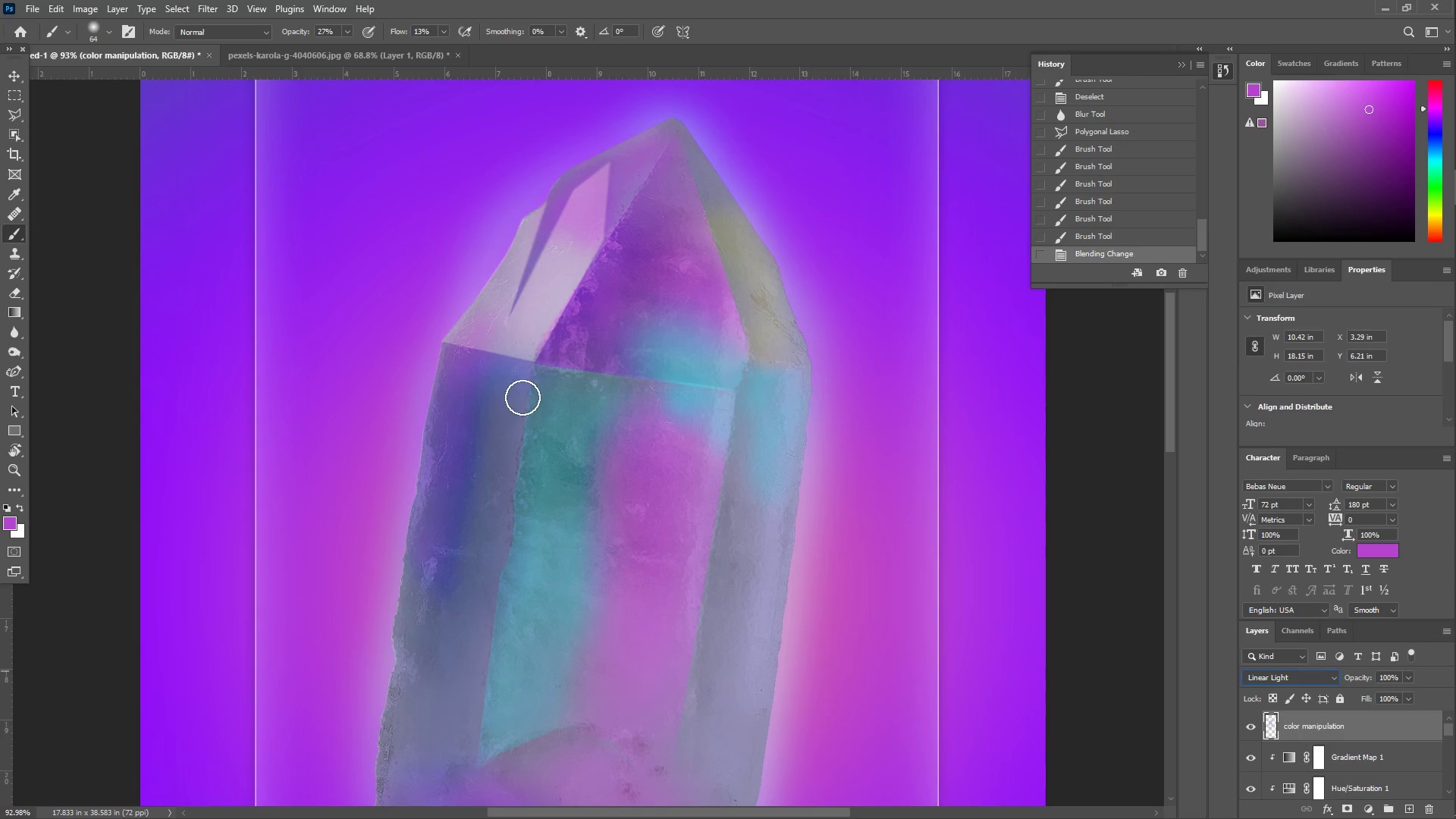 
scroll: coordinate [505, 589], scroll_direction: down, amount: 6.0
 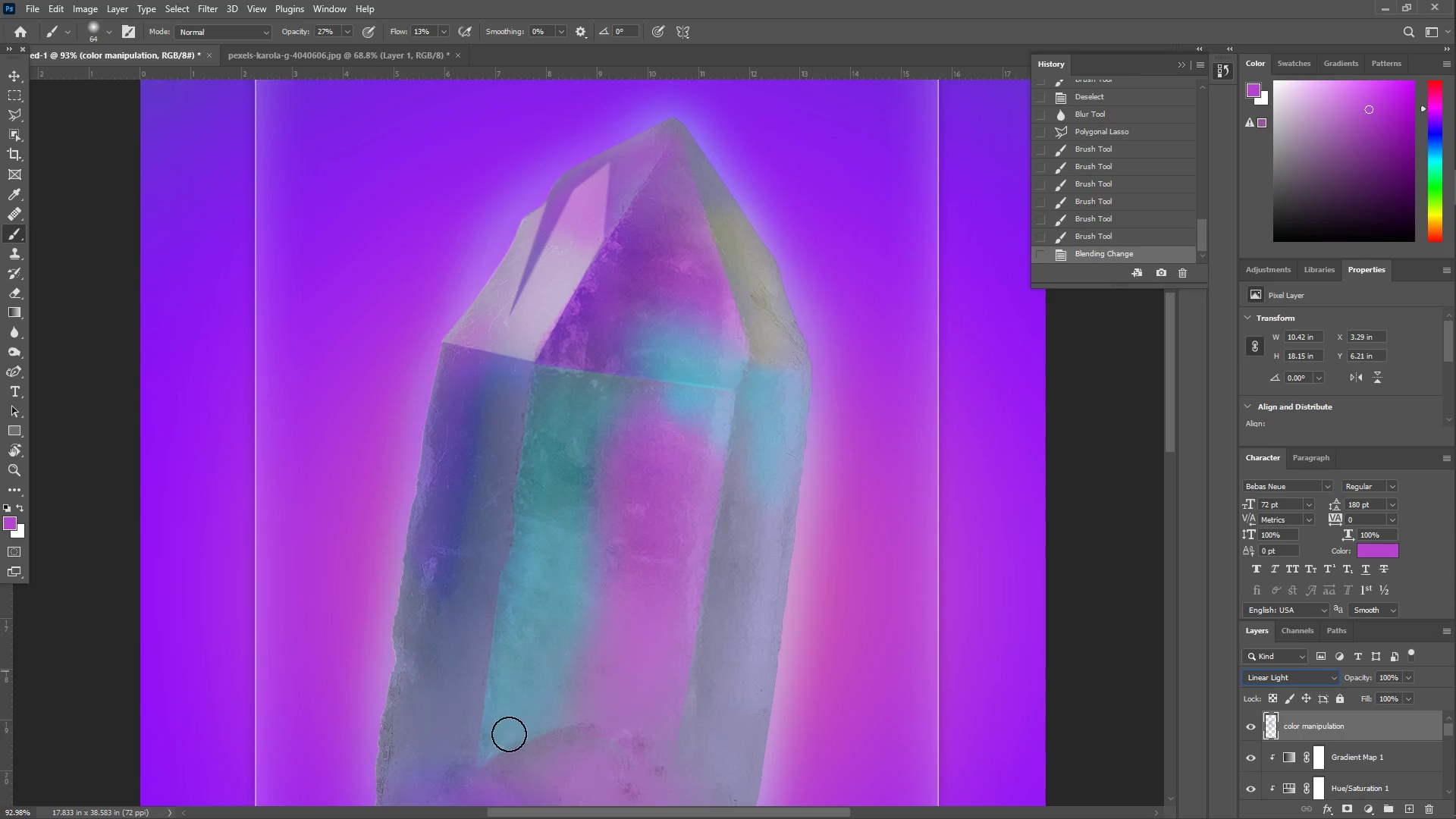 
hold_key(key=Space, duration=1.26)
 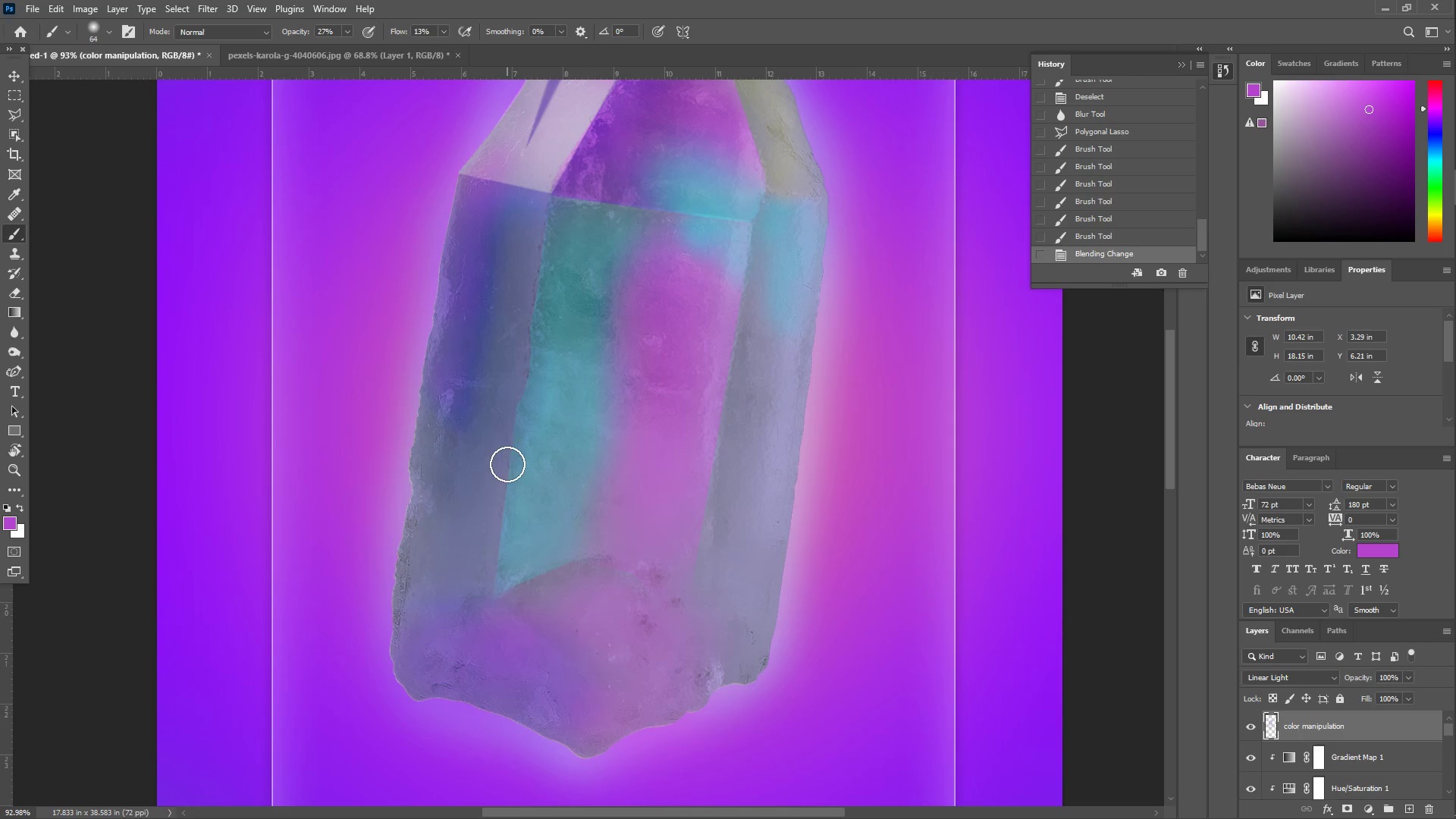 
left_click_drag(start_coordinate=[526, 711], to_coordinate=[542, 542])
 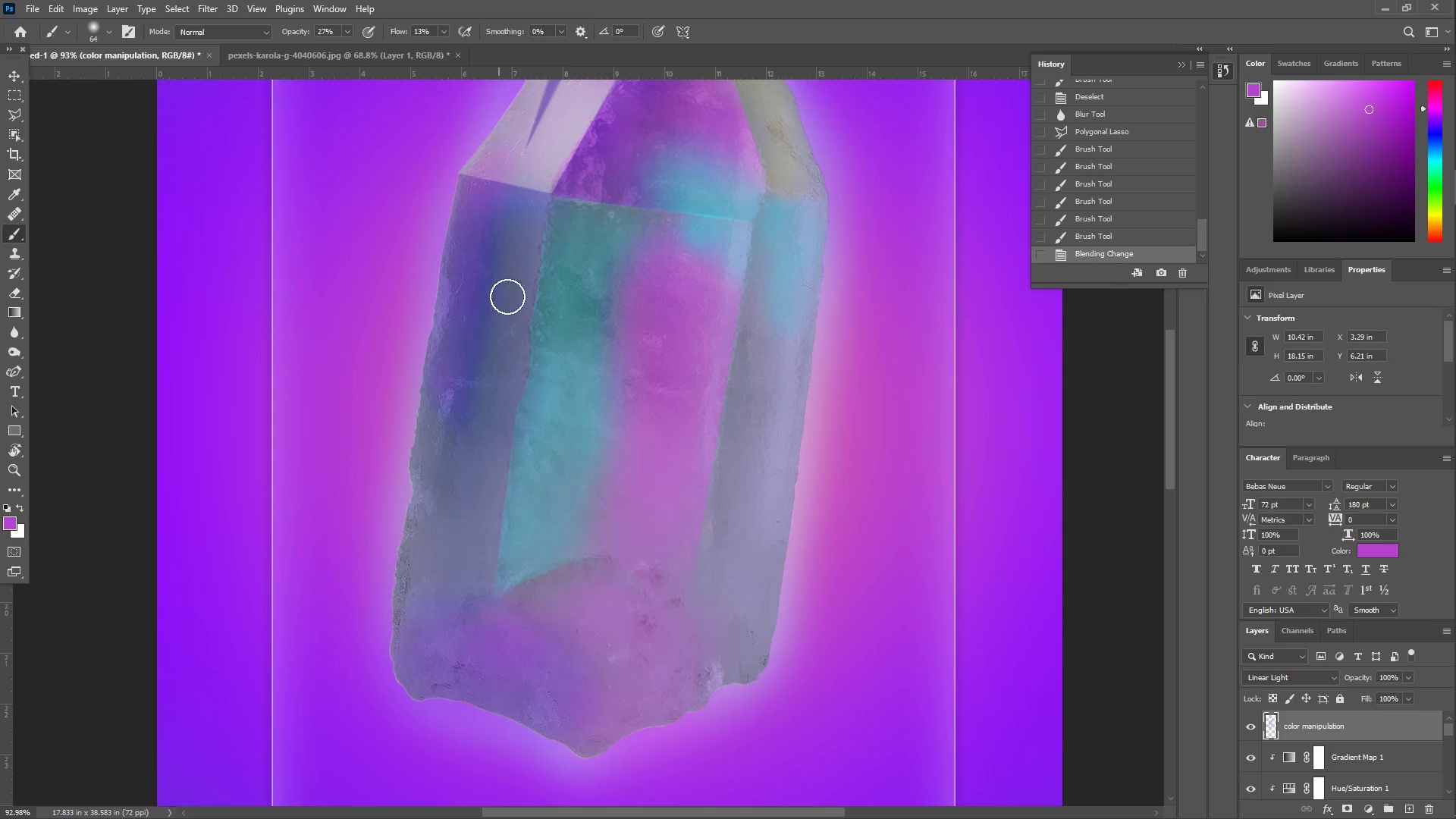 
scroll: coordinate [557, 337], scroll_direction: up, amount: 14.0
 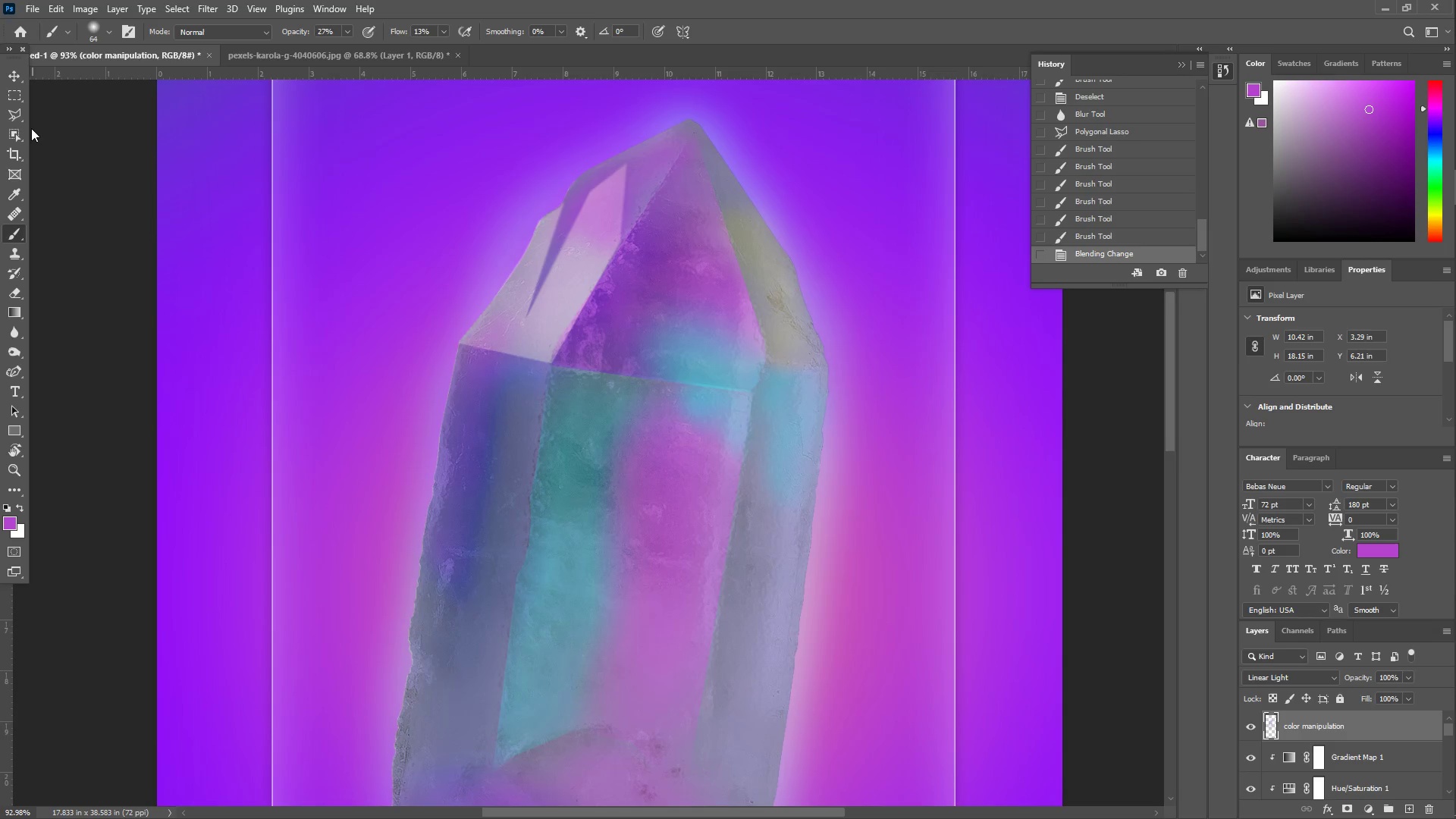 
left_click([21, 117])
 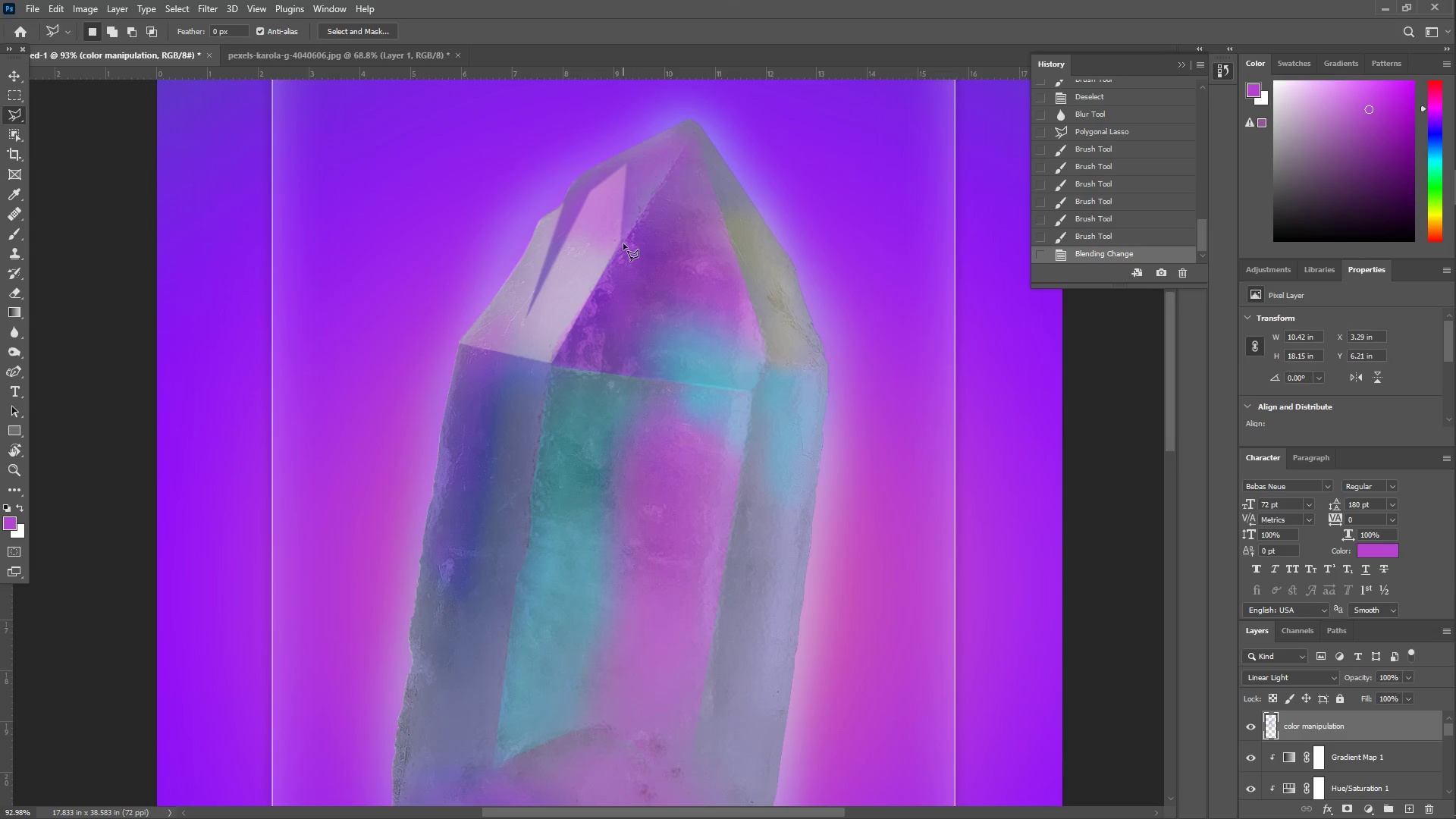 
left_click([623, 243])
 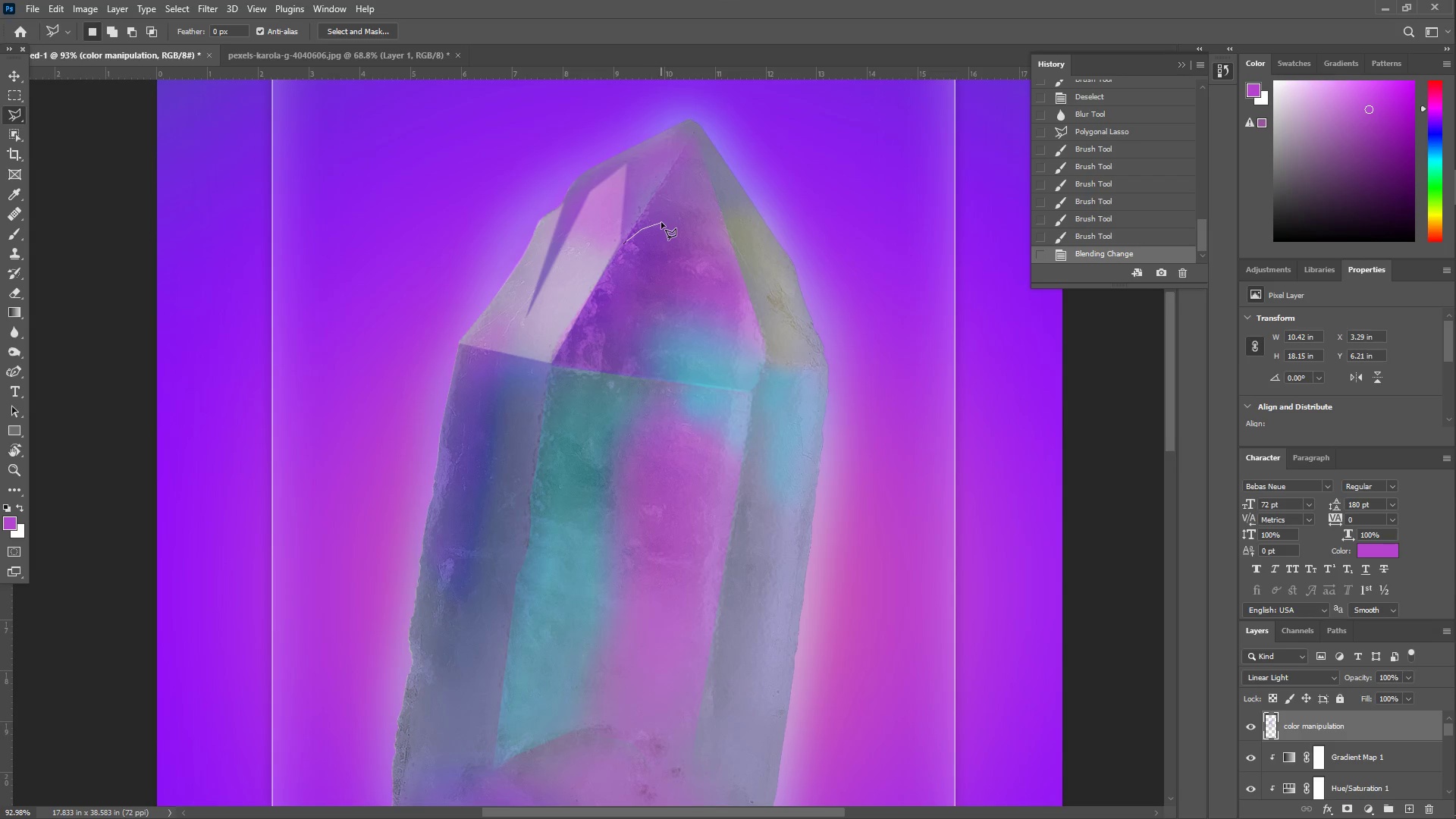 
left_click_drag(start_coordinate=[679, 219], to_coordinate=[682, 219])
 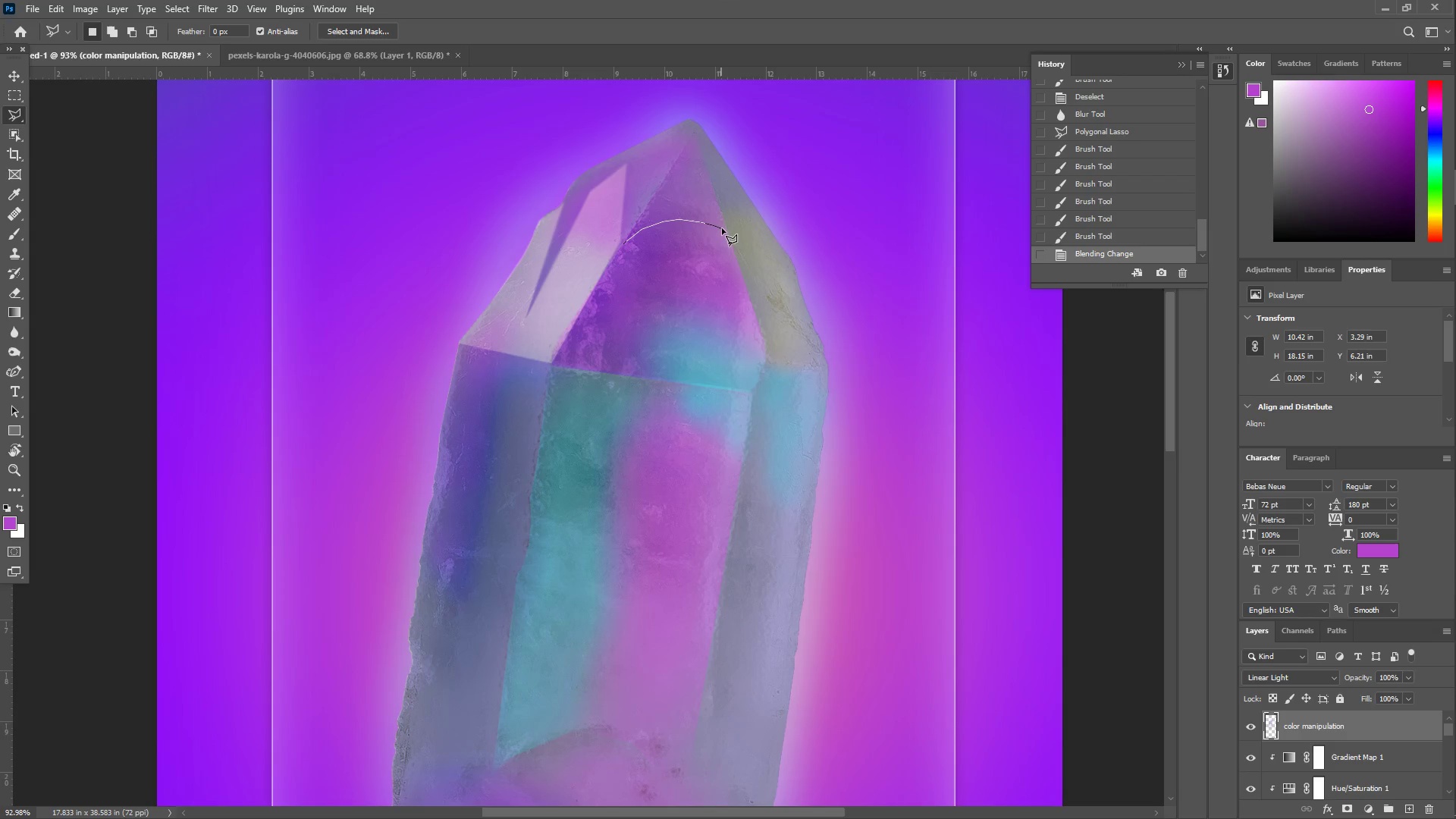 
triple_click([728, 237])
 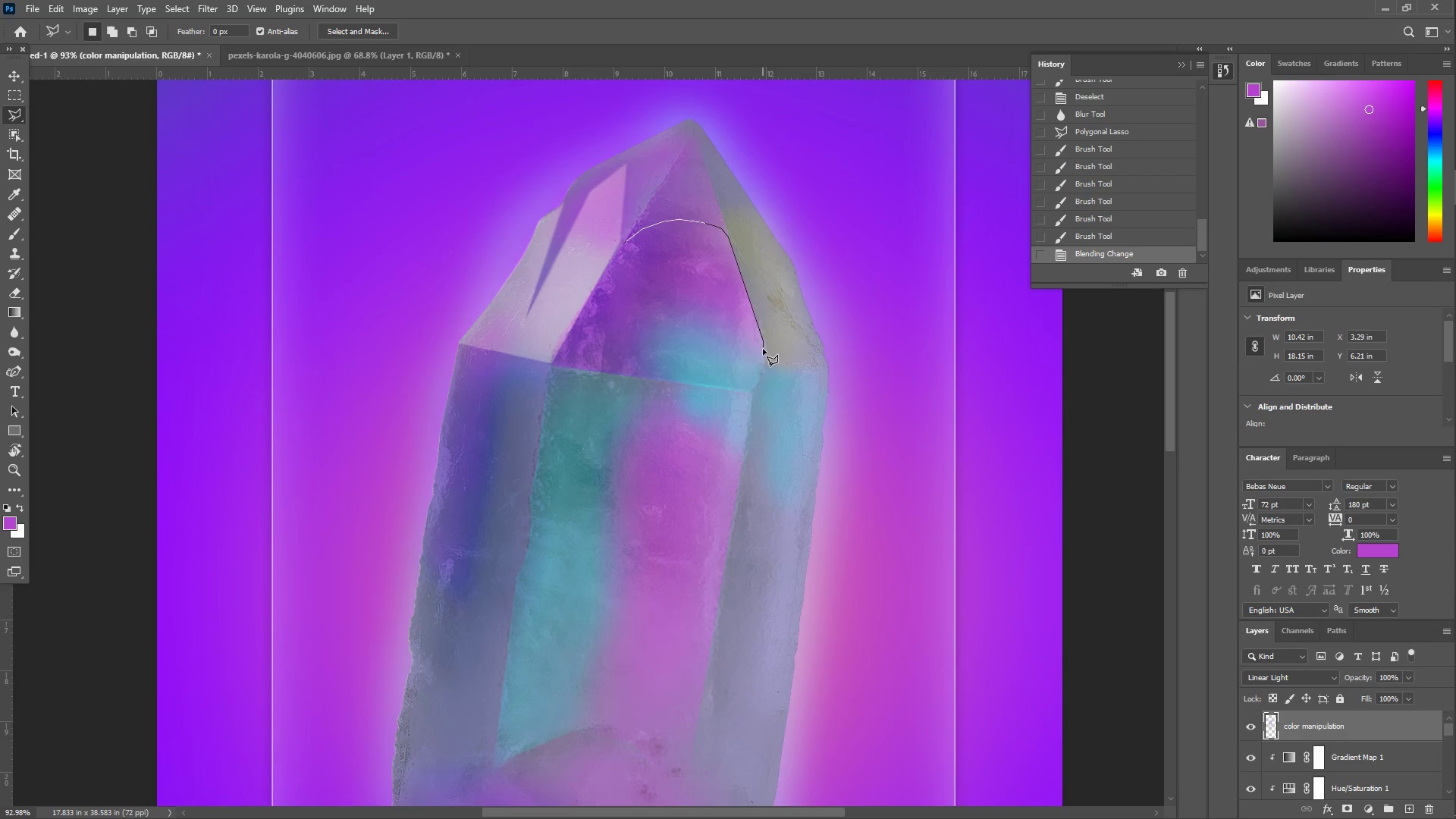 
double_click([763, 365])
 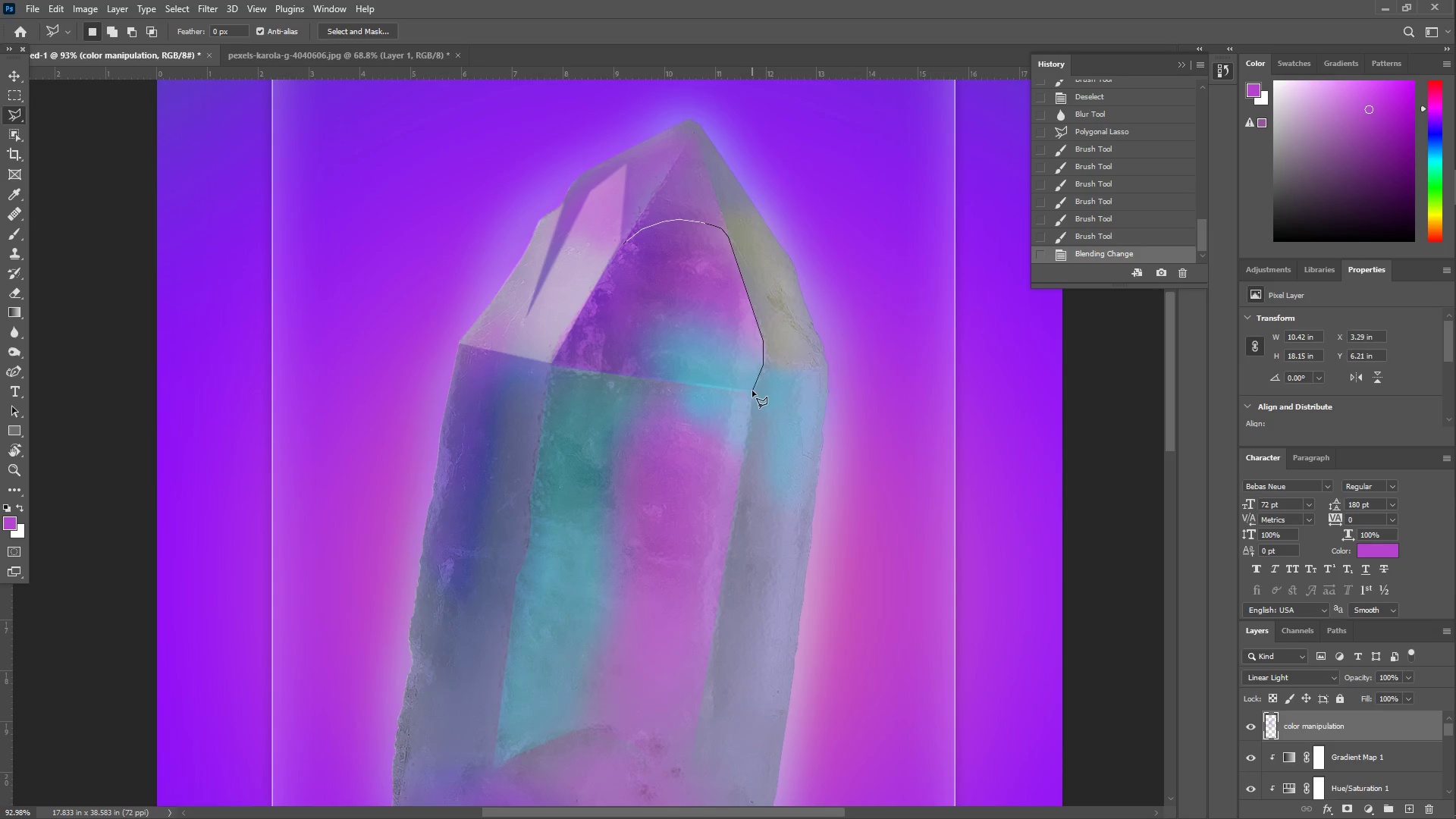 
left_click([752, 391])
 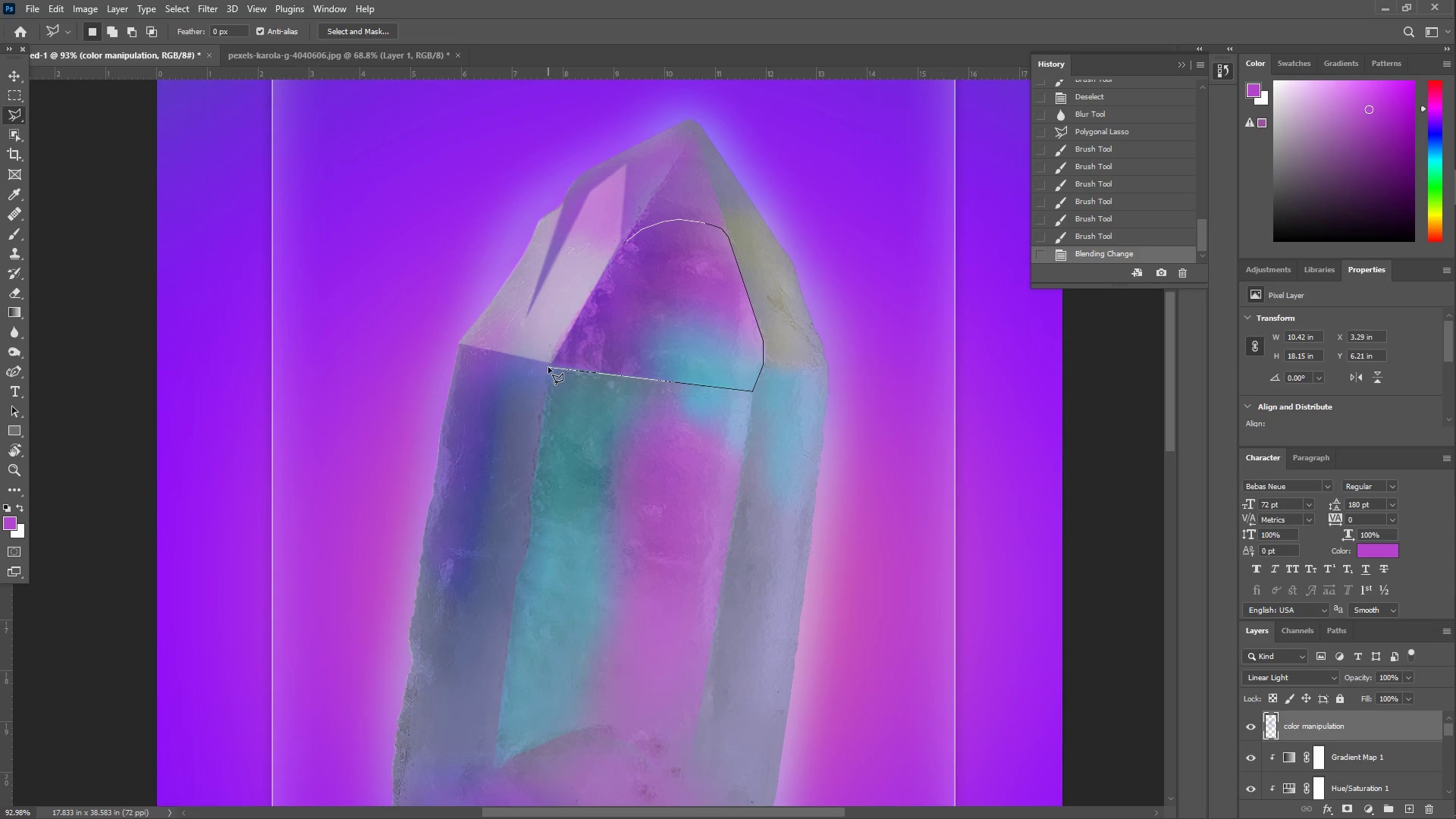 
left_click([551, 365])
 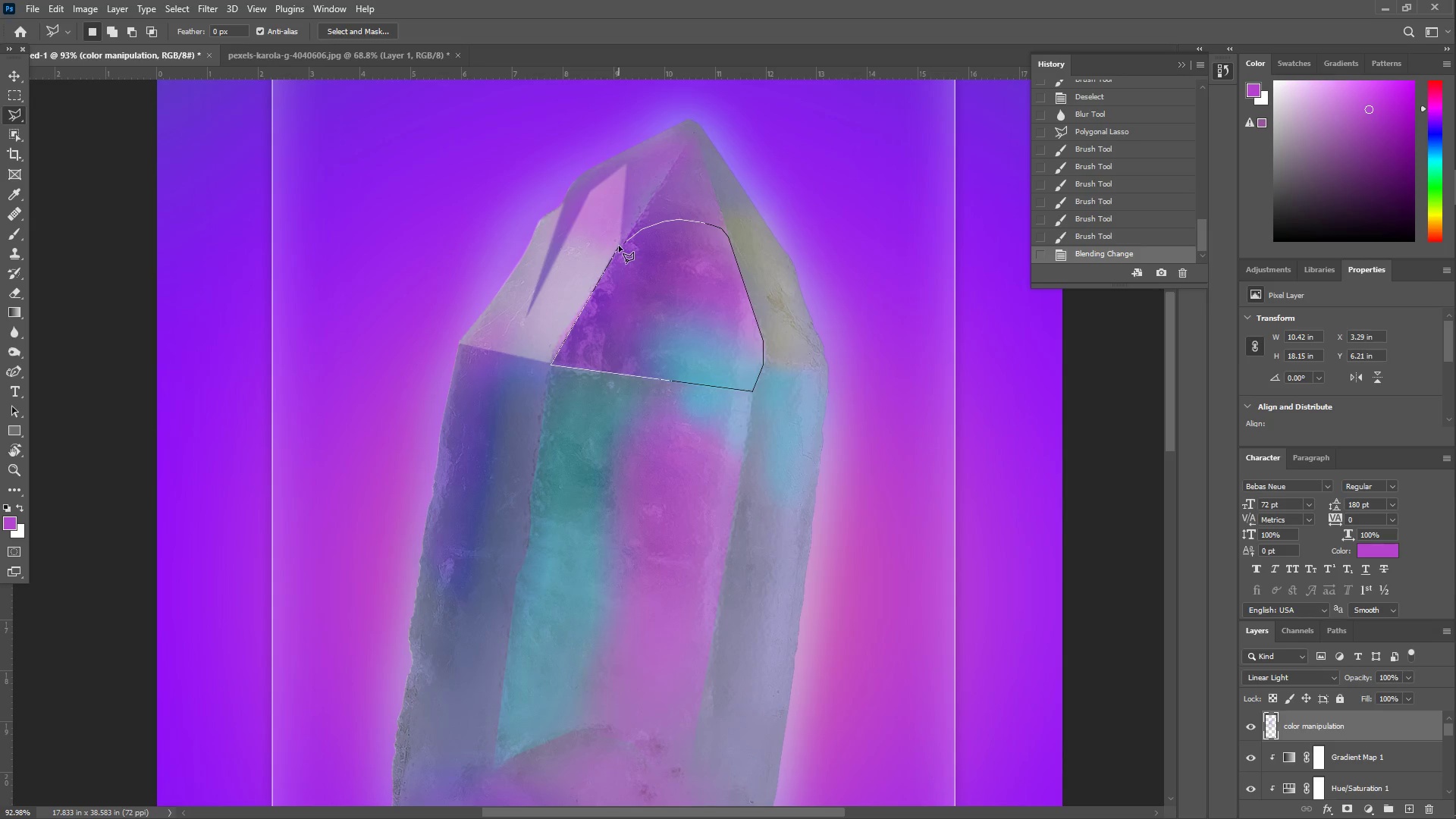 
left_click([623, 242])
 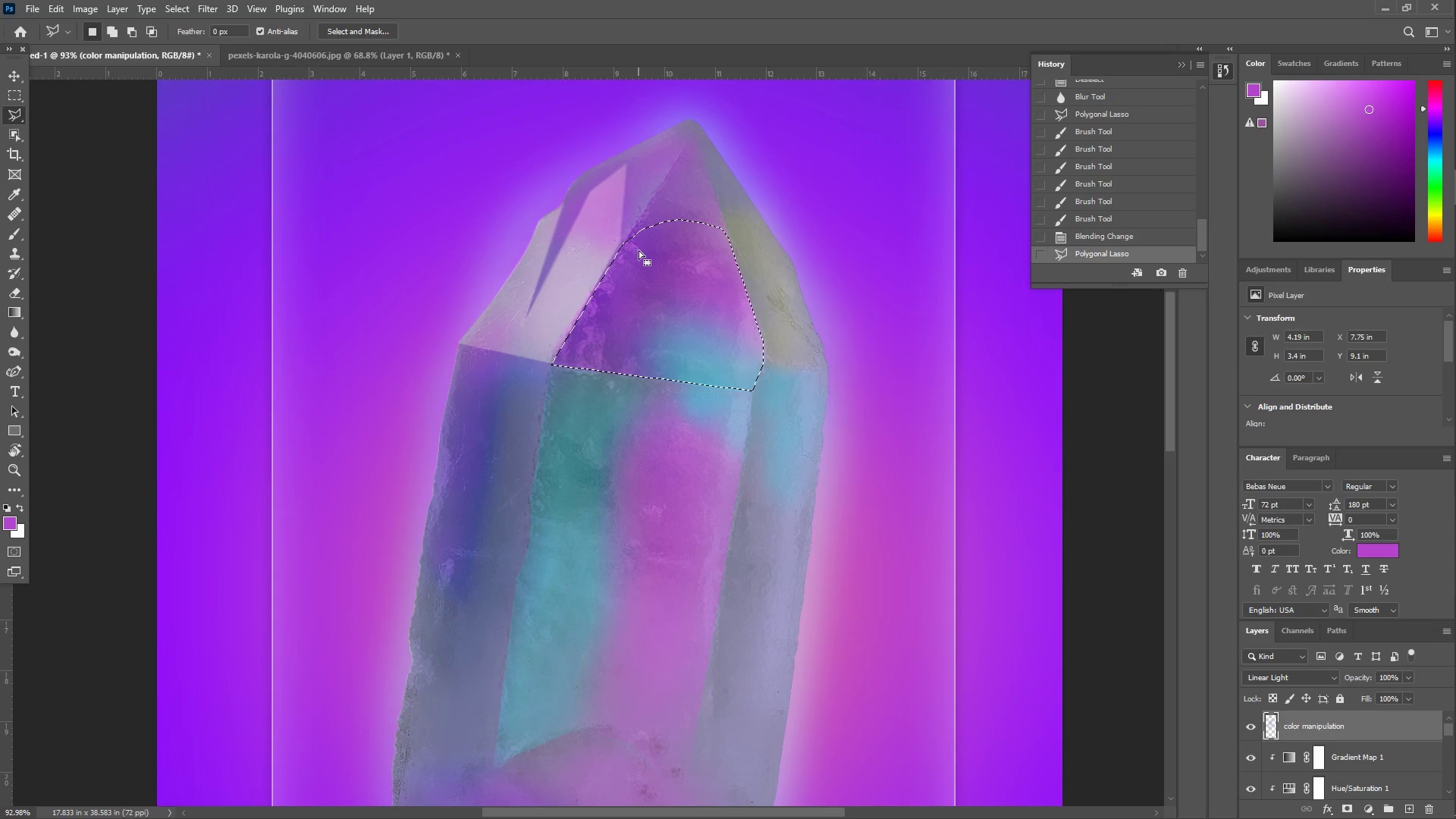 
key(B)
 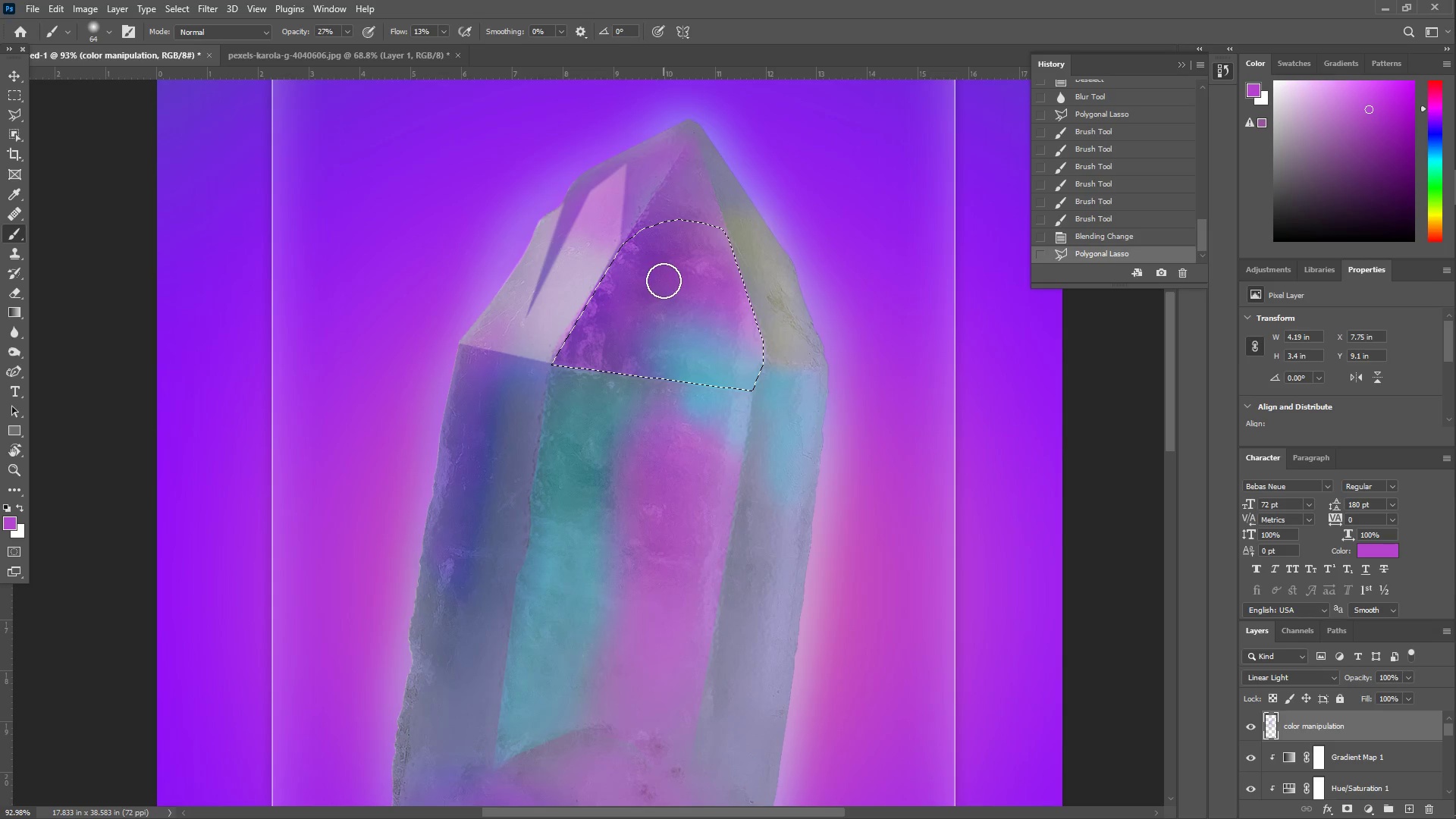 
left_click_drag(start_coordinate=[649, 271], to_coordinate=[685, 240])
 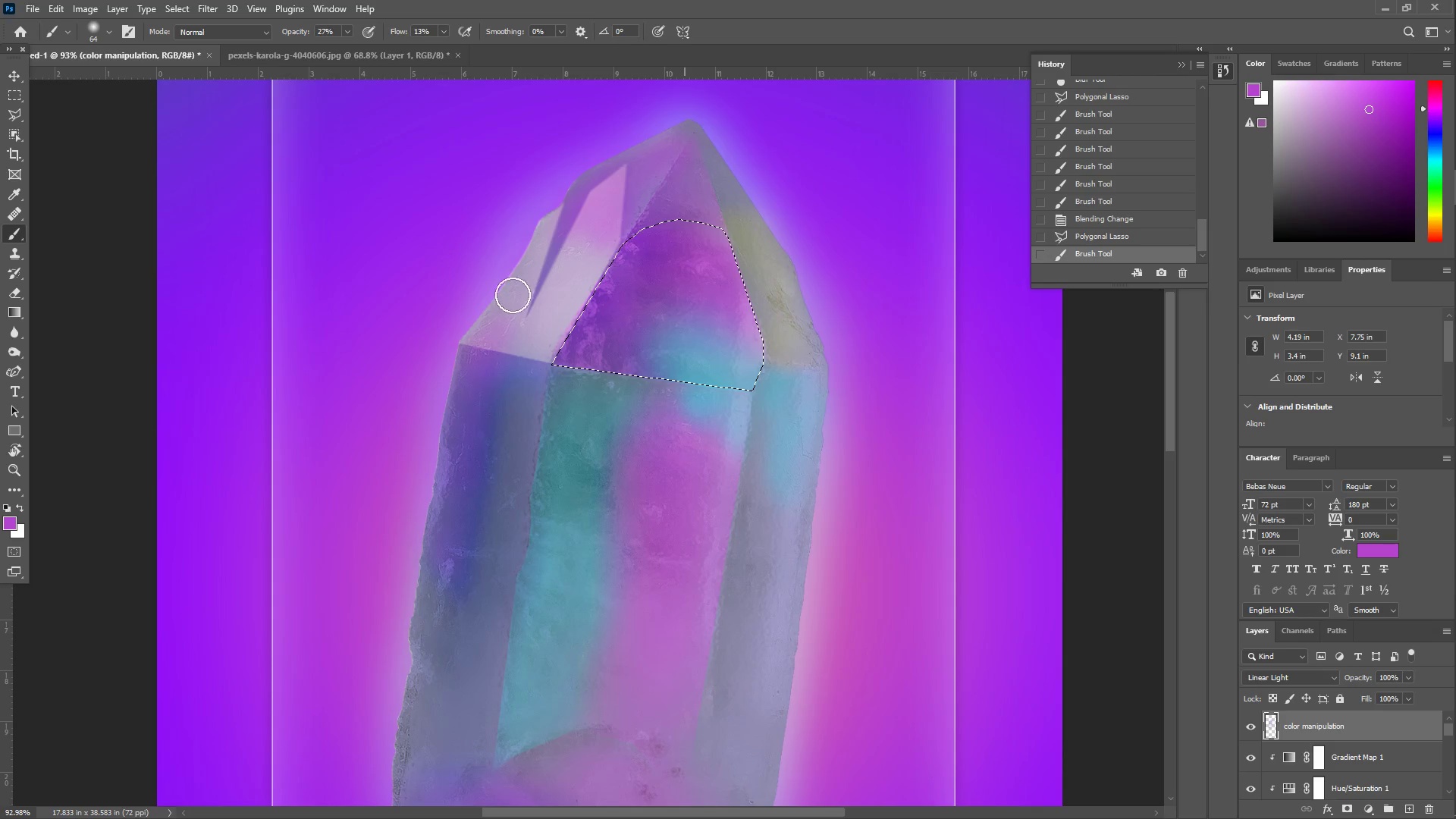 
key(Control+Z)
 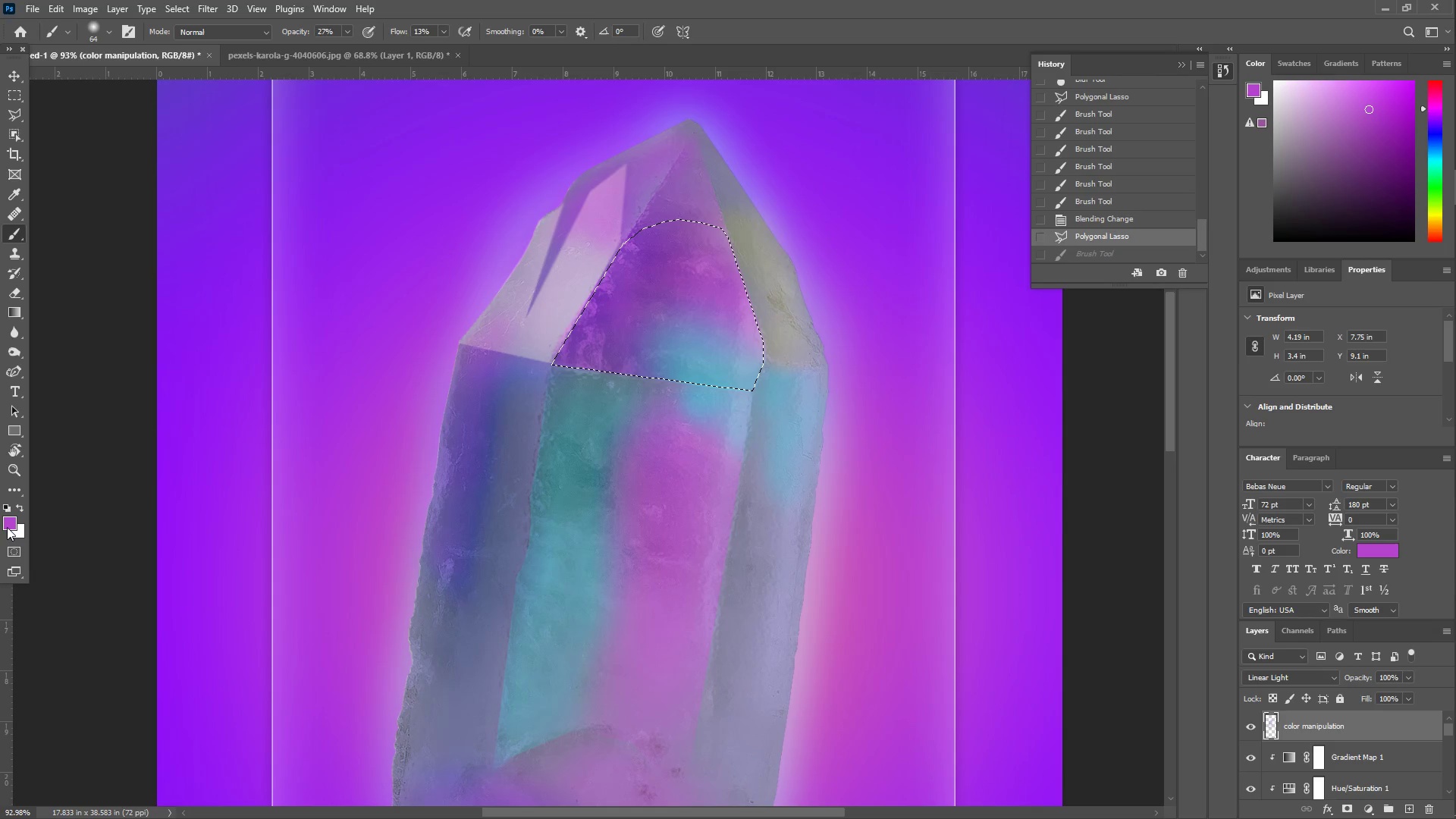 
left_click_drag(start_coordinate=[7, 527], to_coordinate=[890, 294])
 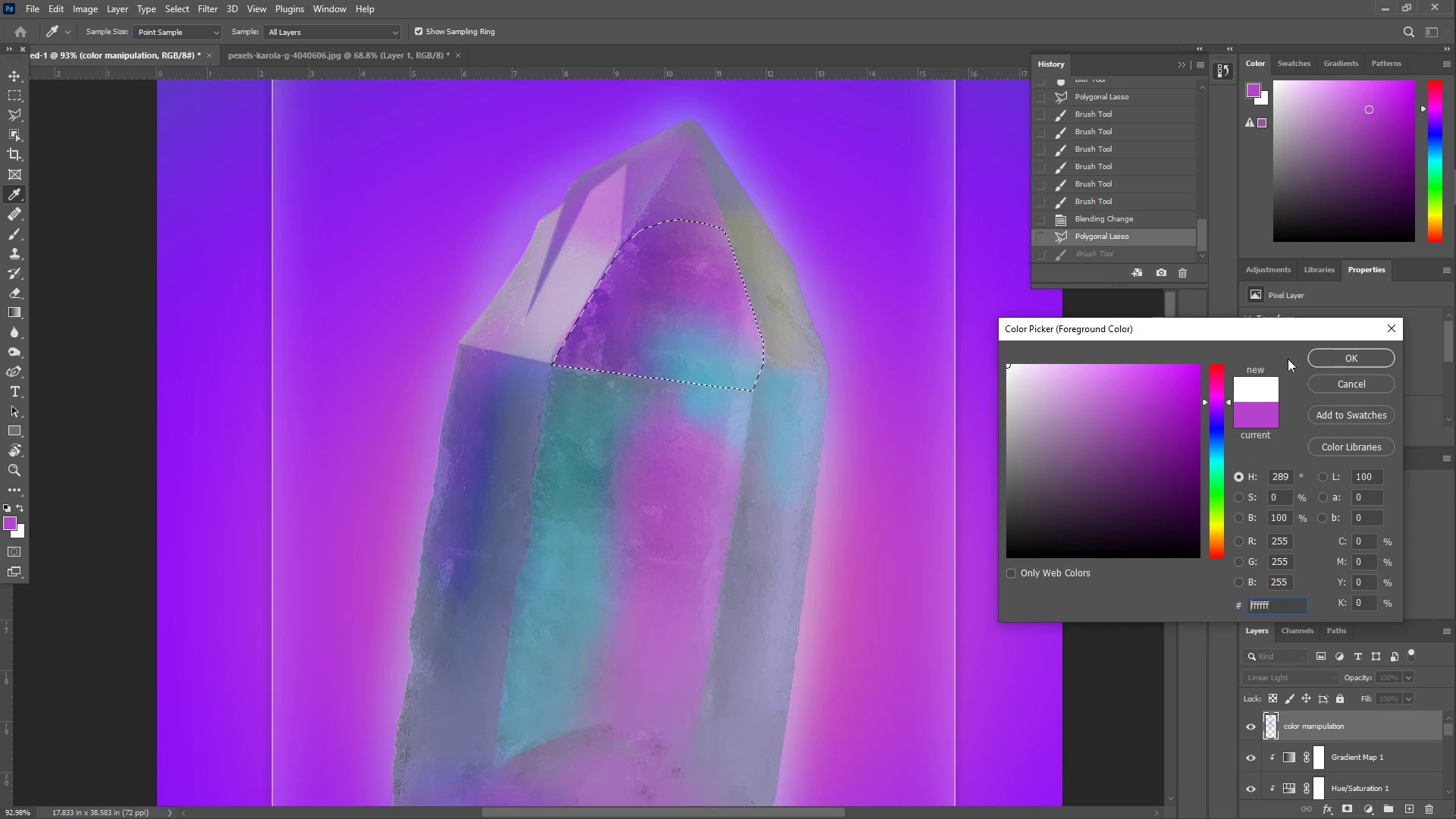 
left_click([1346, 354])
 